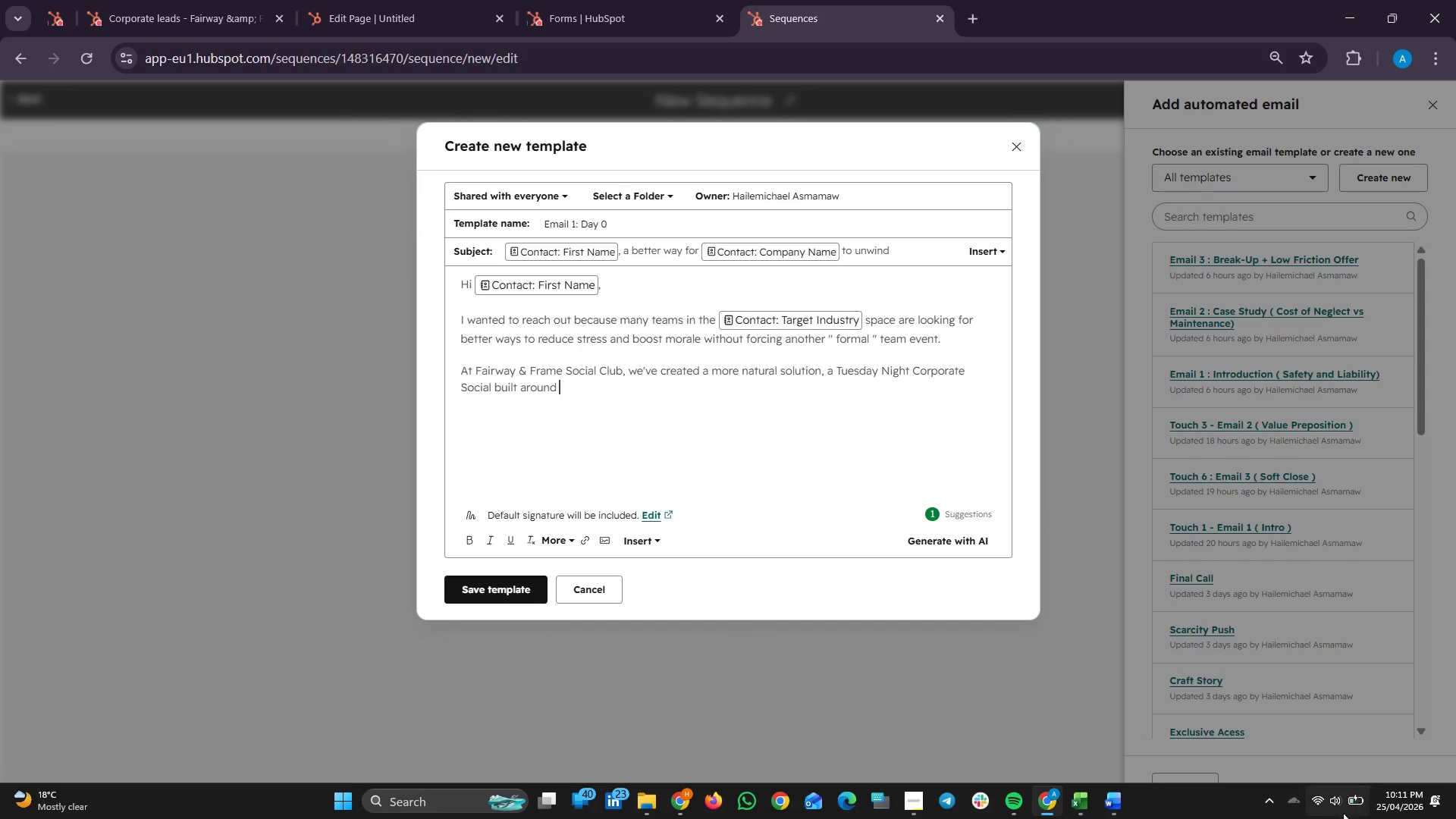 
left_click([1341, 804])
 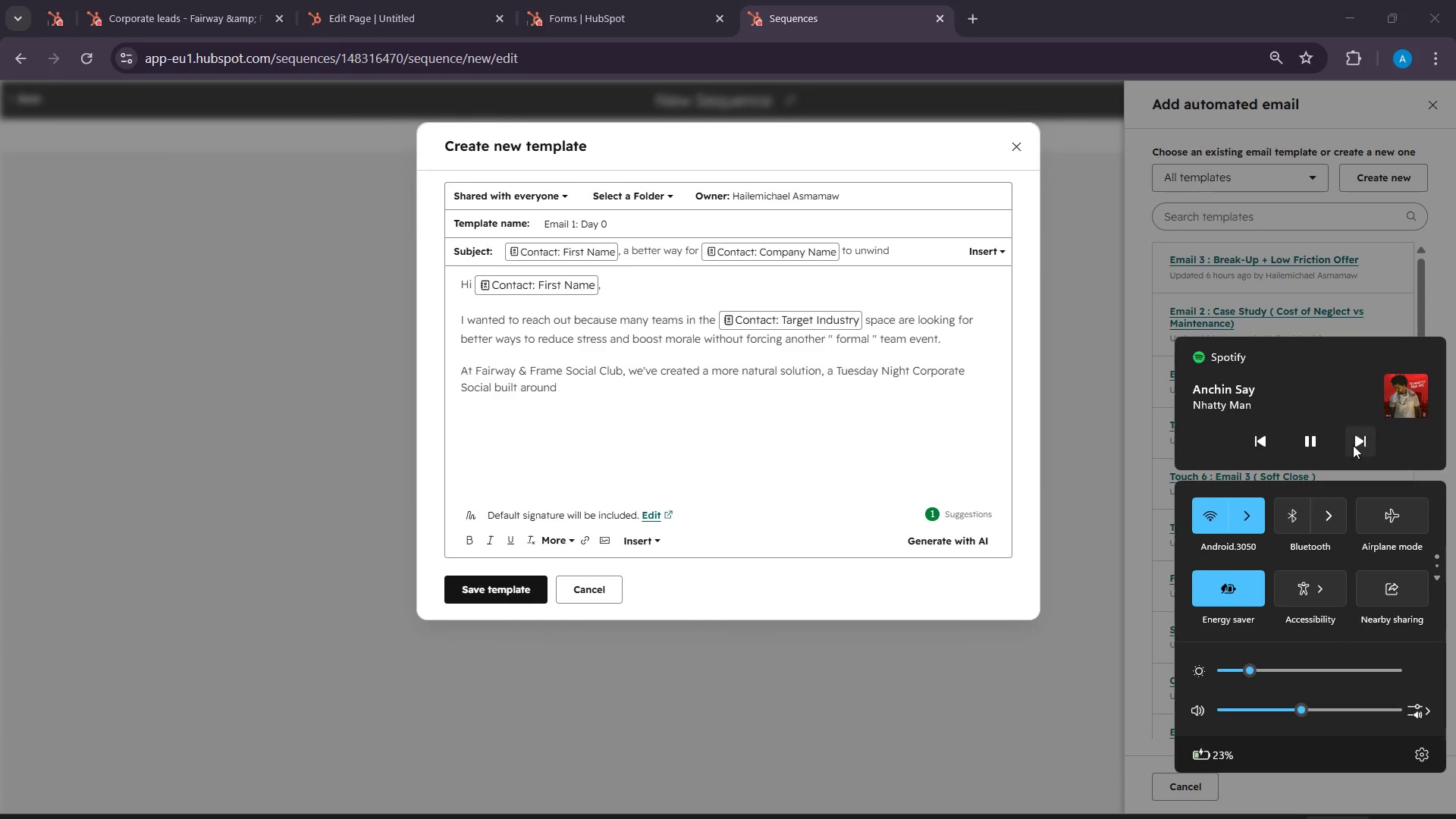 
left_click([1353, 445])
 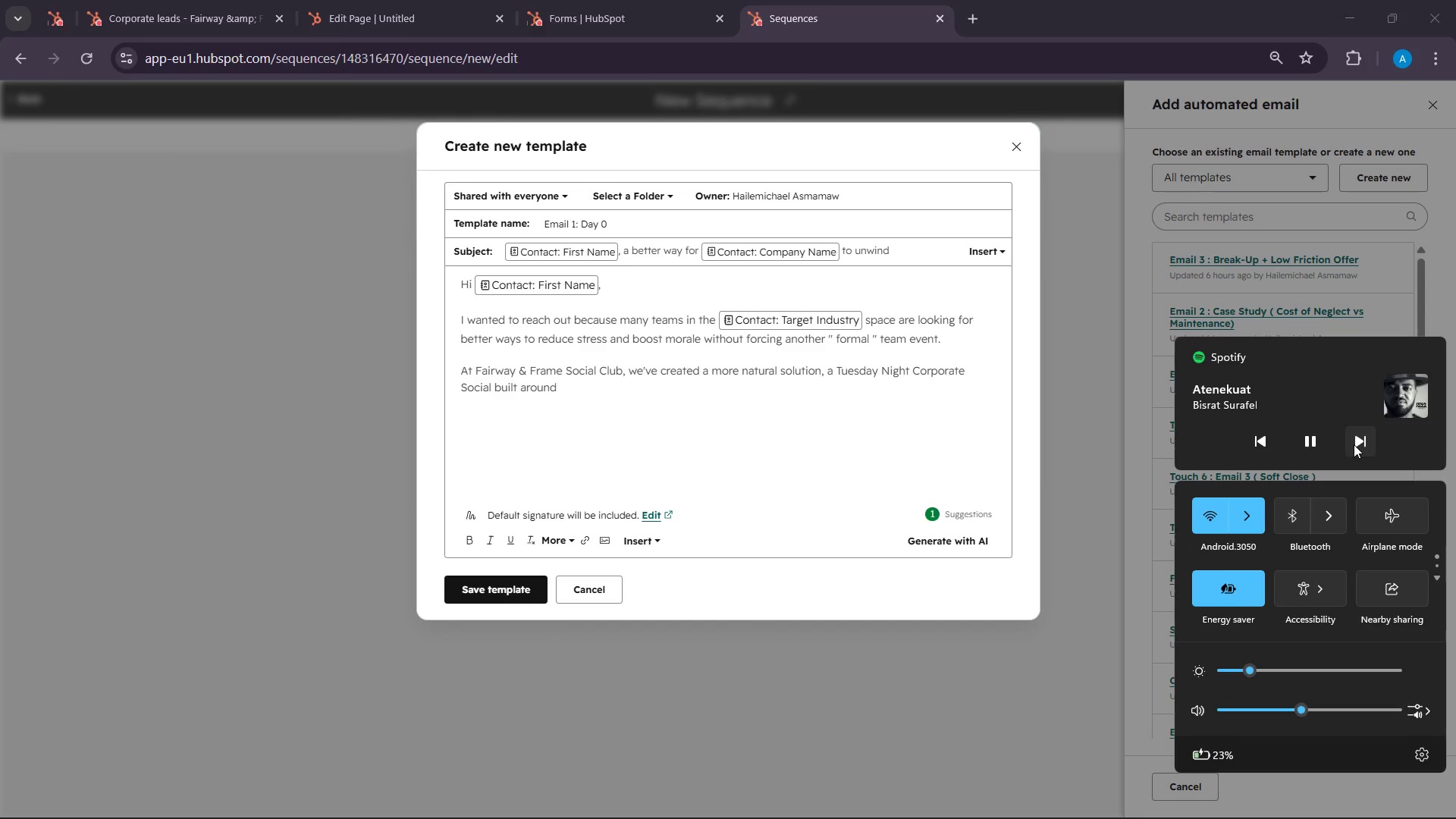 
left_click([1354, 444])
 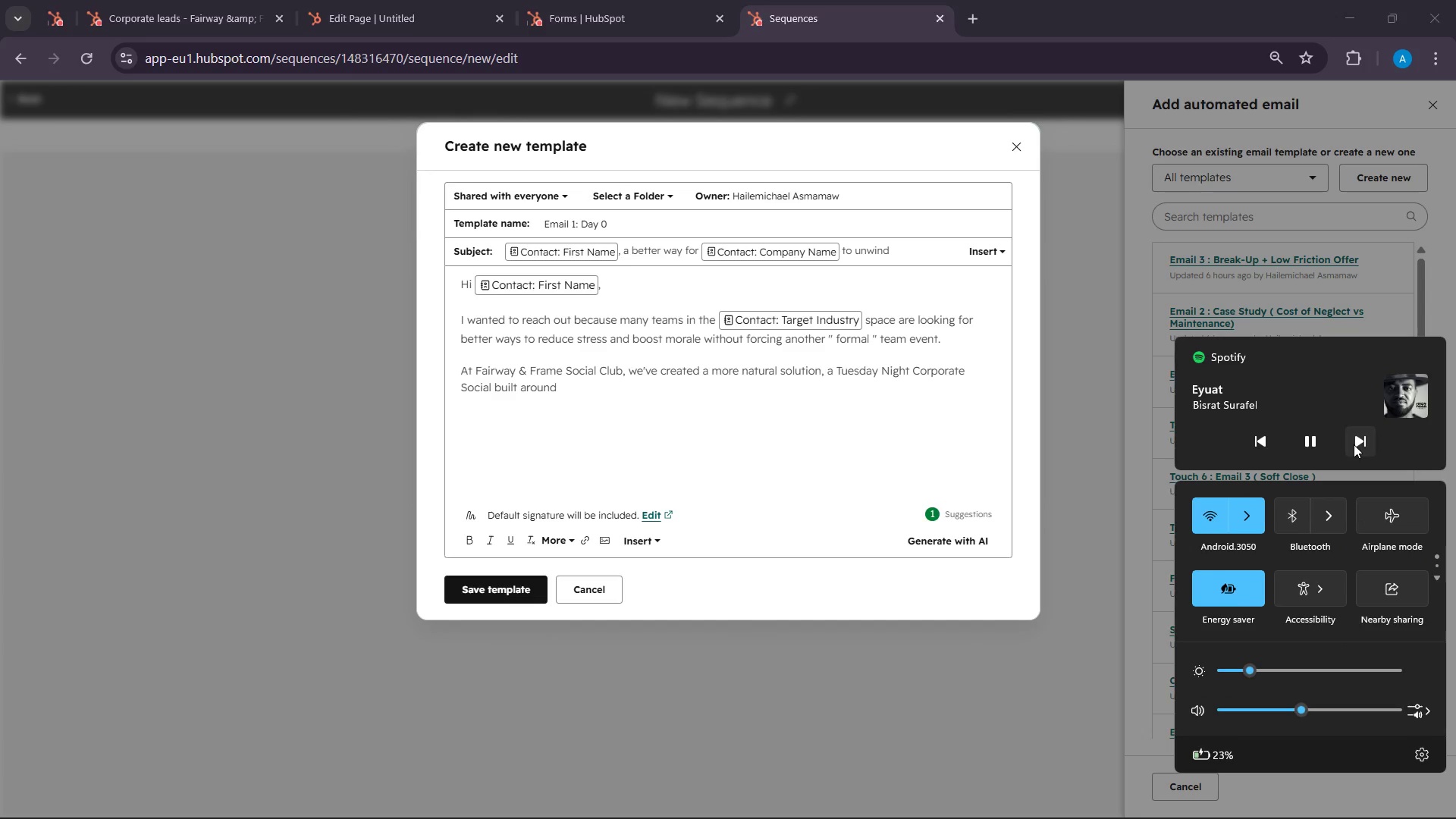 
left_click([1354, 444])
 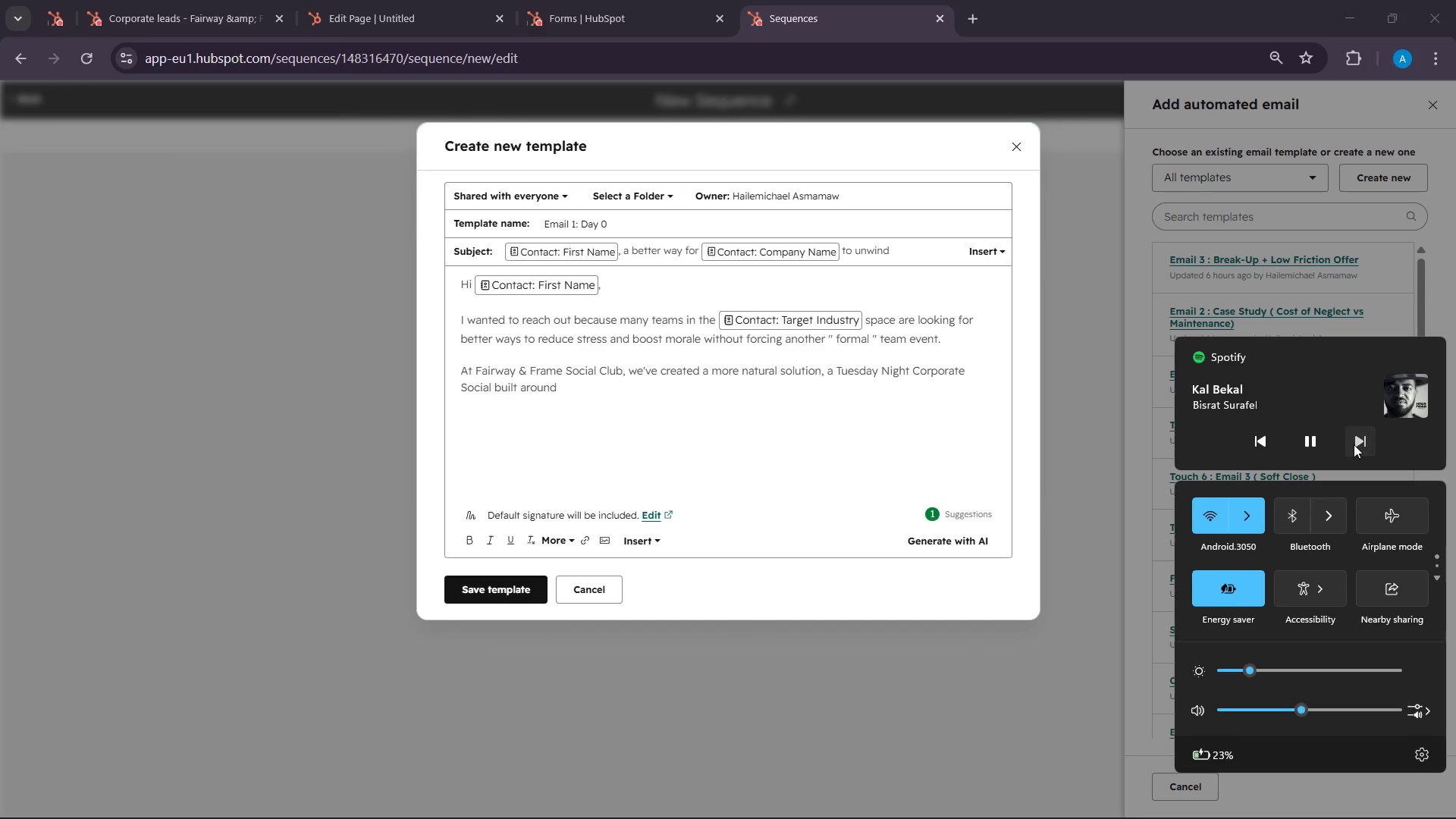 
left_click([1354, 444])
 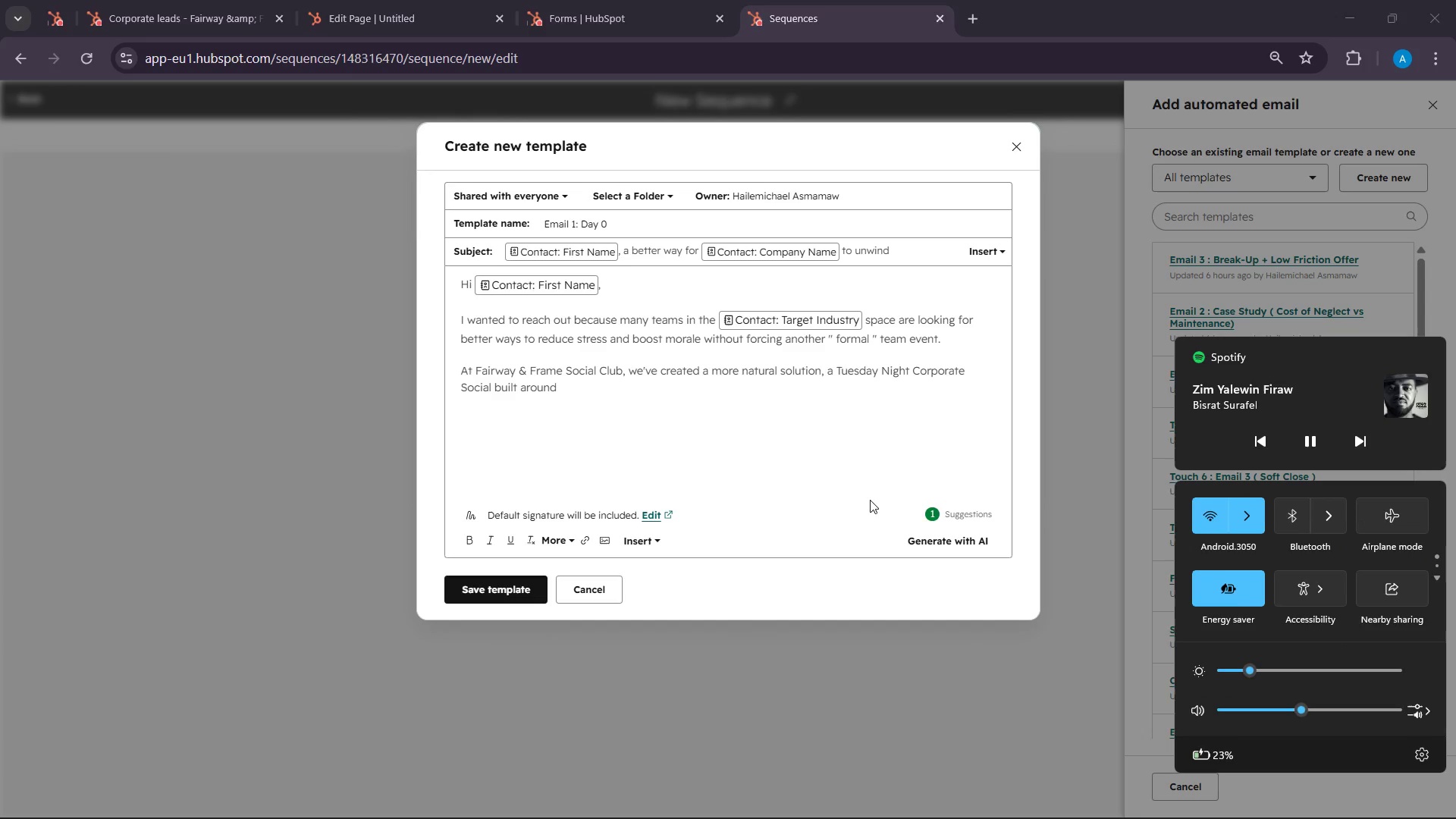 
left_click([739, 414])
 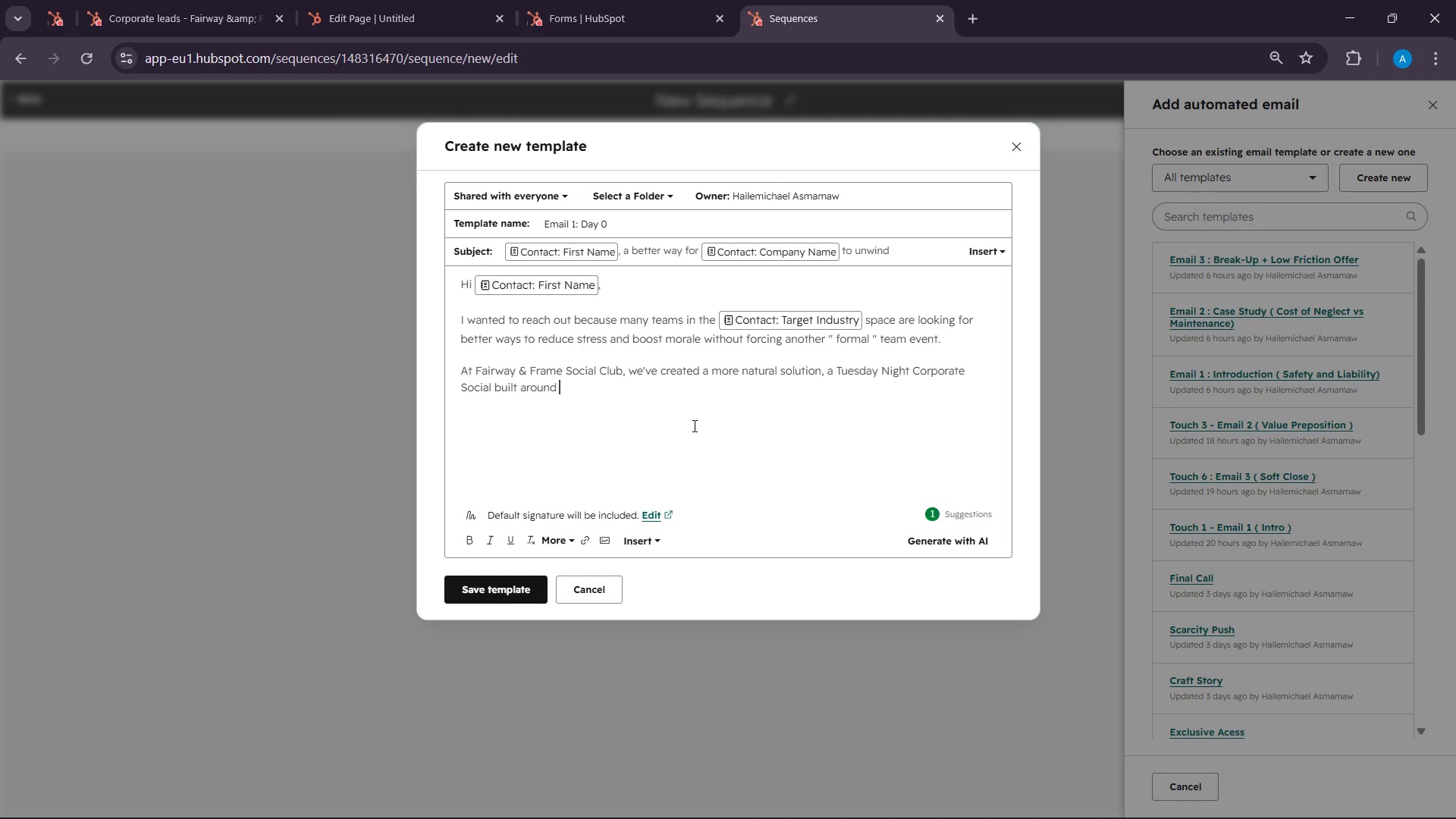 
wait(51.89)
 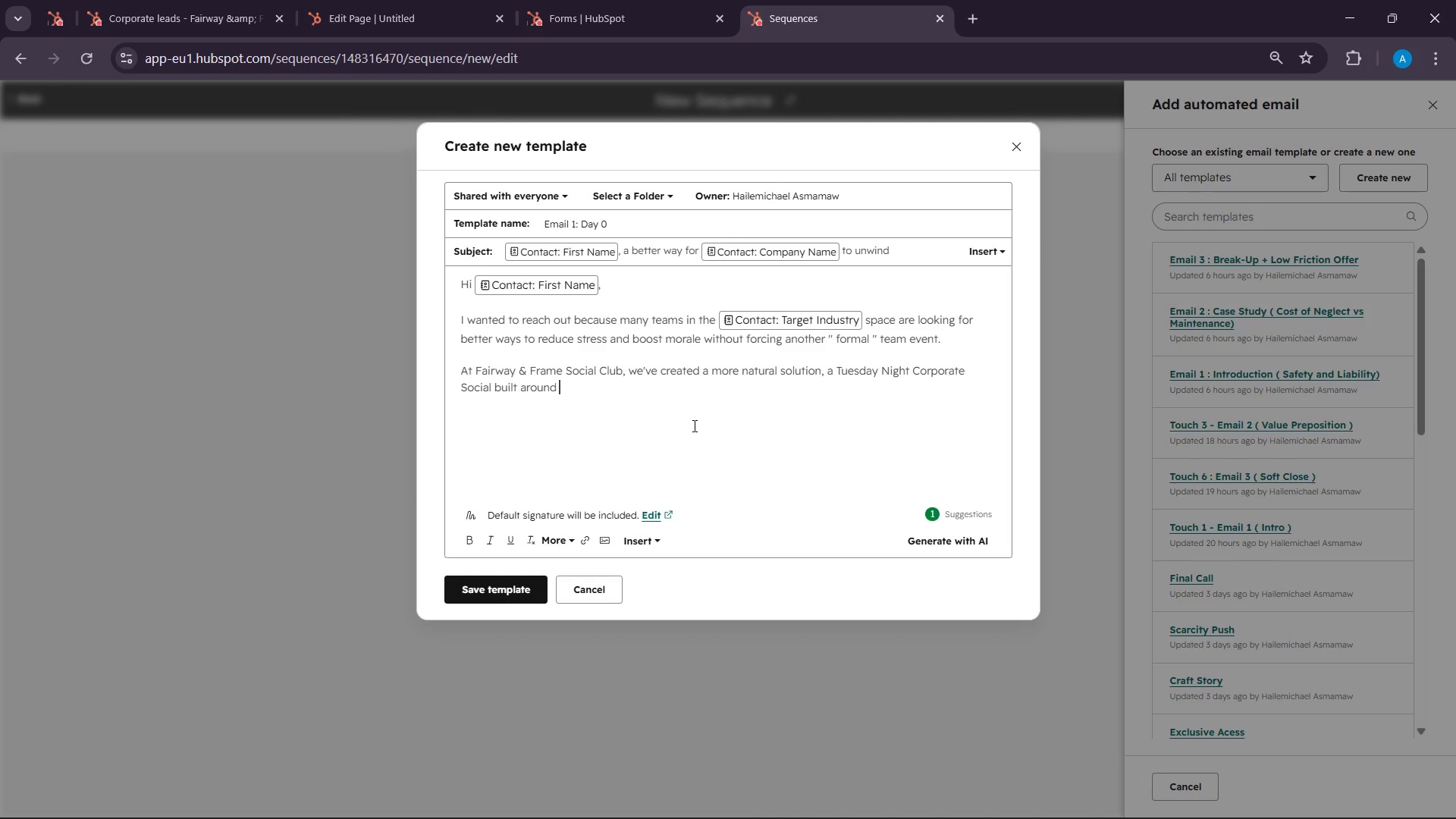 
type(bout)
 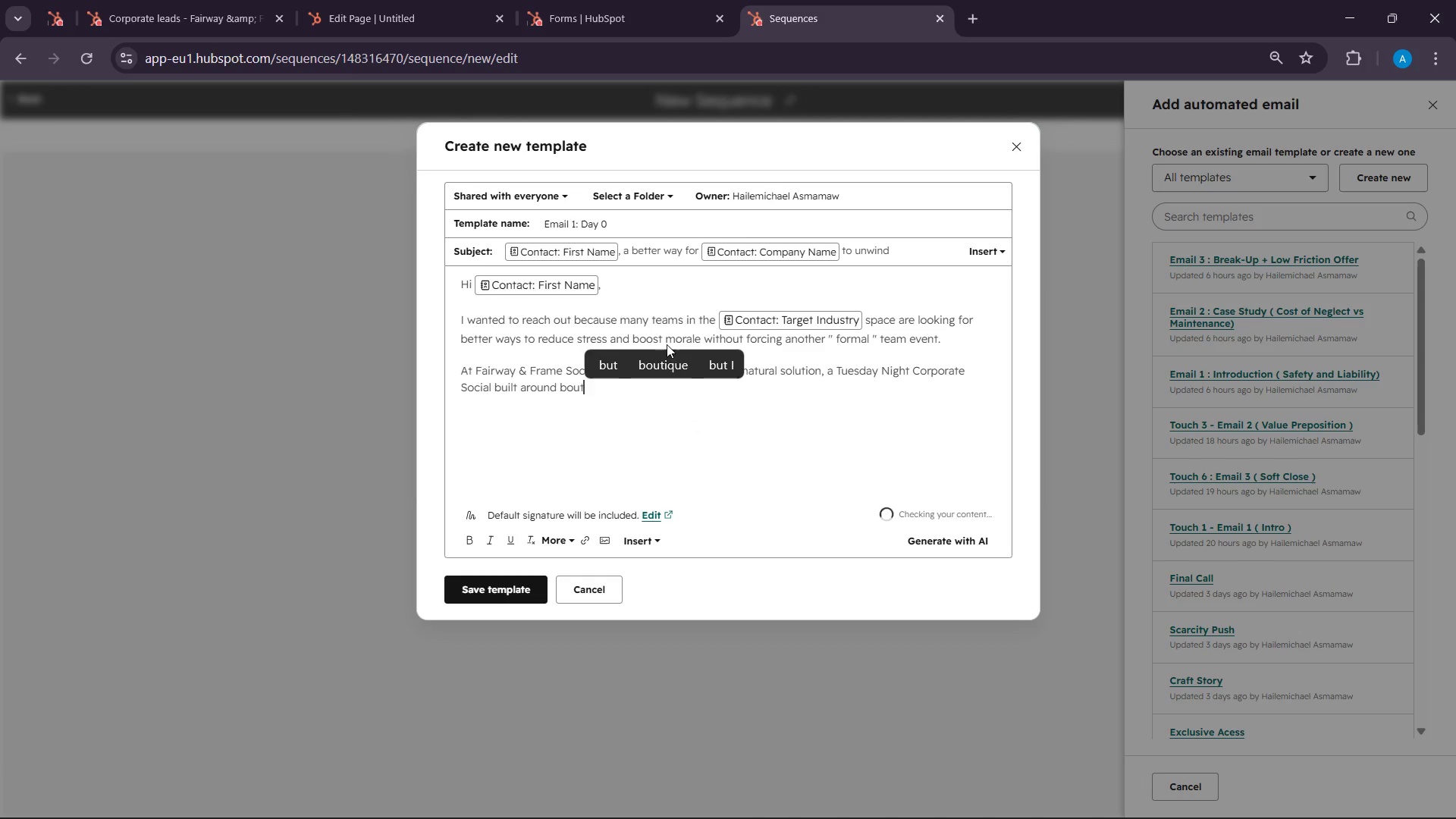 
left_click([657, 358])
 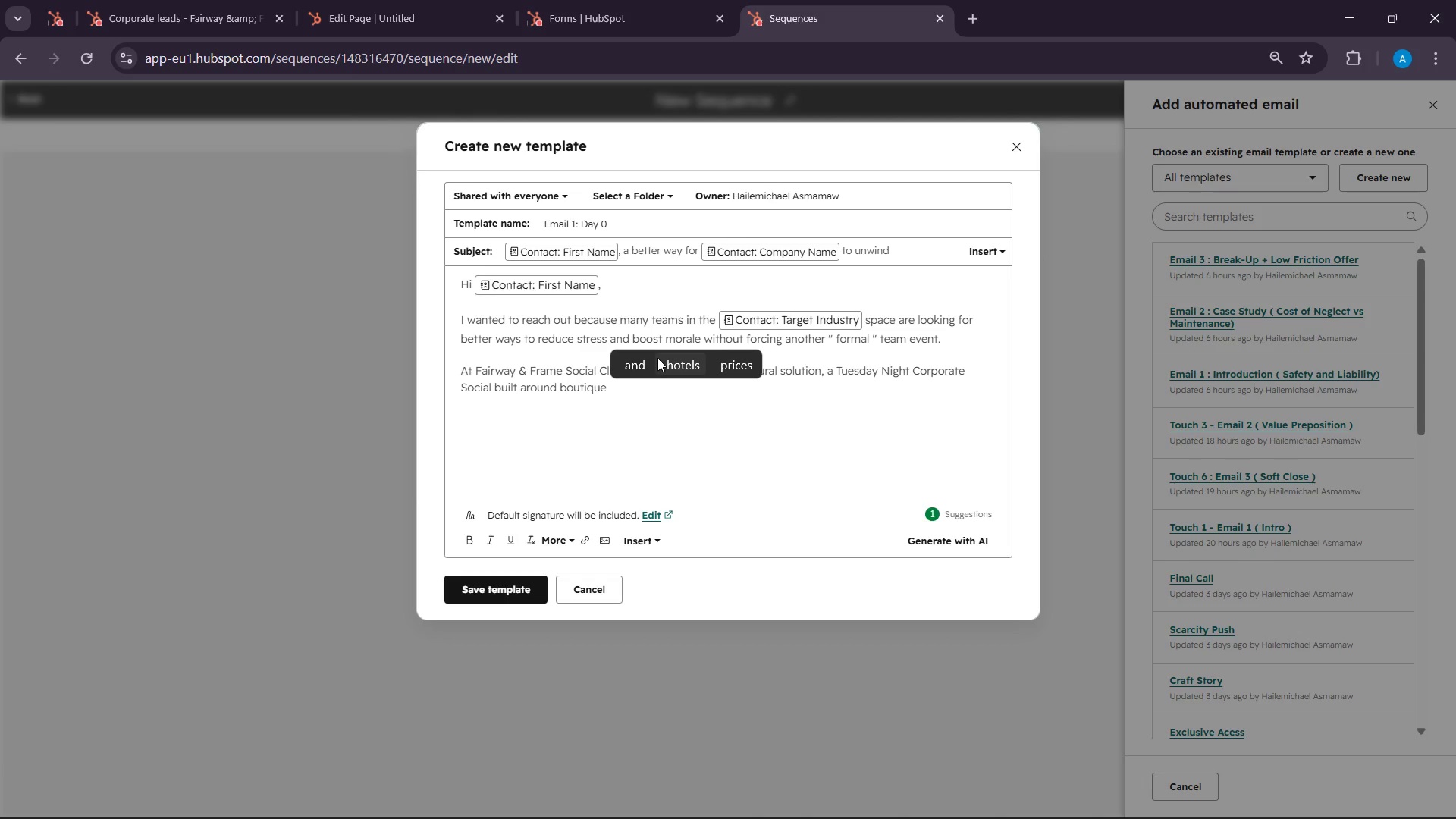 
wait(5.19)
 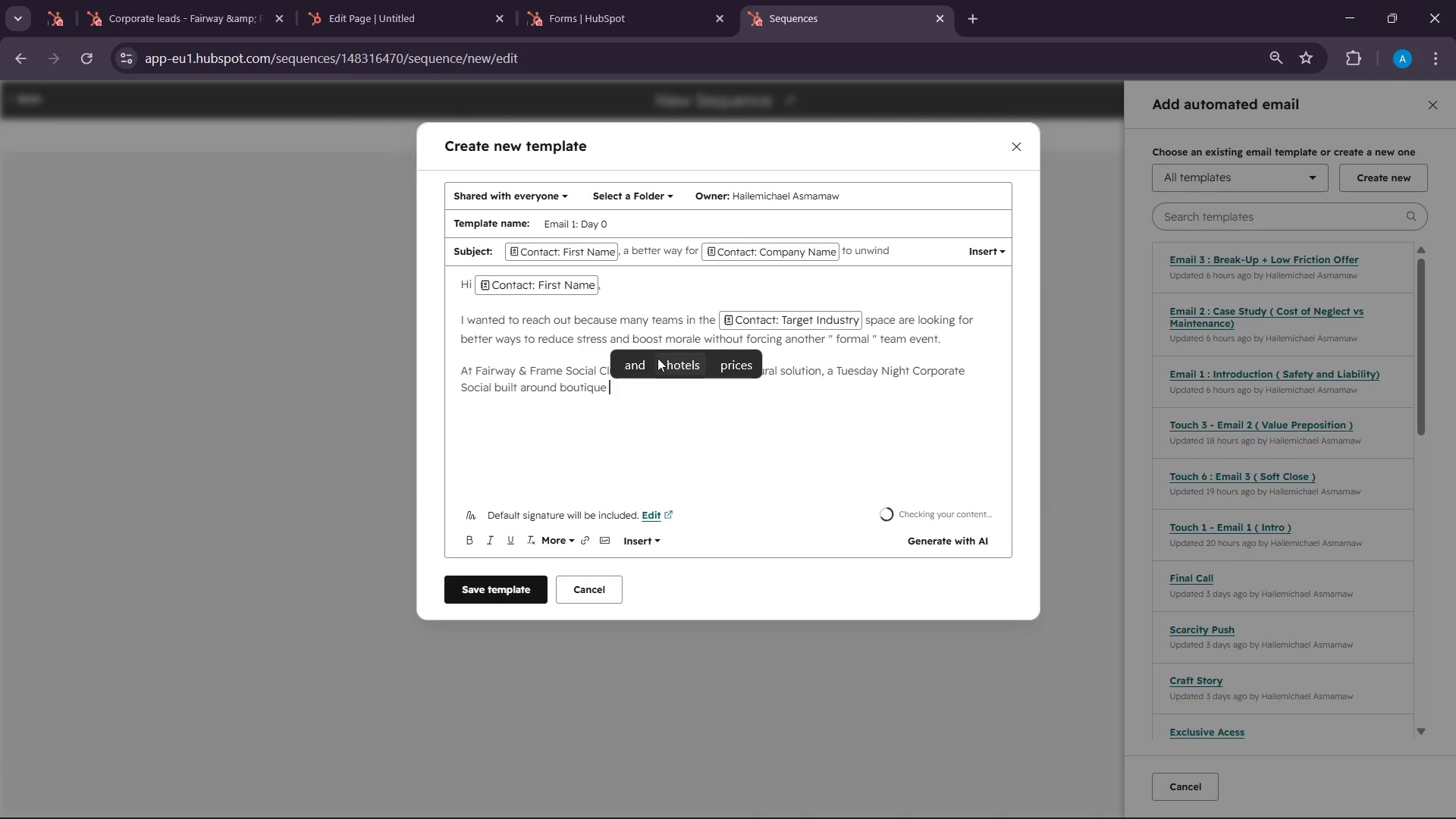 
type(bowling. premium golf simulator )
 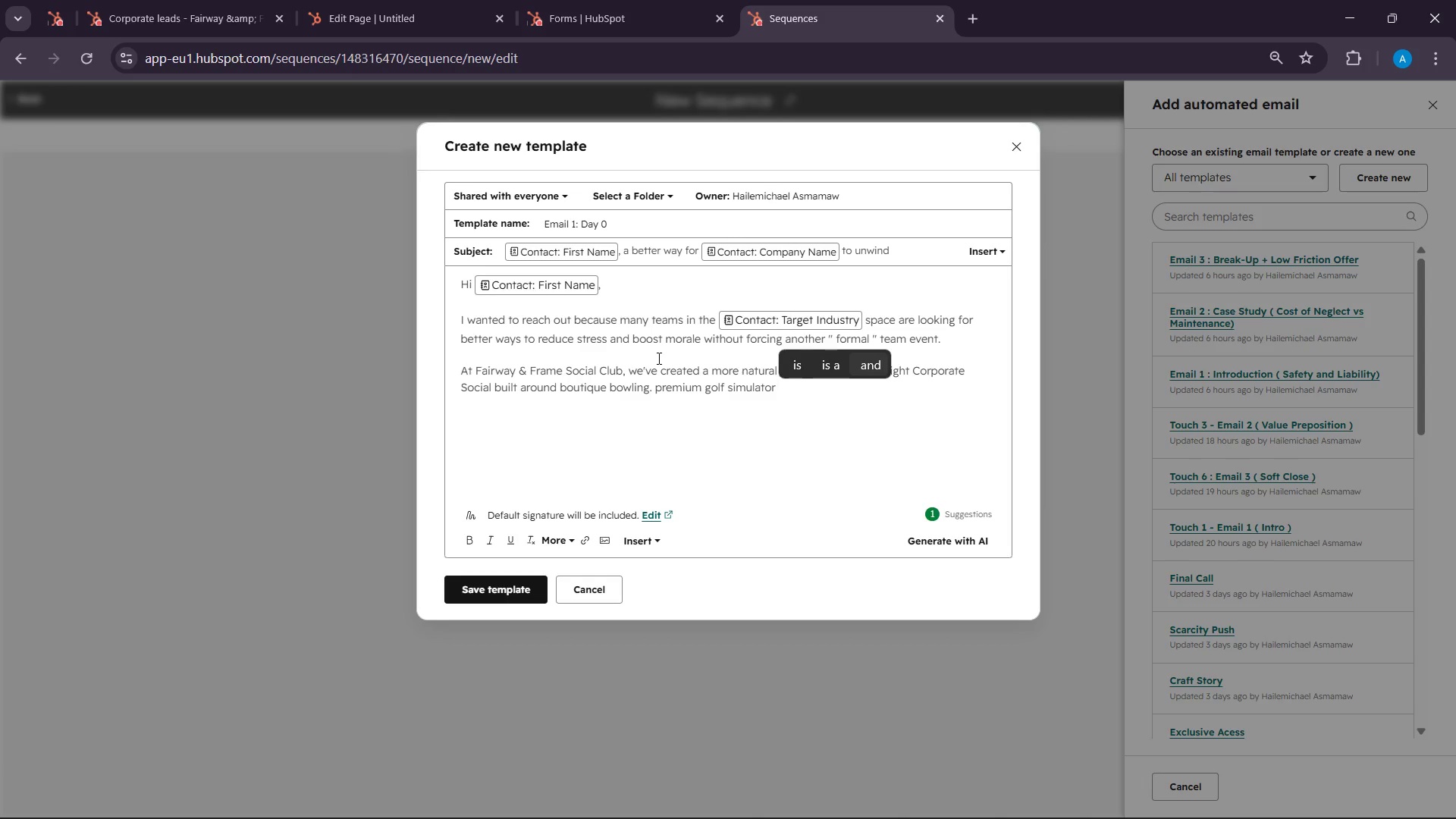 
key(Backspace)
type(, an )
key(Backspace)
type(d social environment.)
 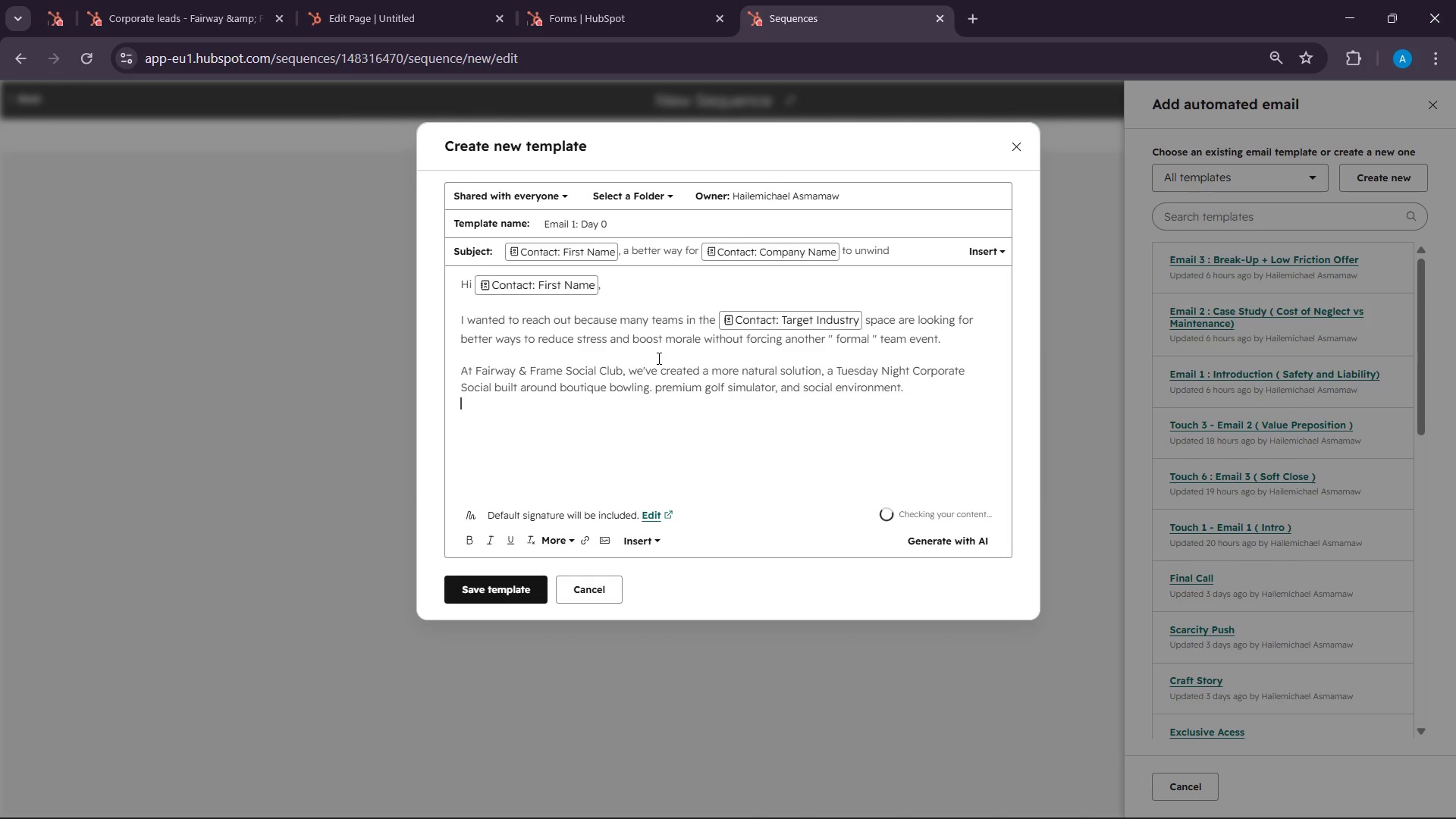 
key(Enter)
 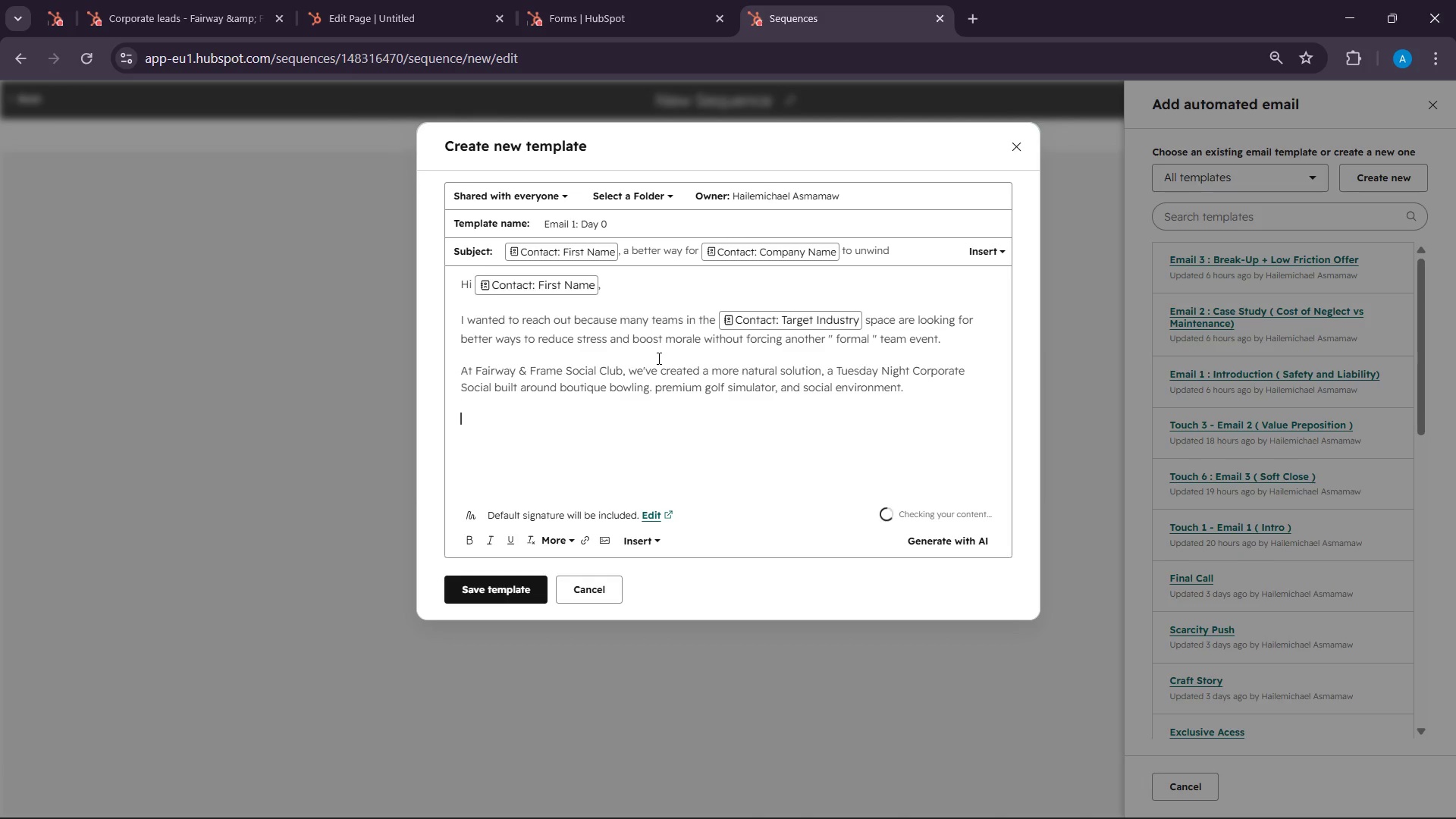 
key(Enter)
 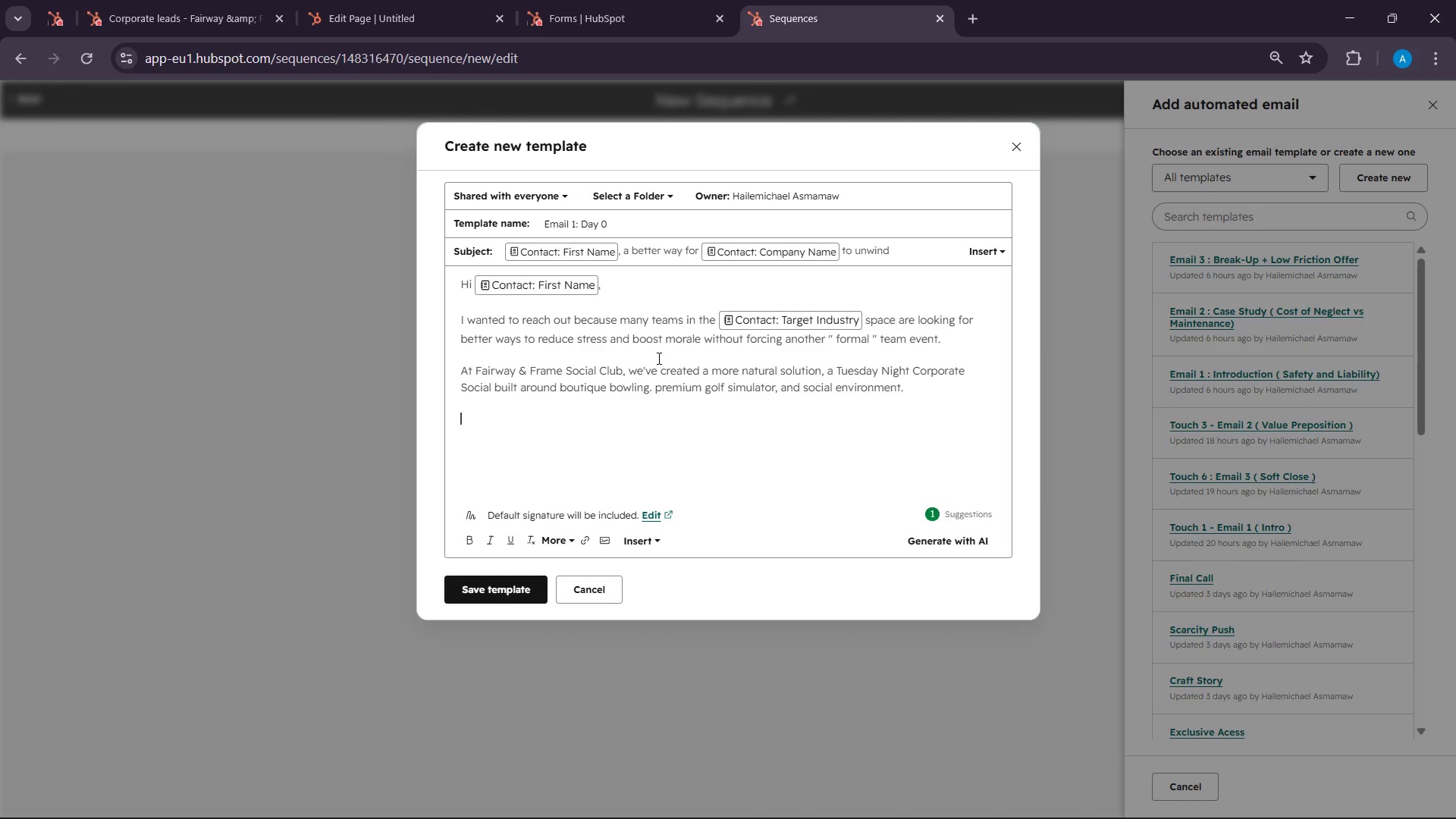 
type(We're hosting a private open house )
 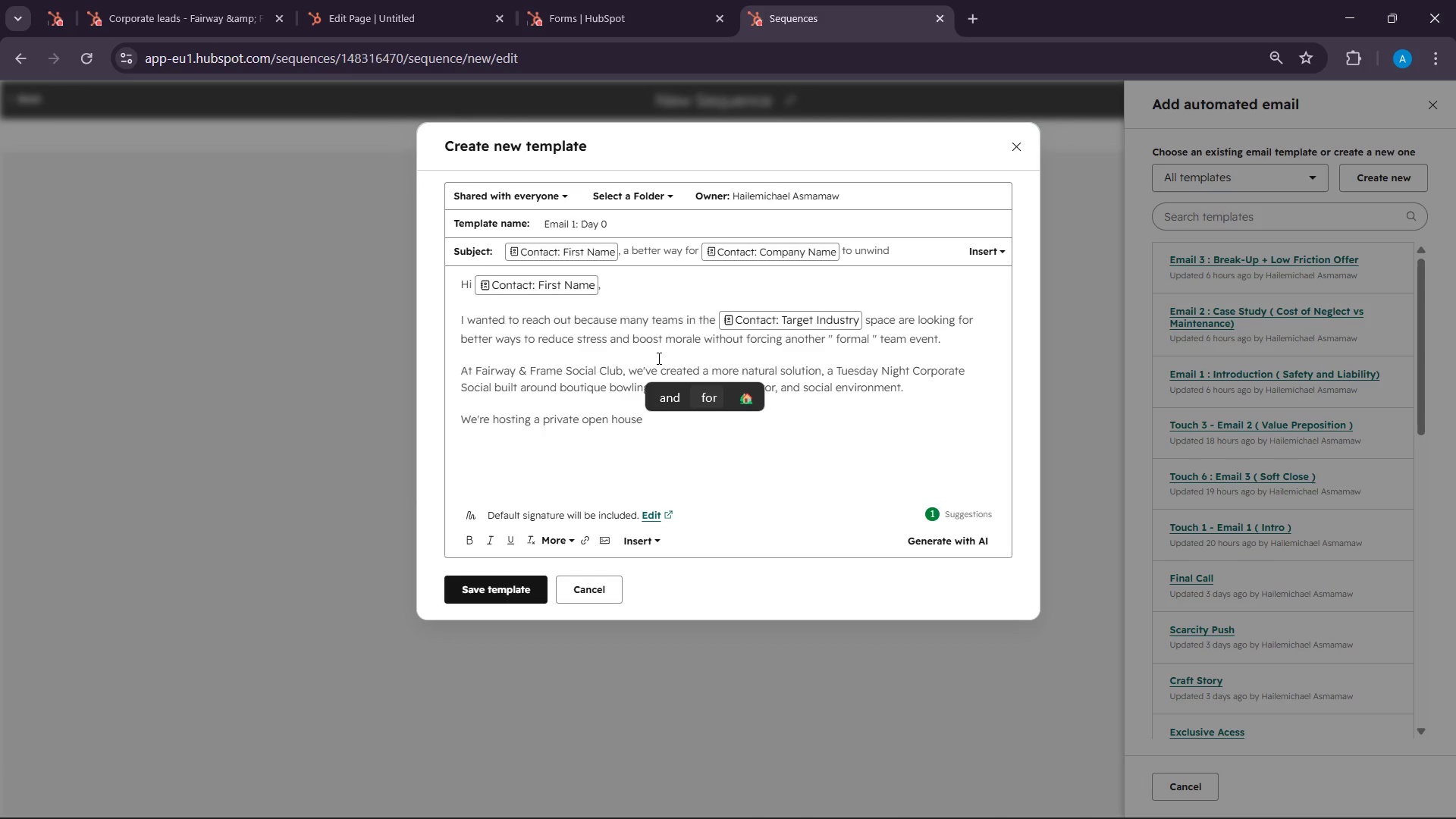 
wait(93.62)
 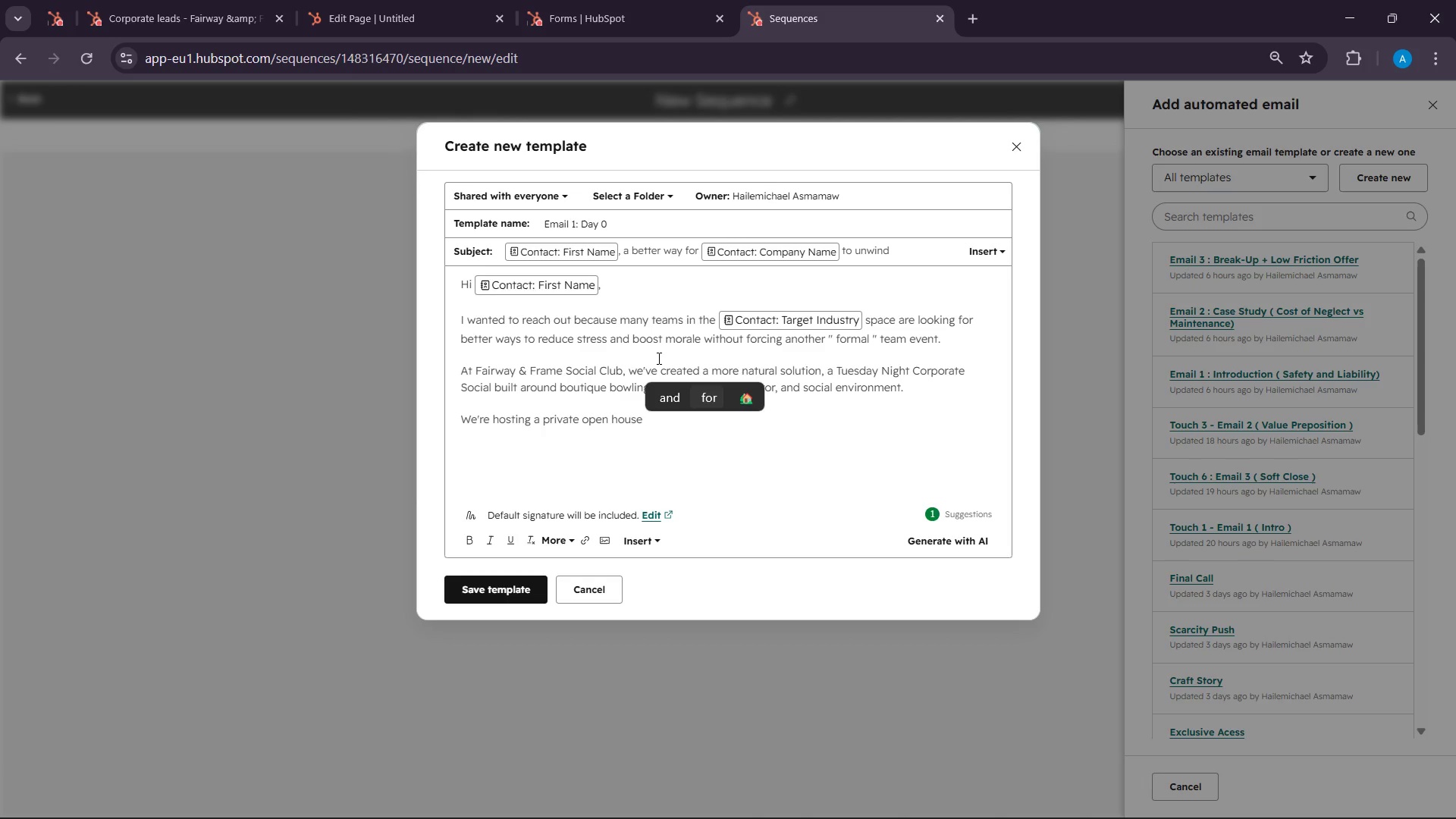 
type(so you can exper)
 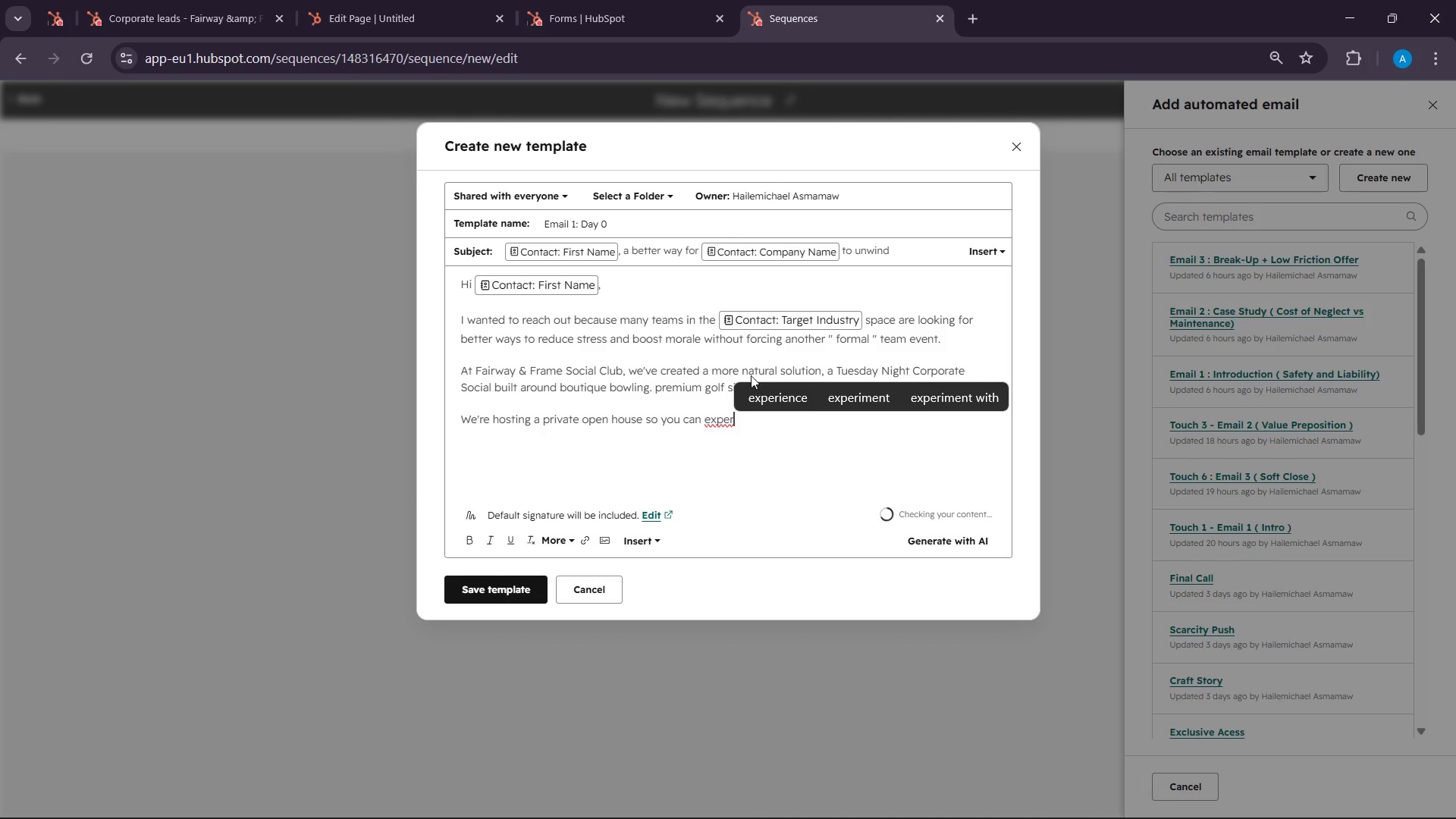 
left_click([752, 396])
 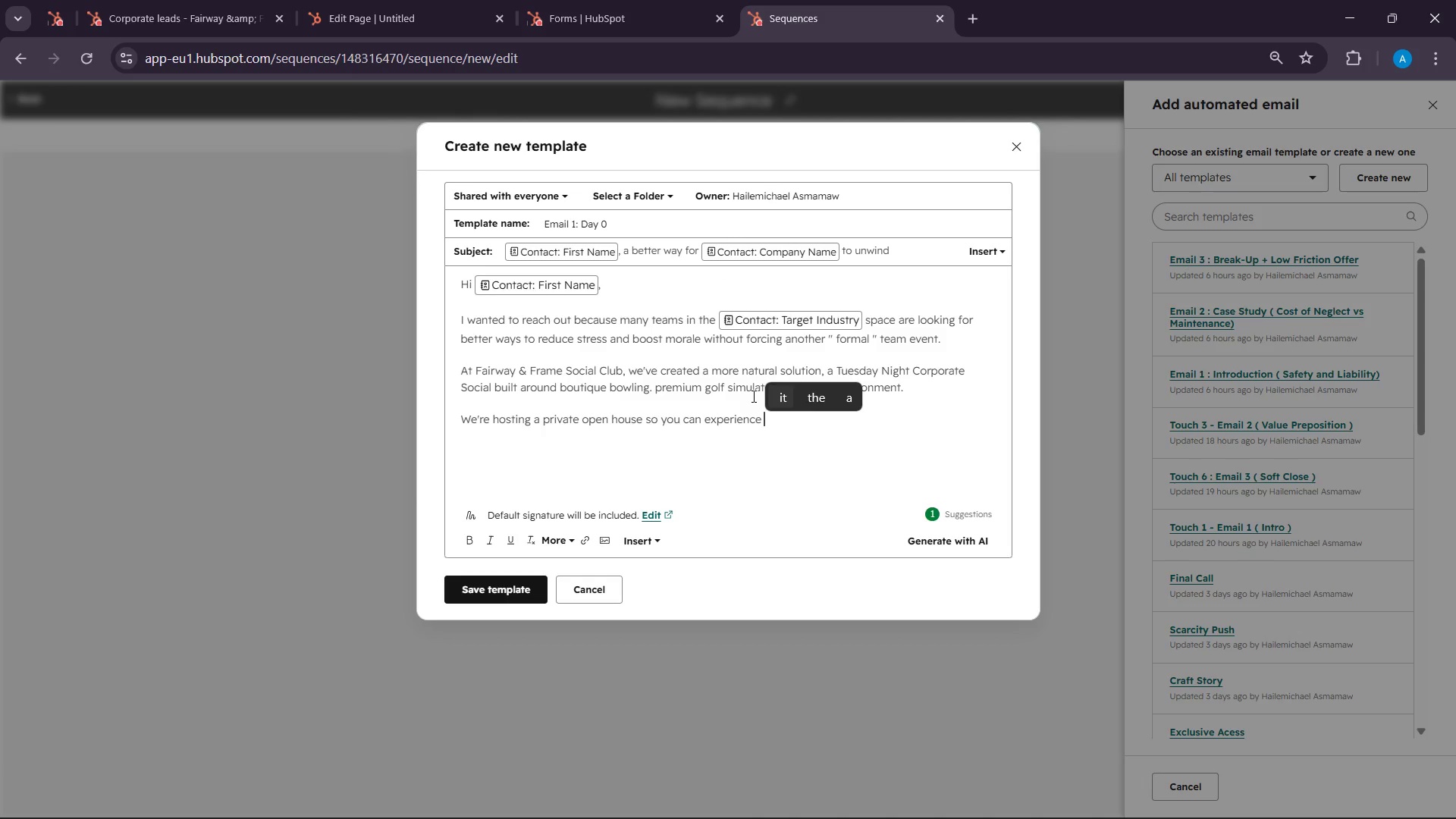 
type(in firstland )
key(Backspace)
key(Backspace)
key(Backspace)
key(Backspace)
 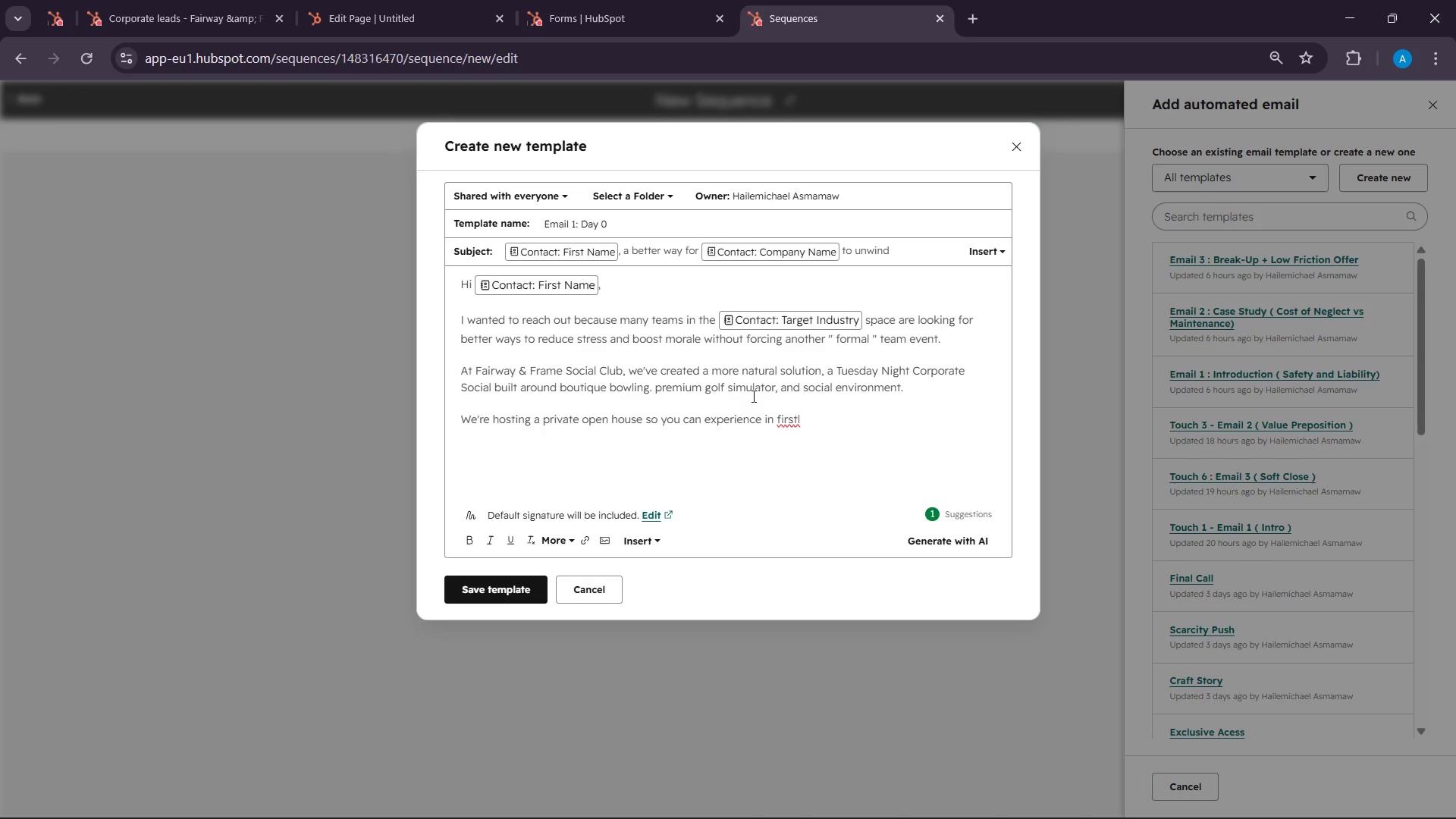 
key(Backspace)
type(hand )
key(Backspace)
type(.)
 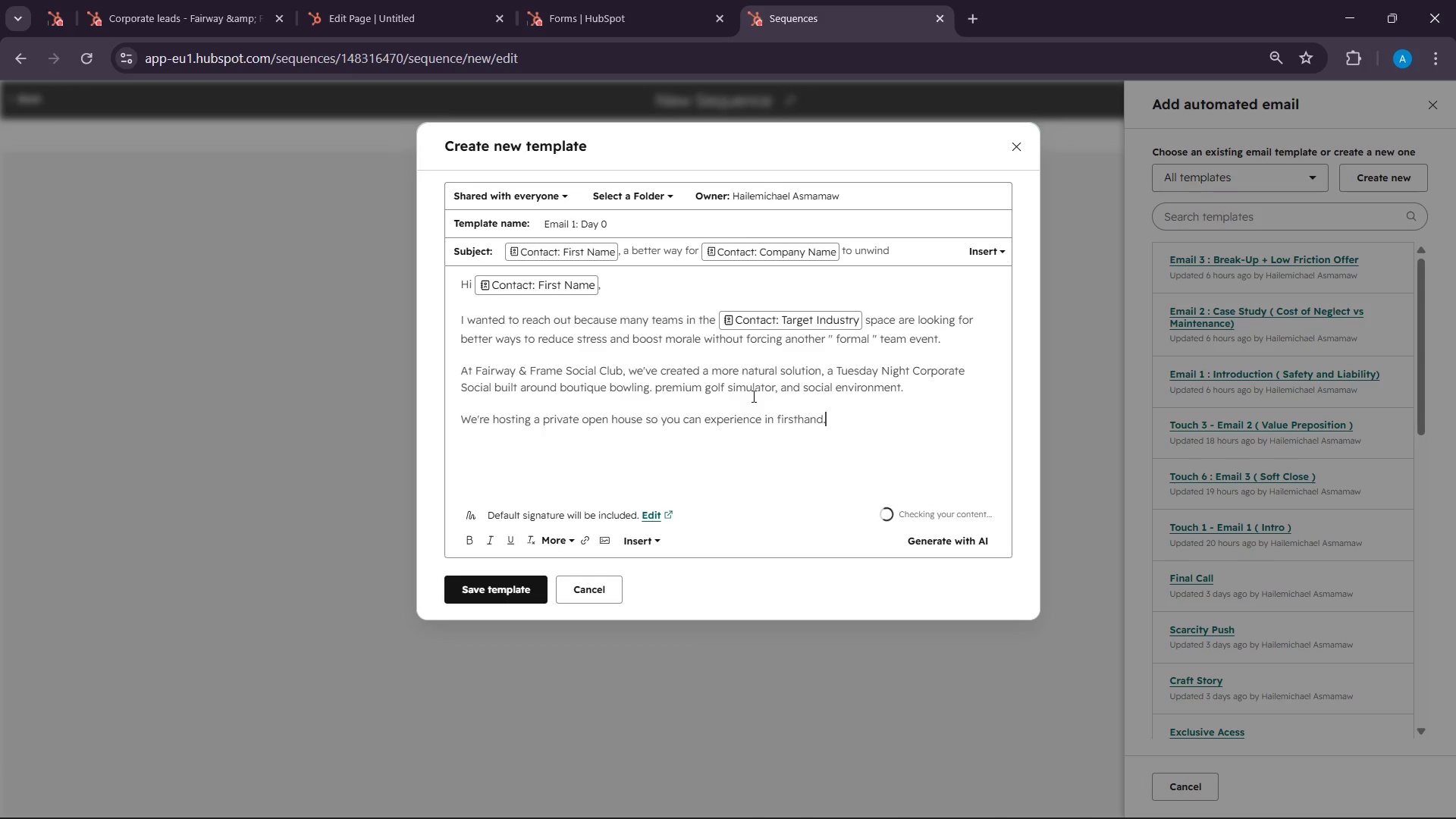 
key(Enter)
 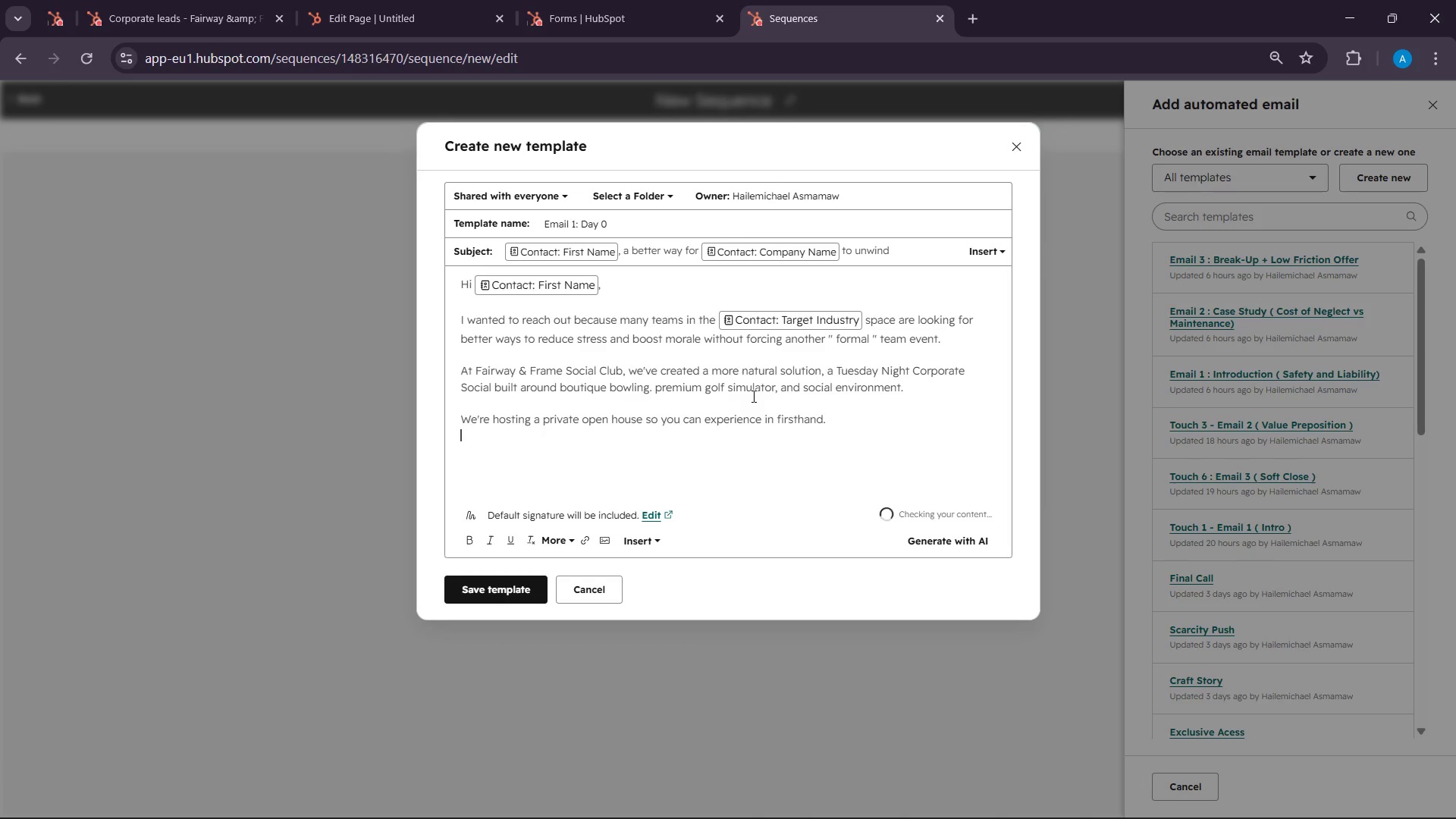 
key(Enter)
 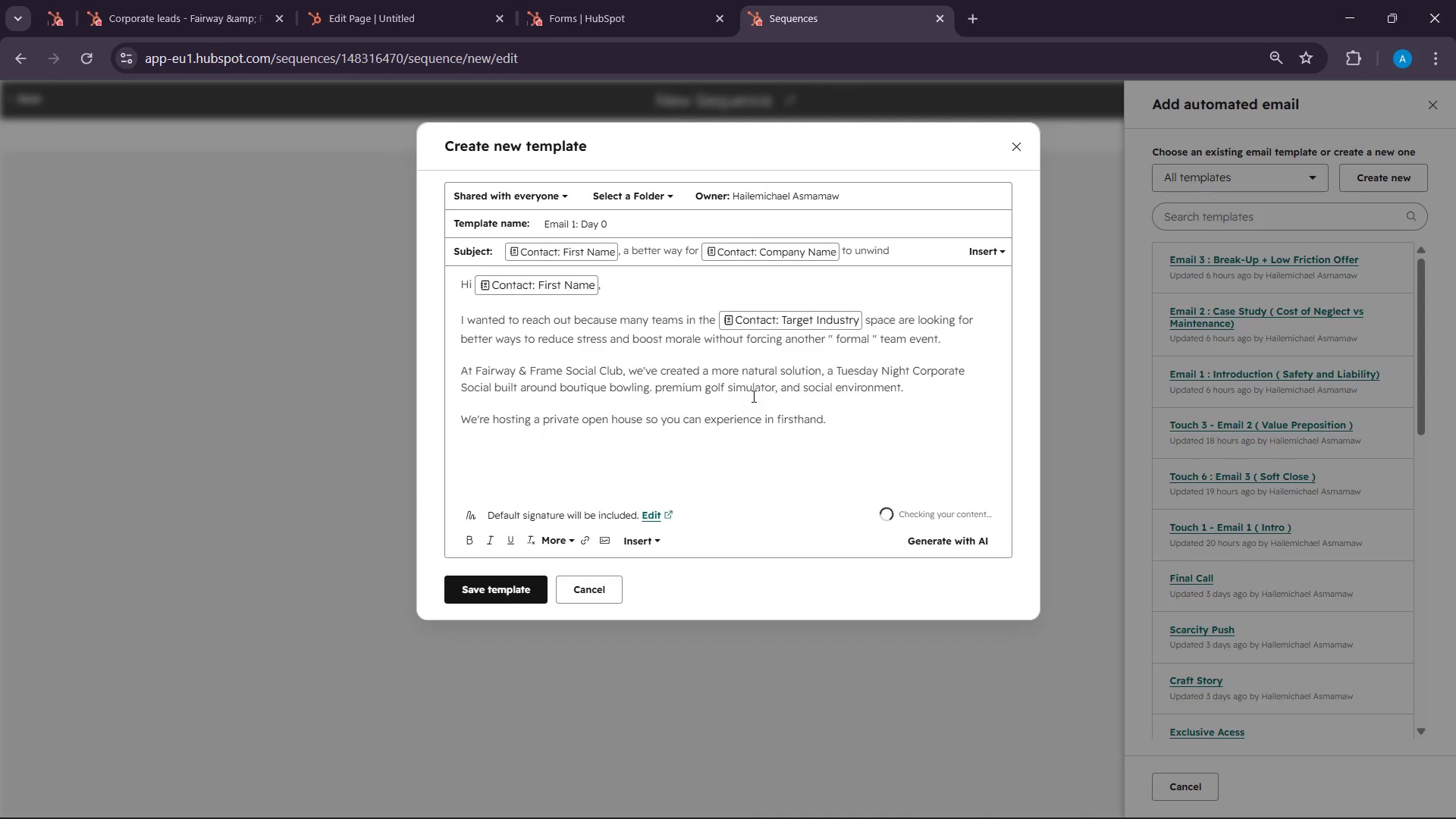 
type(We)
key(Backspace)
type(ould you open to join)
 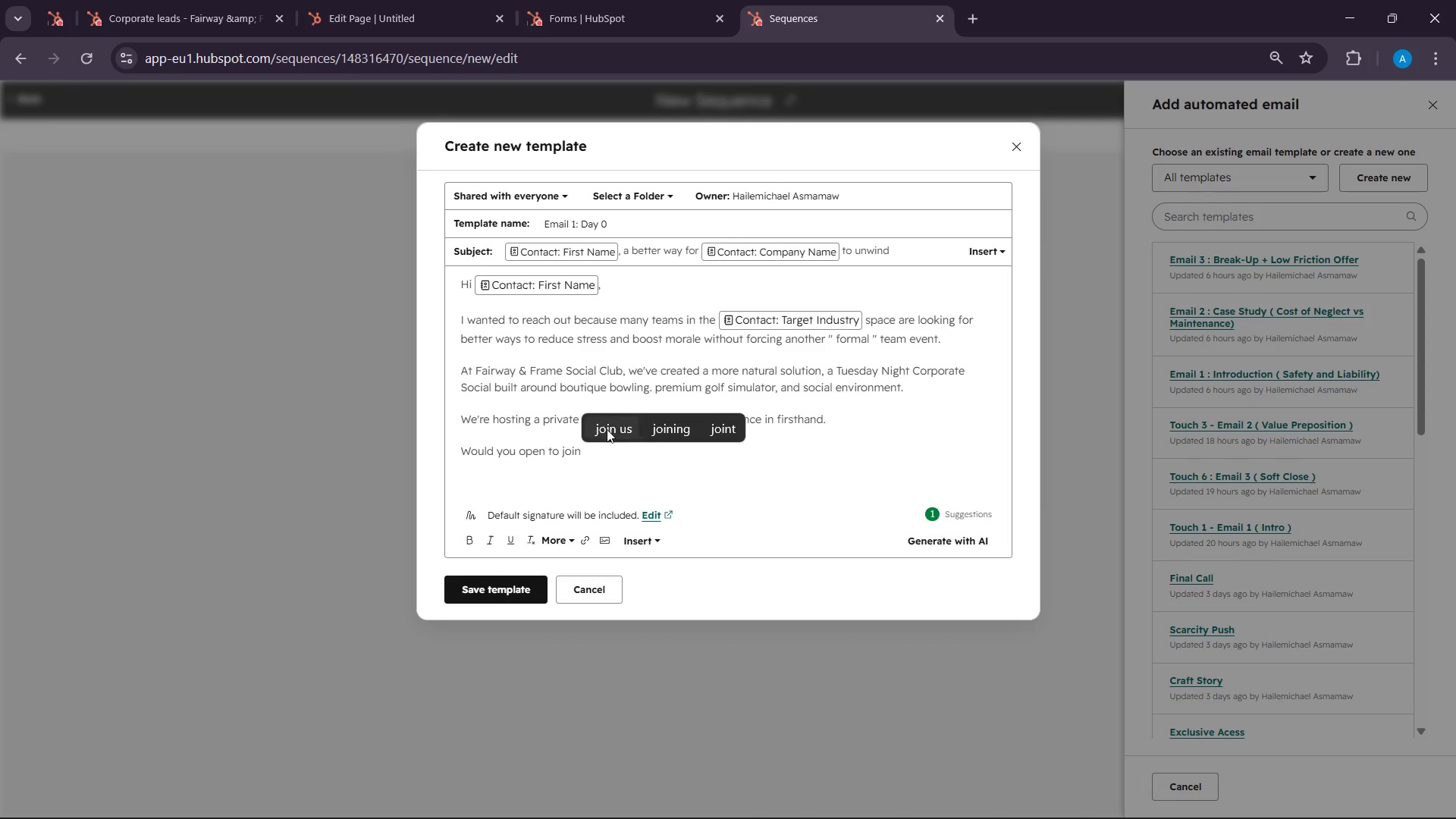 
left_click_drag(start_coordinate=[666, 443], to_coordinate=[673, 434])
 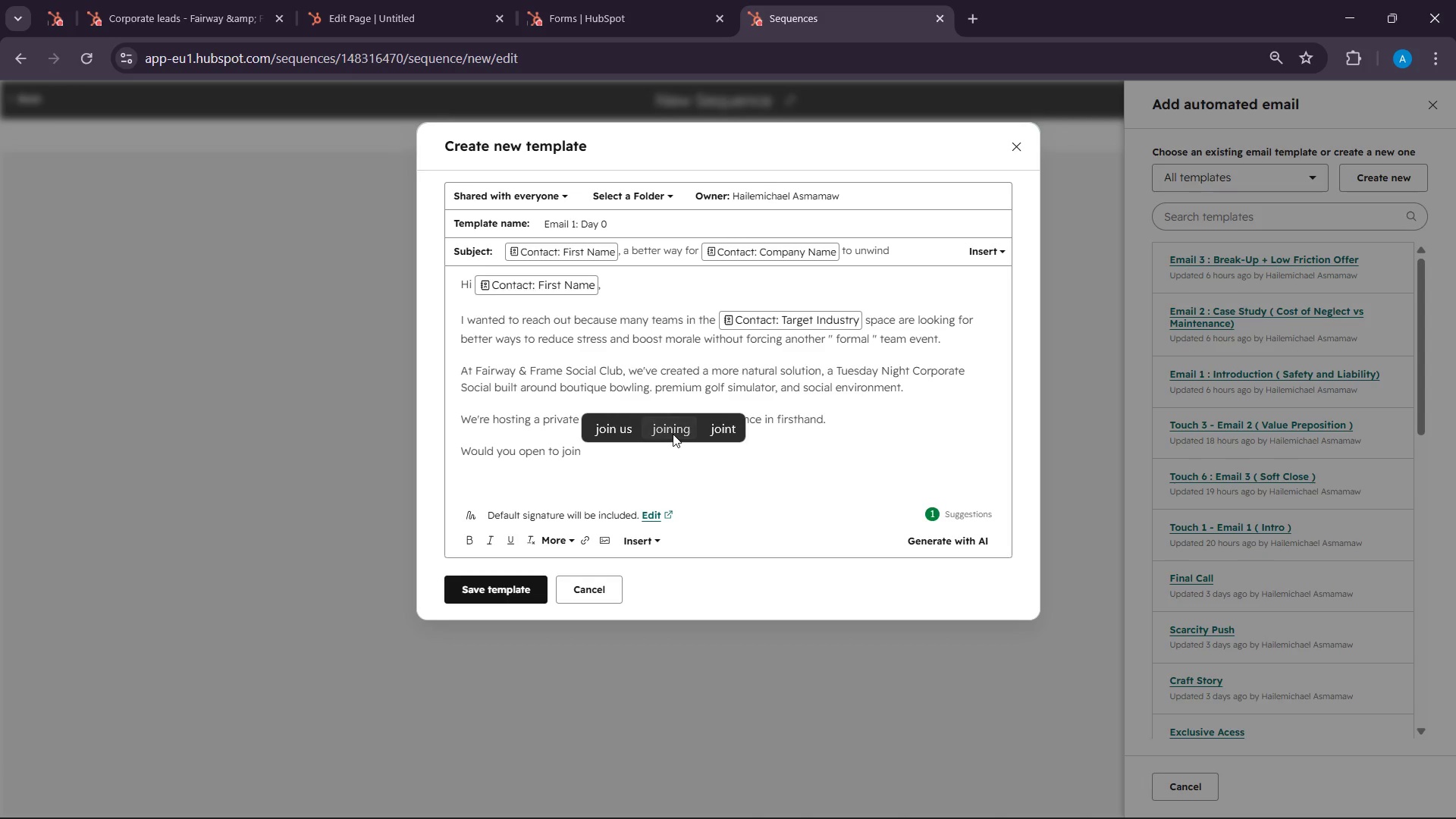 
left_click([673, 434])
 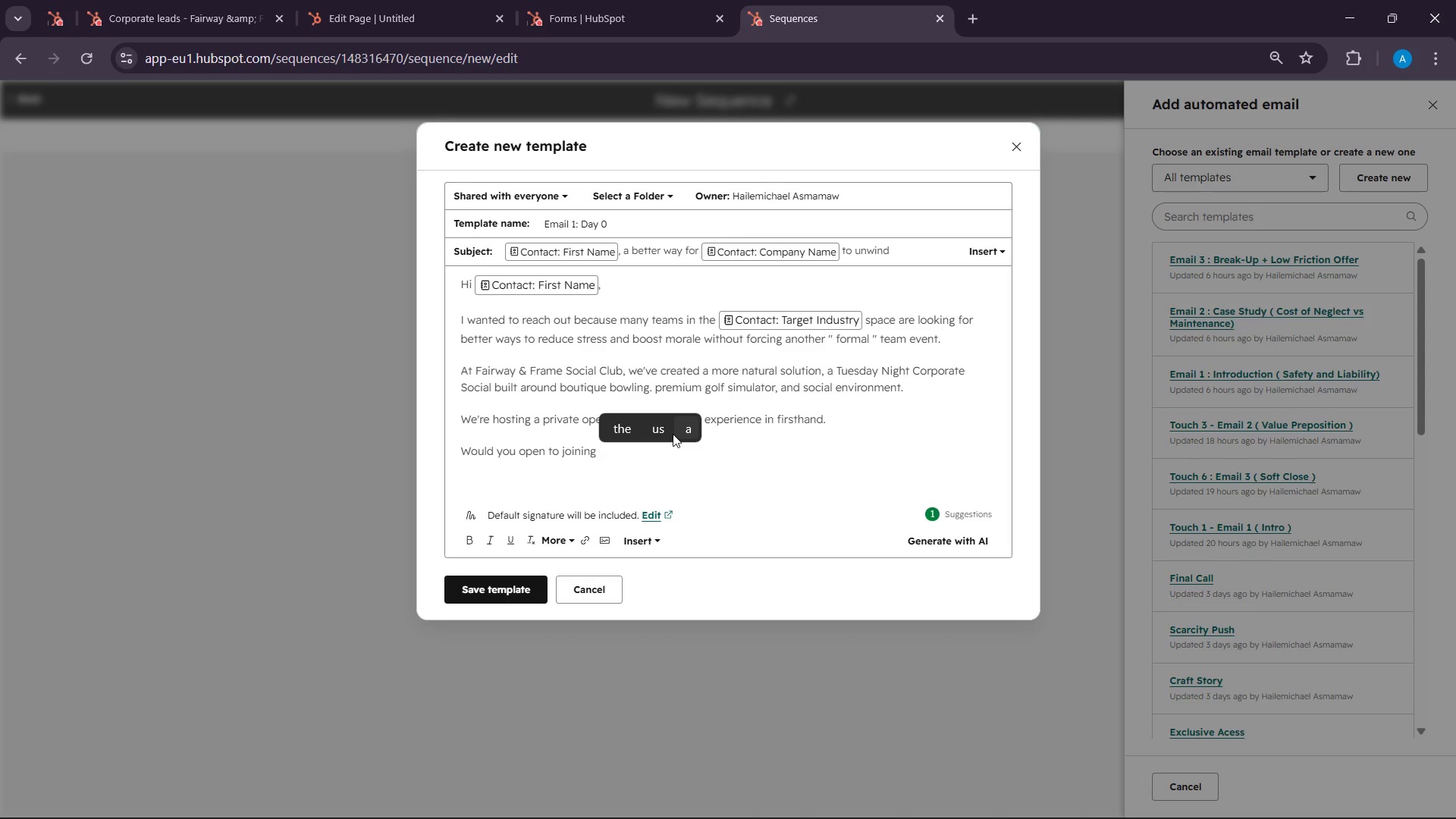 
type(us for a quiv)
key(Backspace)
type(ck visit?)
 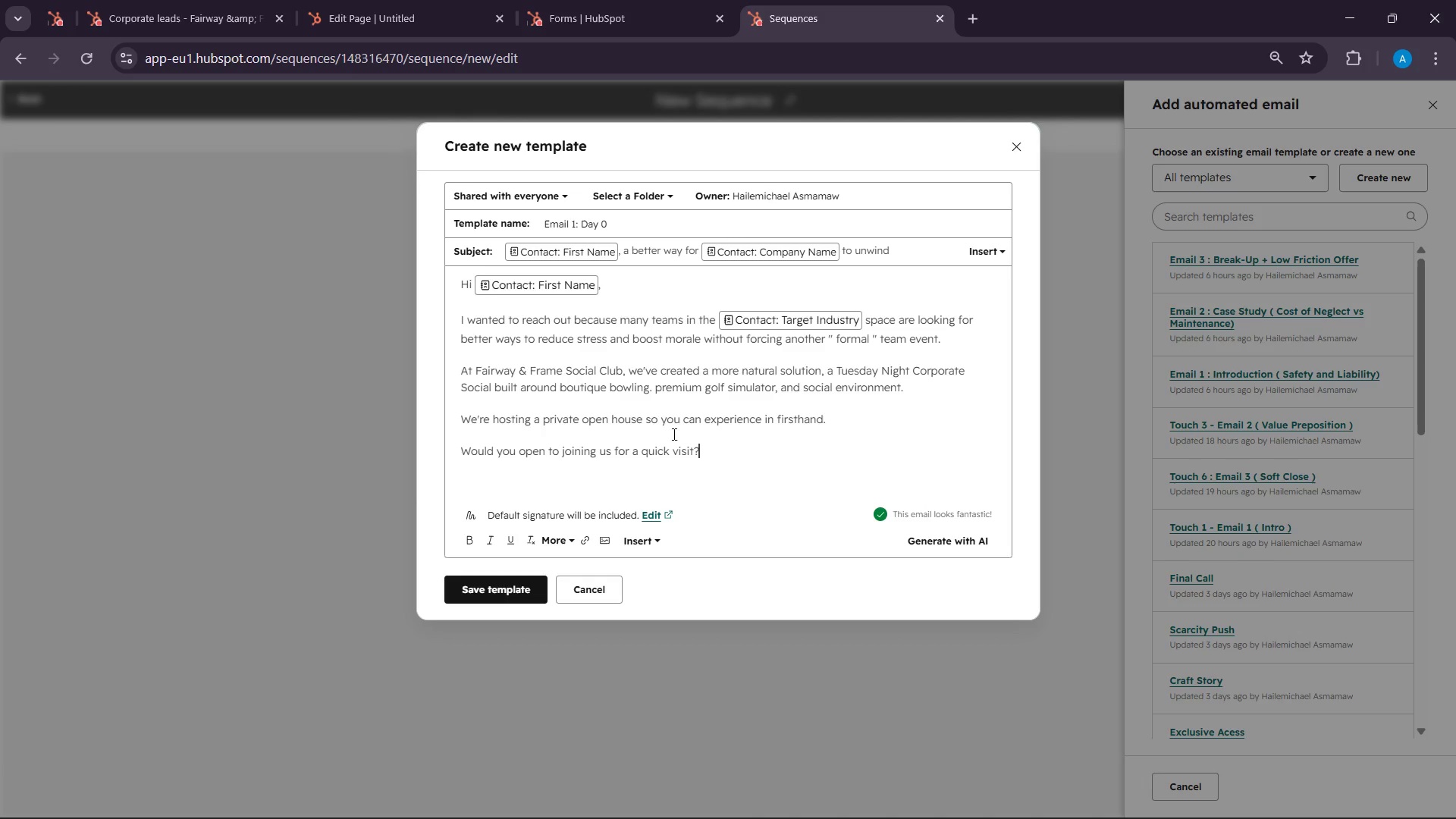 
key(Enter)
 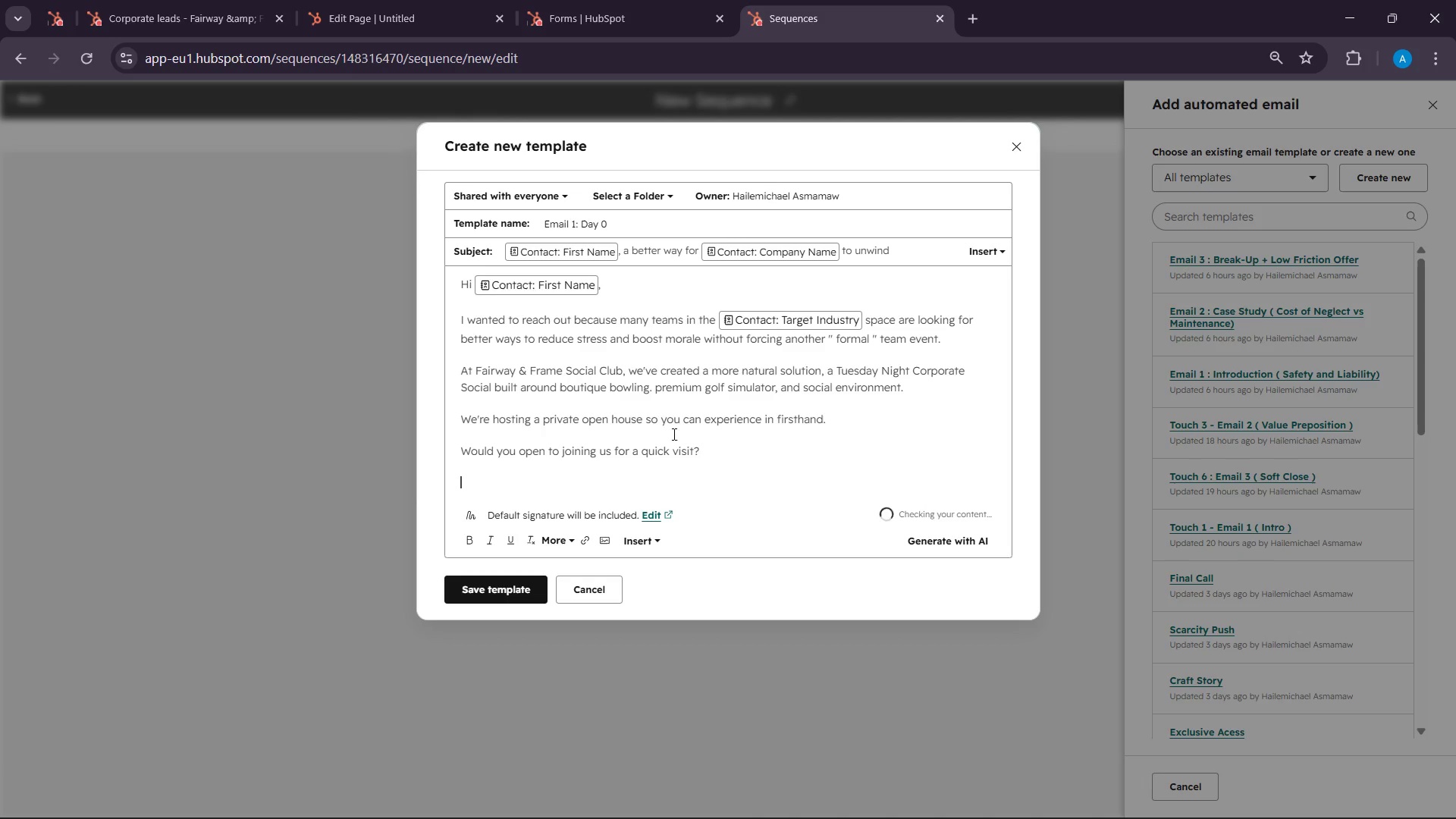 
key(Enter)
 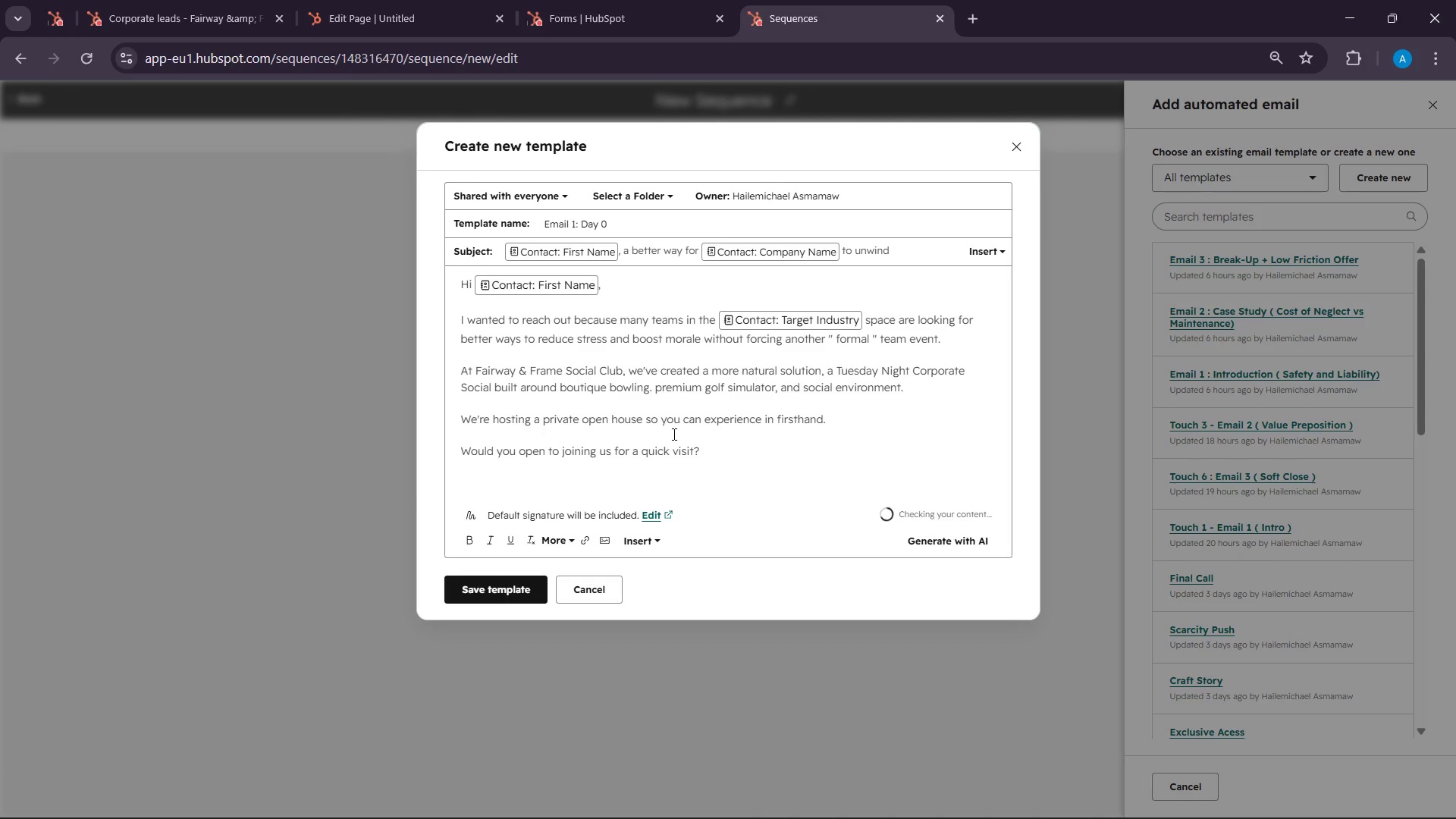 
type(Reserve Your Spot Herr)
key(Backspace)
key(Backspace)
key(Backspace)
key(Backspace)
type(H)
key(Backspace)
 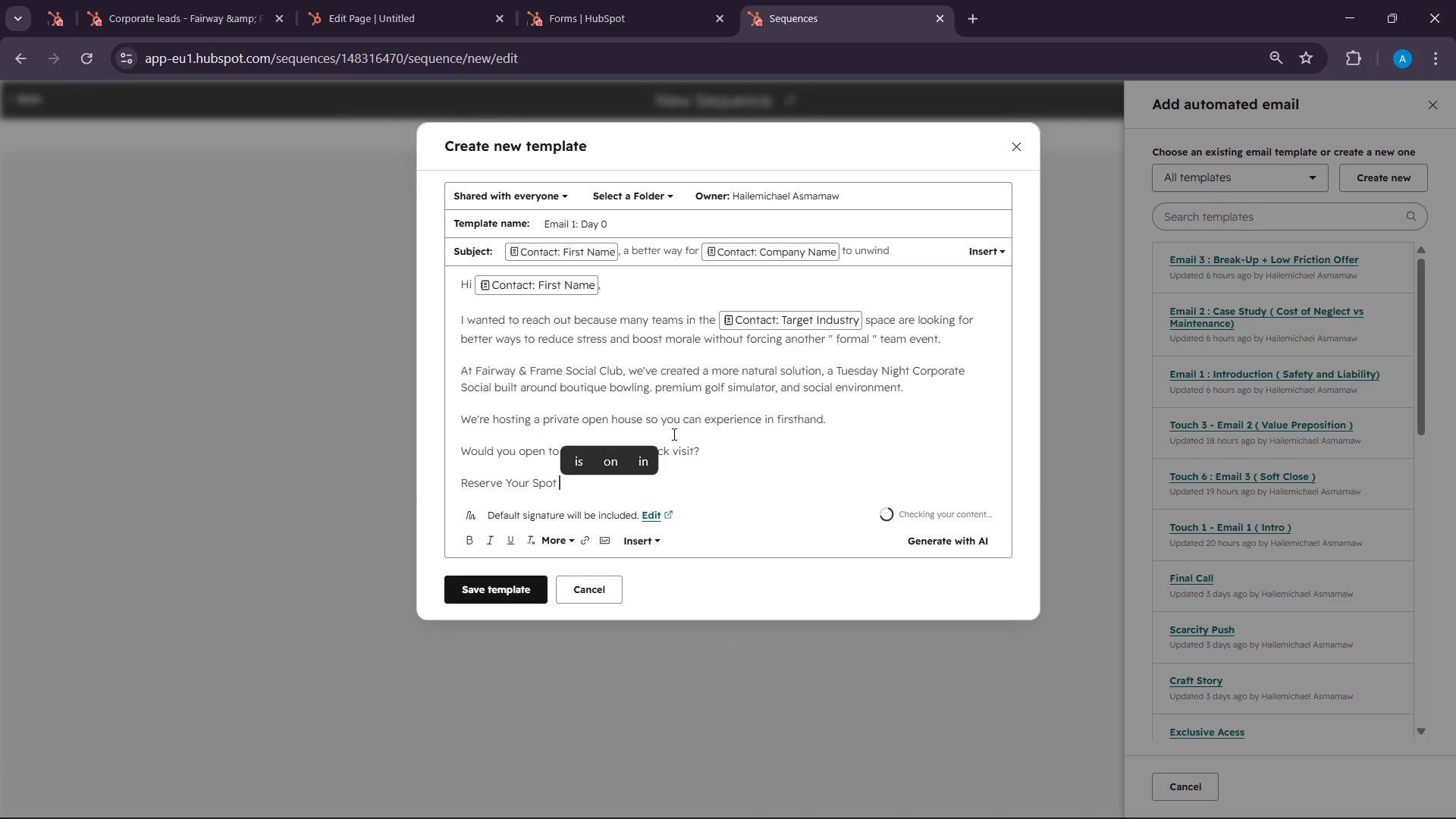 
double_click([524, 486])
 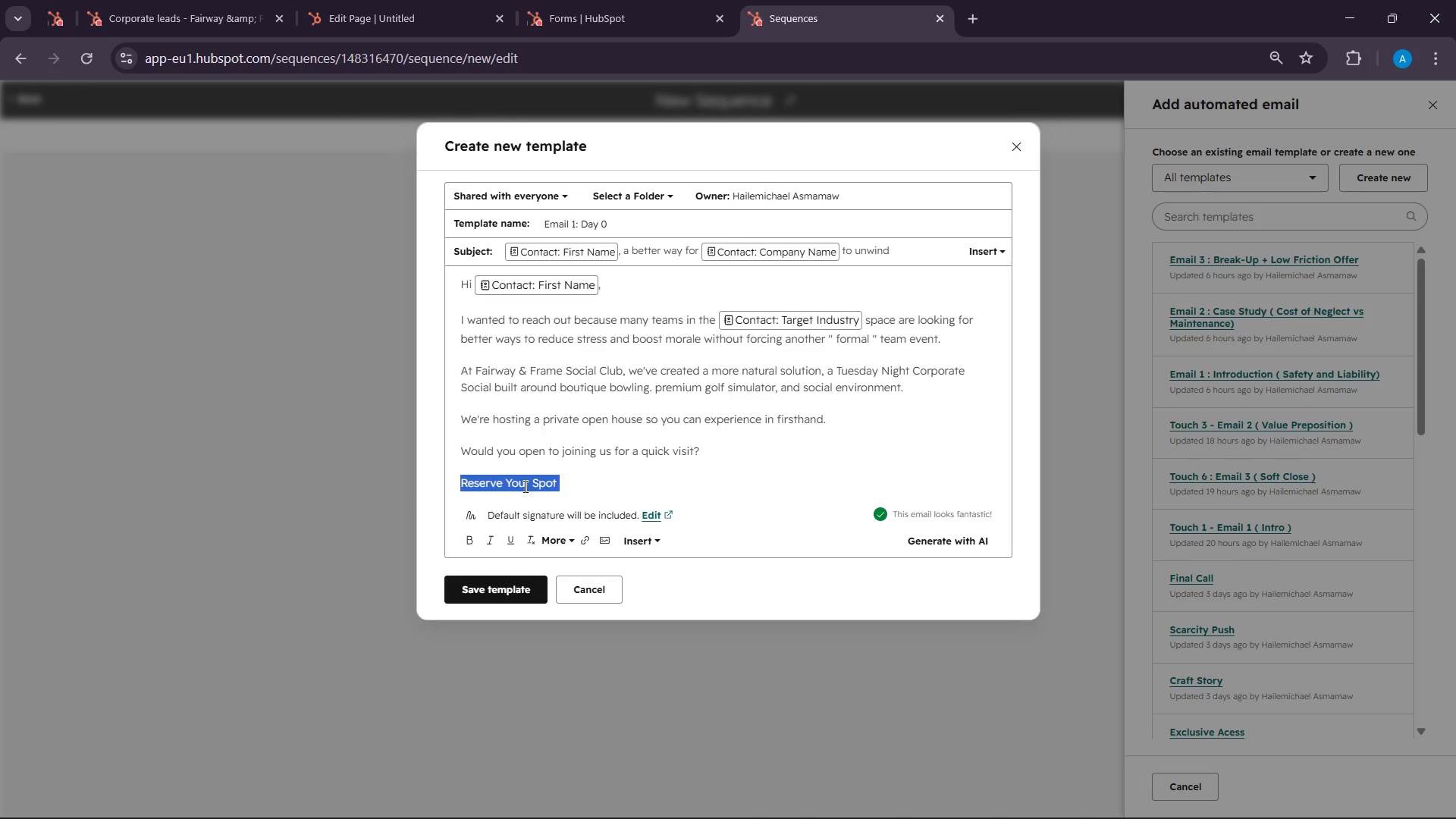 
triple_click([524, 486])
 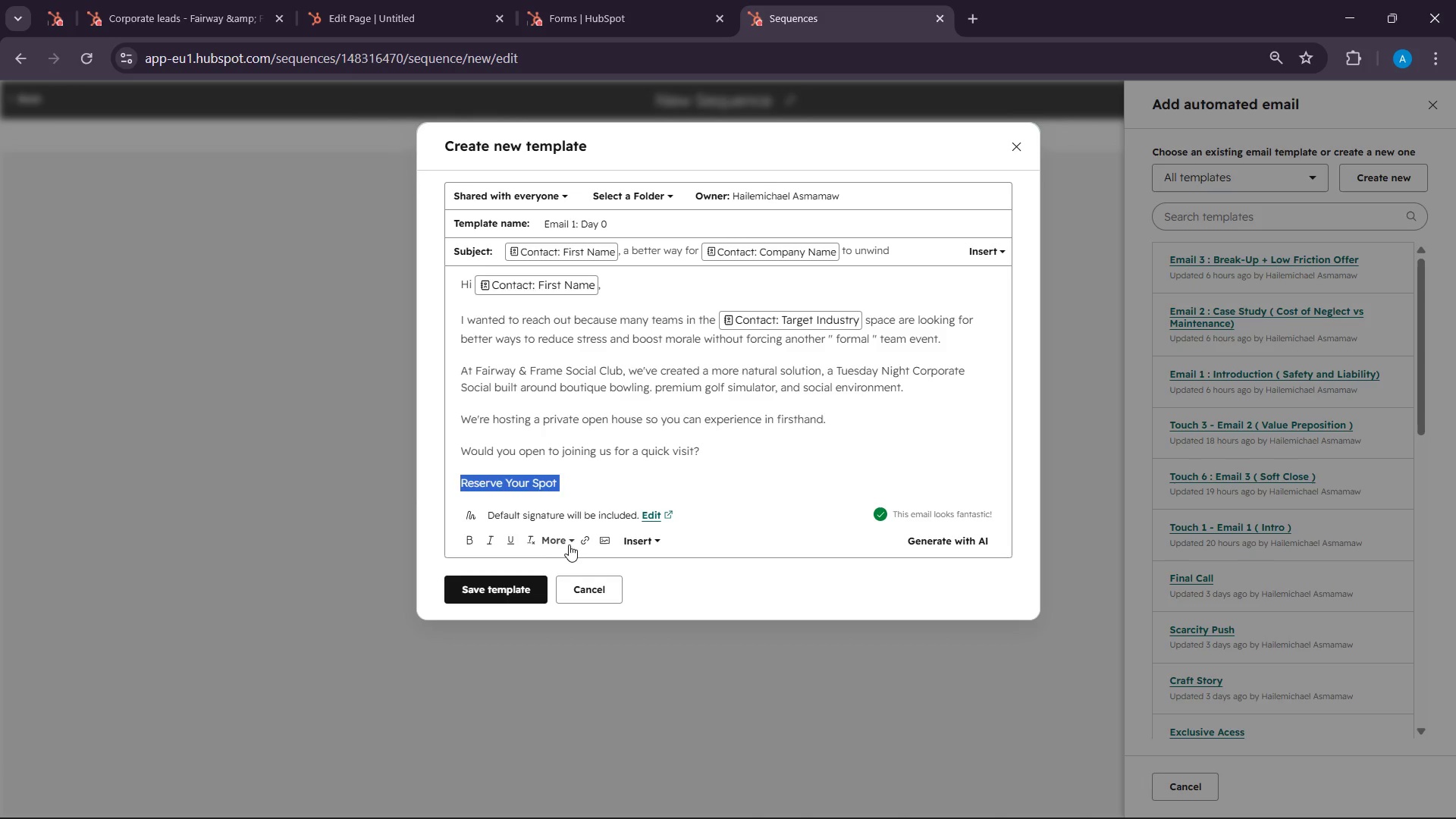 
left_click([582, 543])
 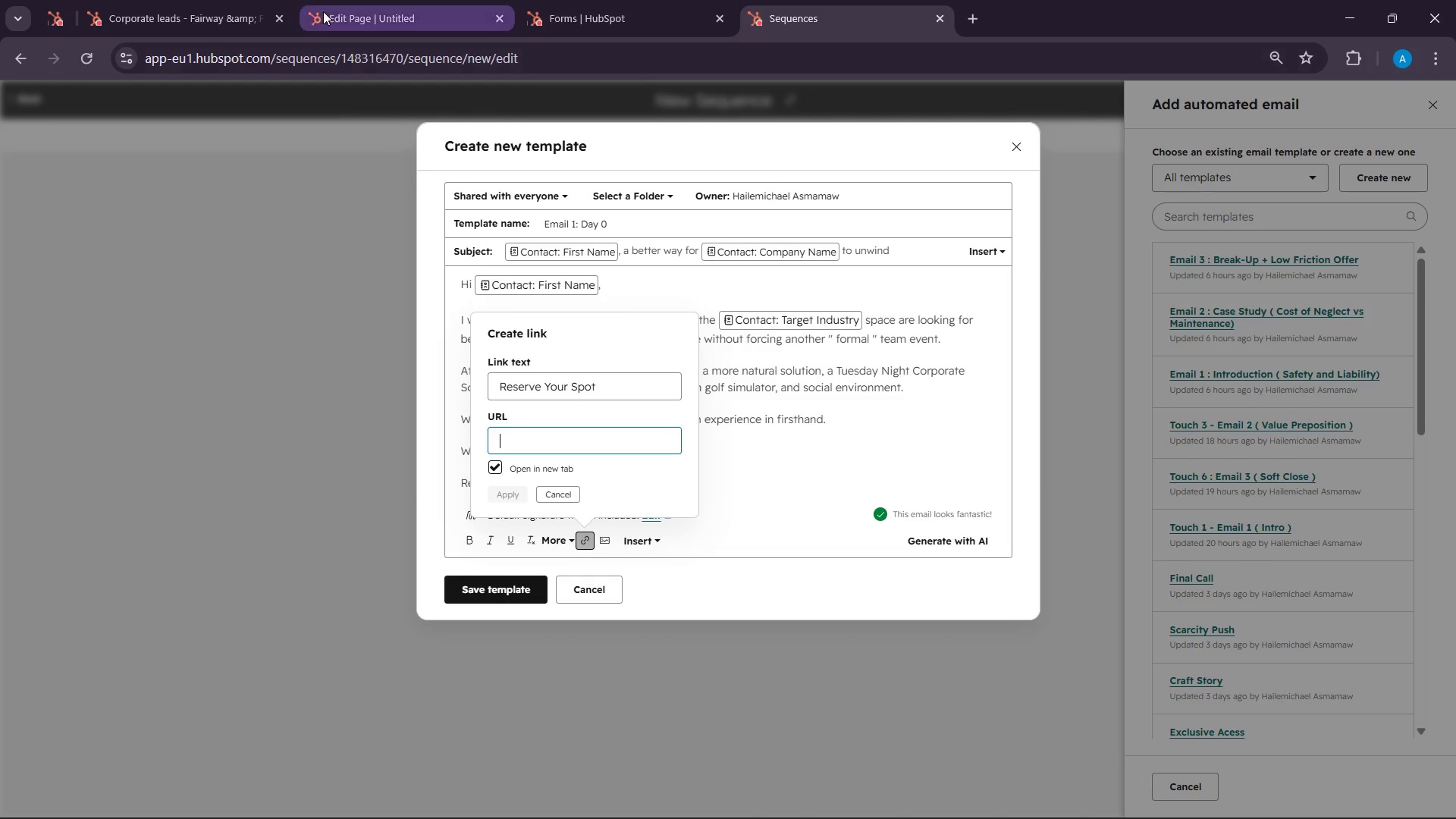 
left_click([434, 0])
 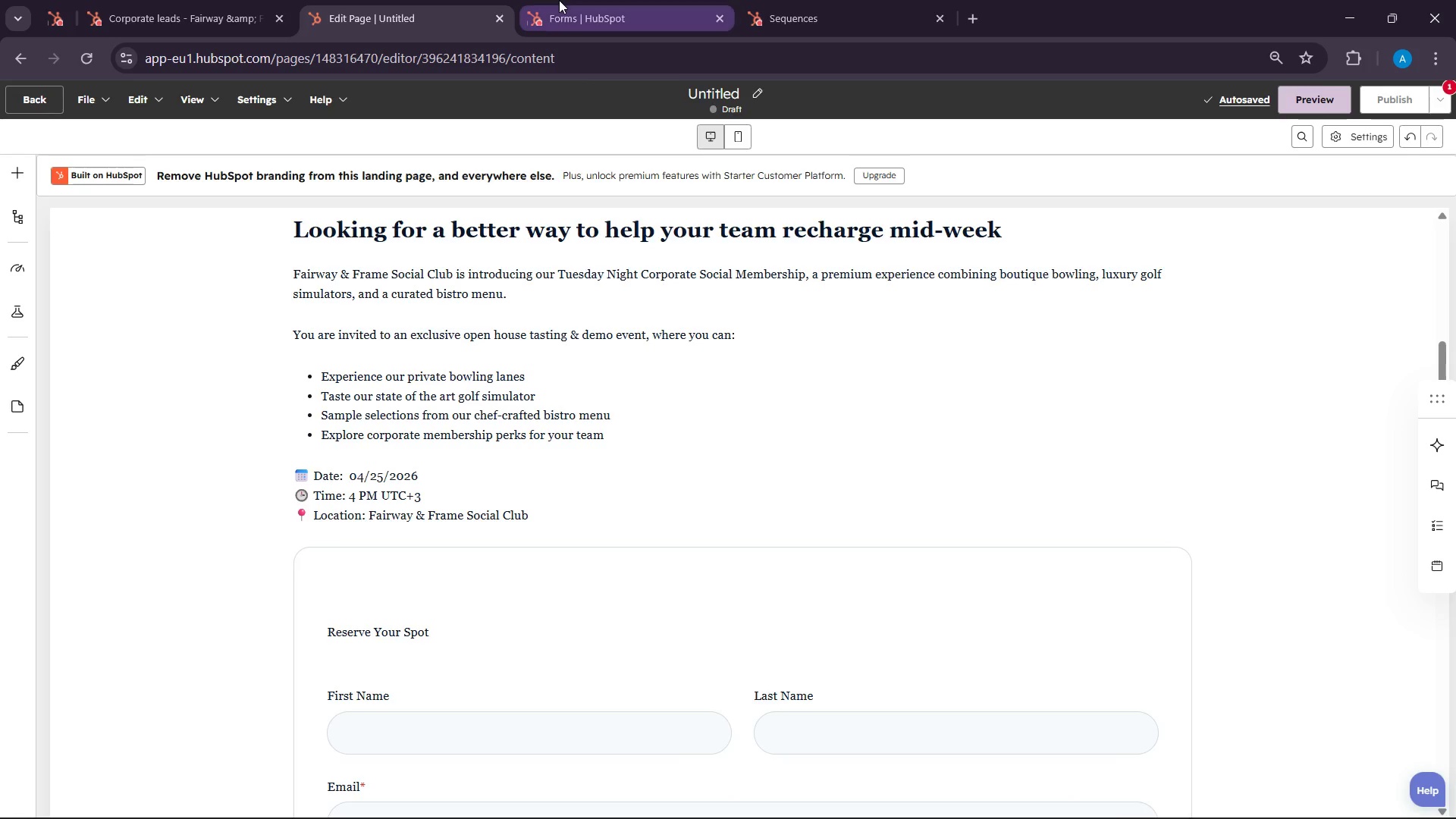 
left_click([559, 0])
 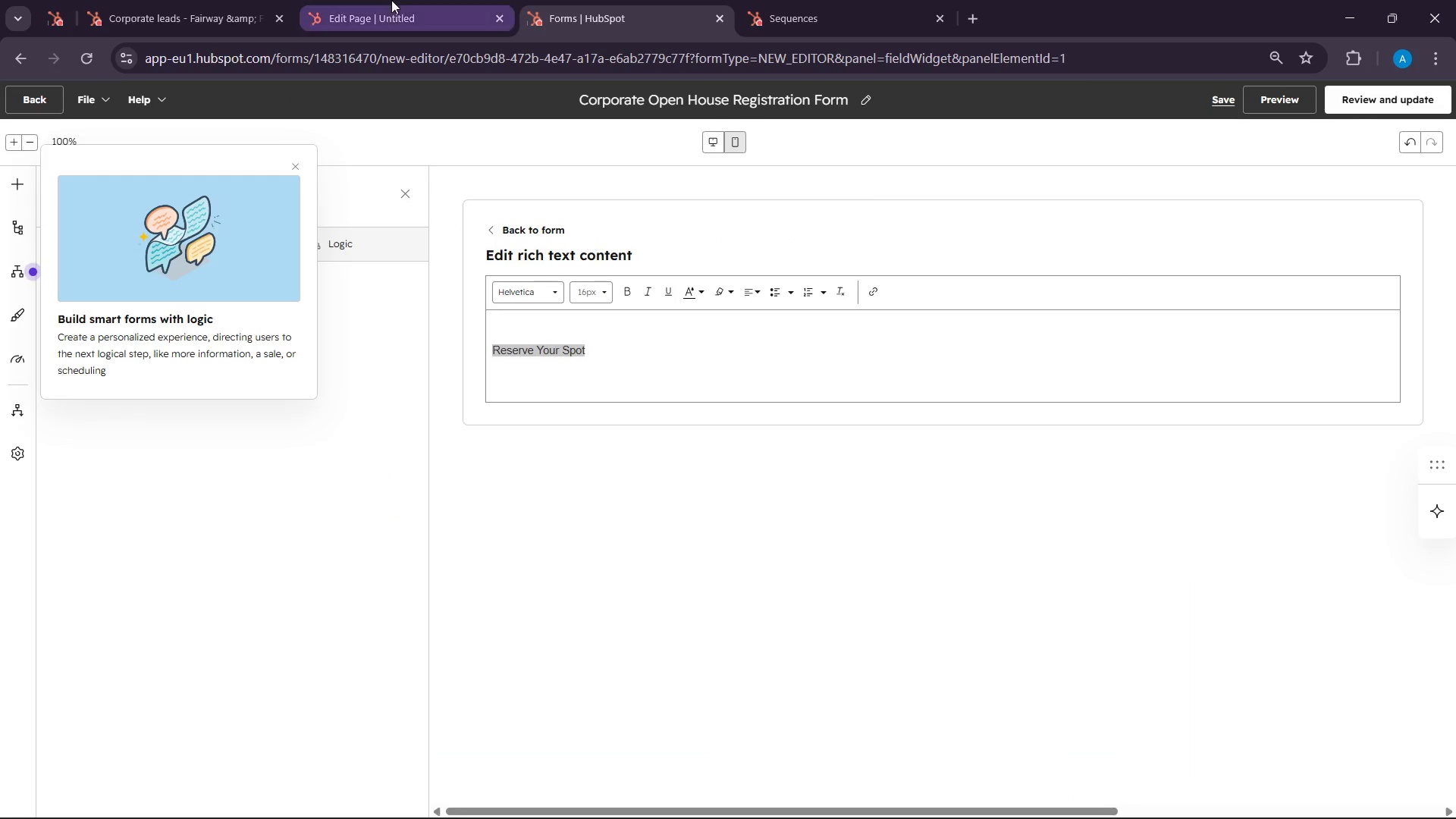 
left_click([391, 0])
 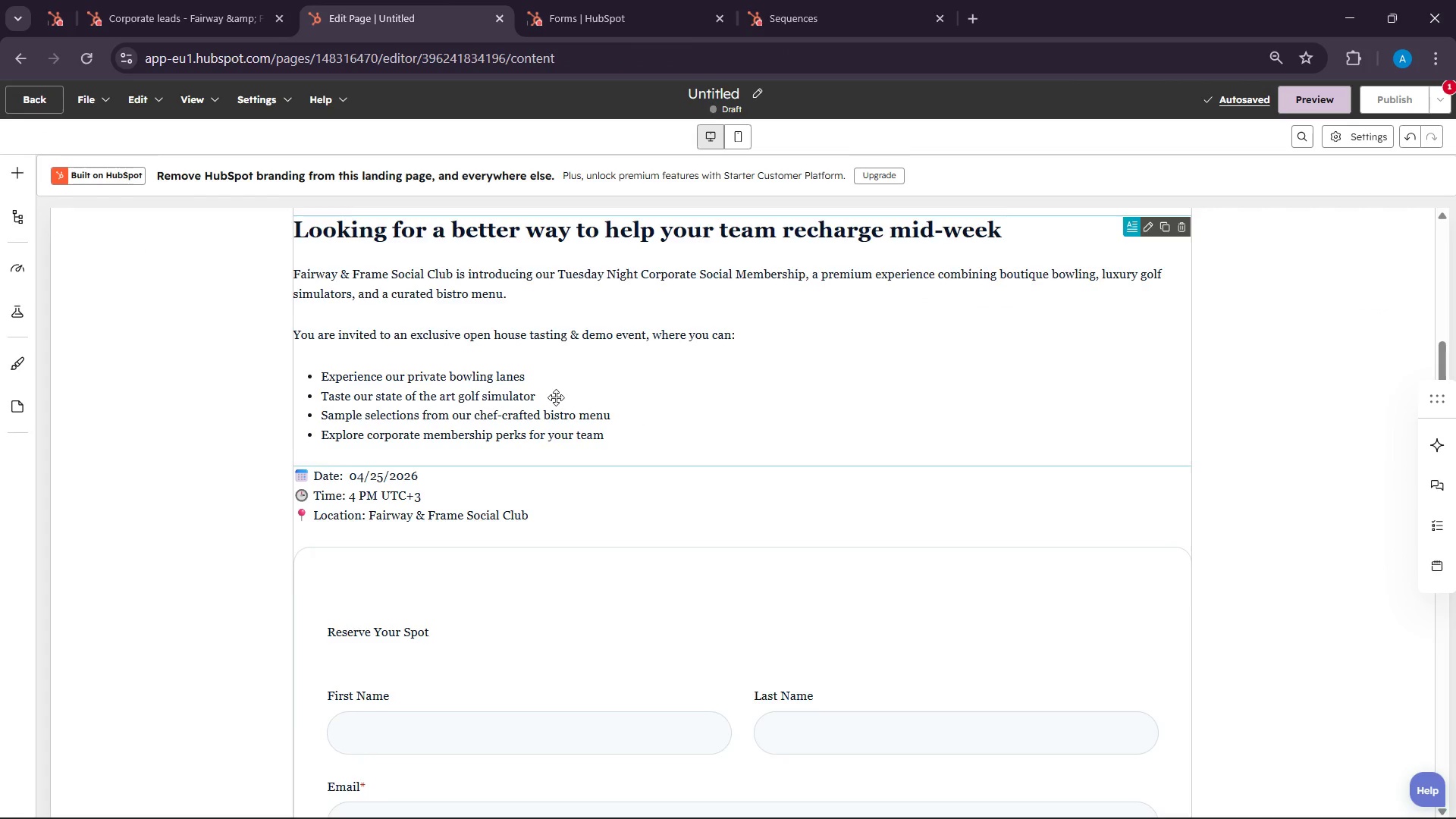 
scroll: coordinate [1326, 221], scroll_direction: up, amount: 5.0
 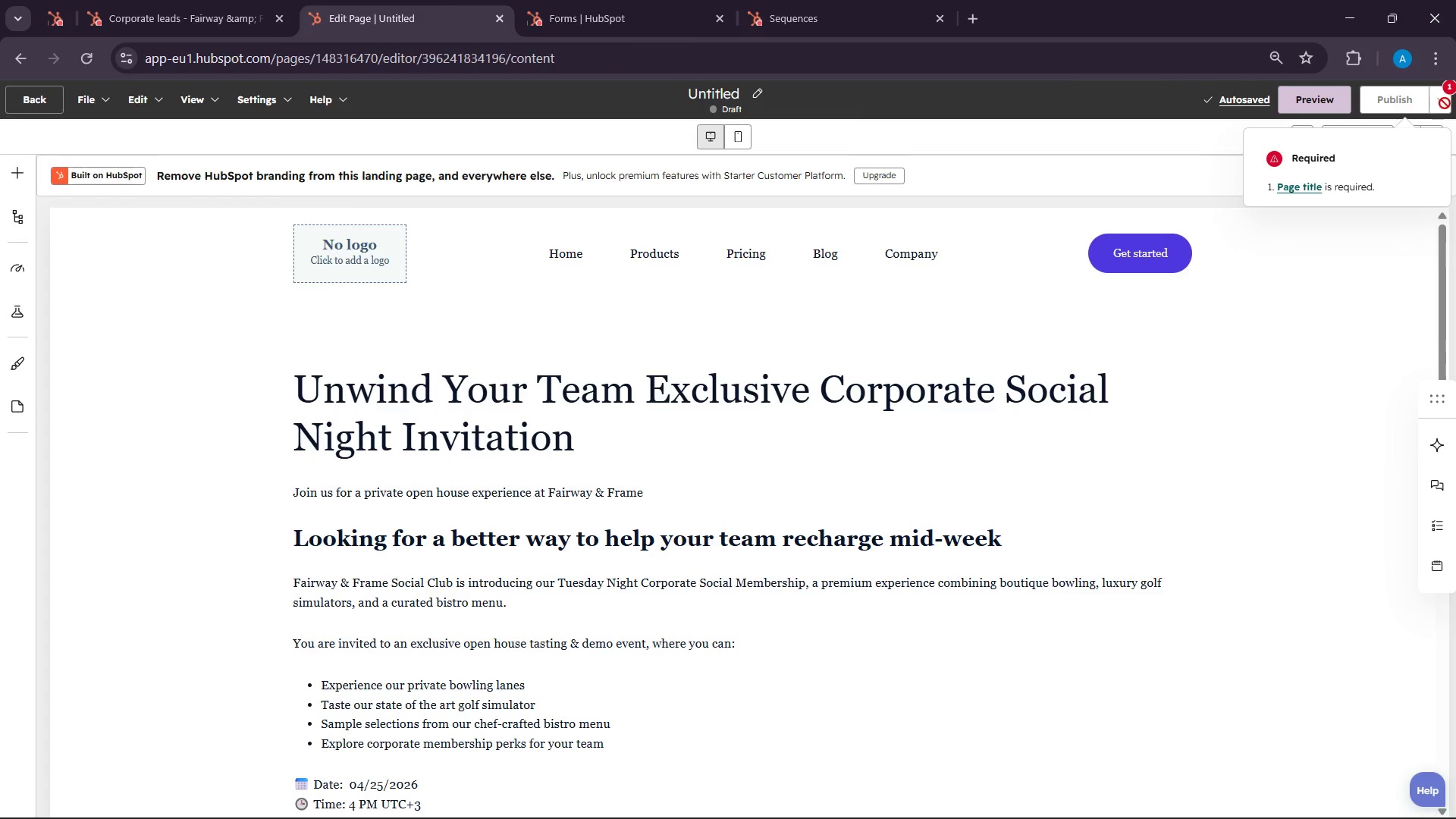 
left_click([1446, 105])
 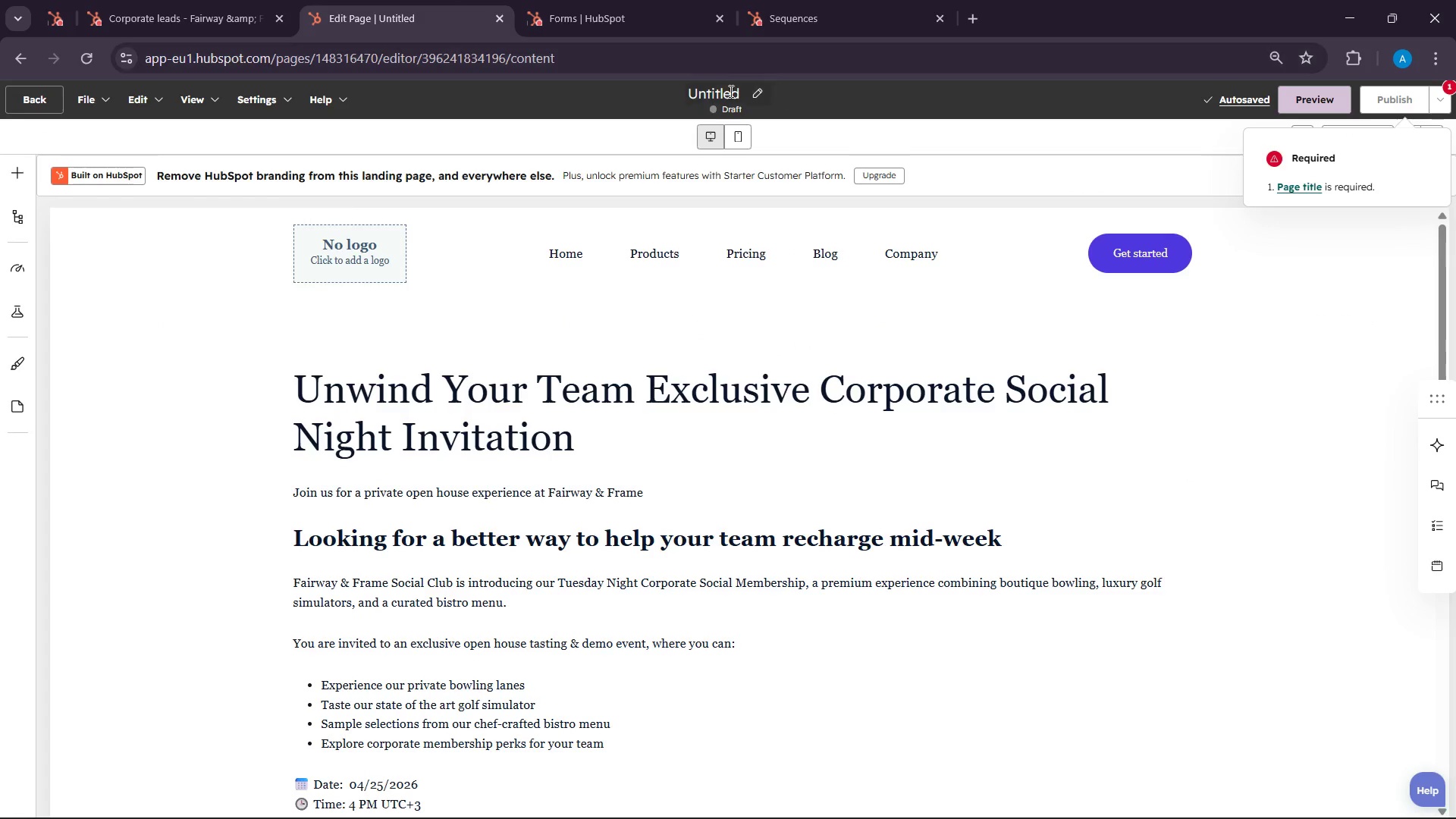 
left_click([756, 92])
 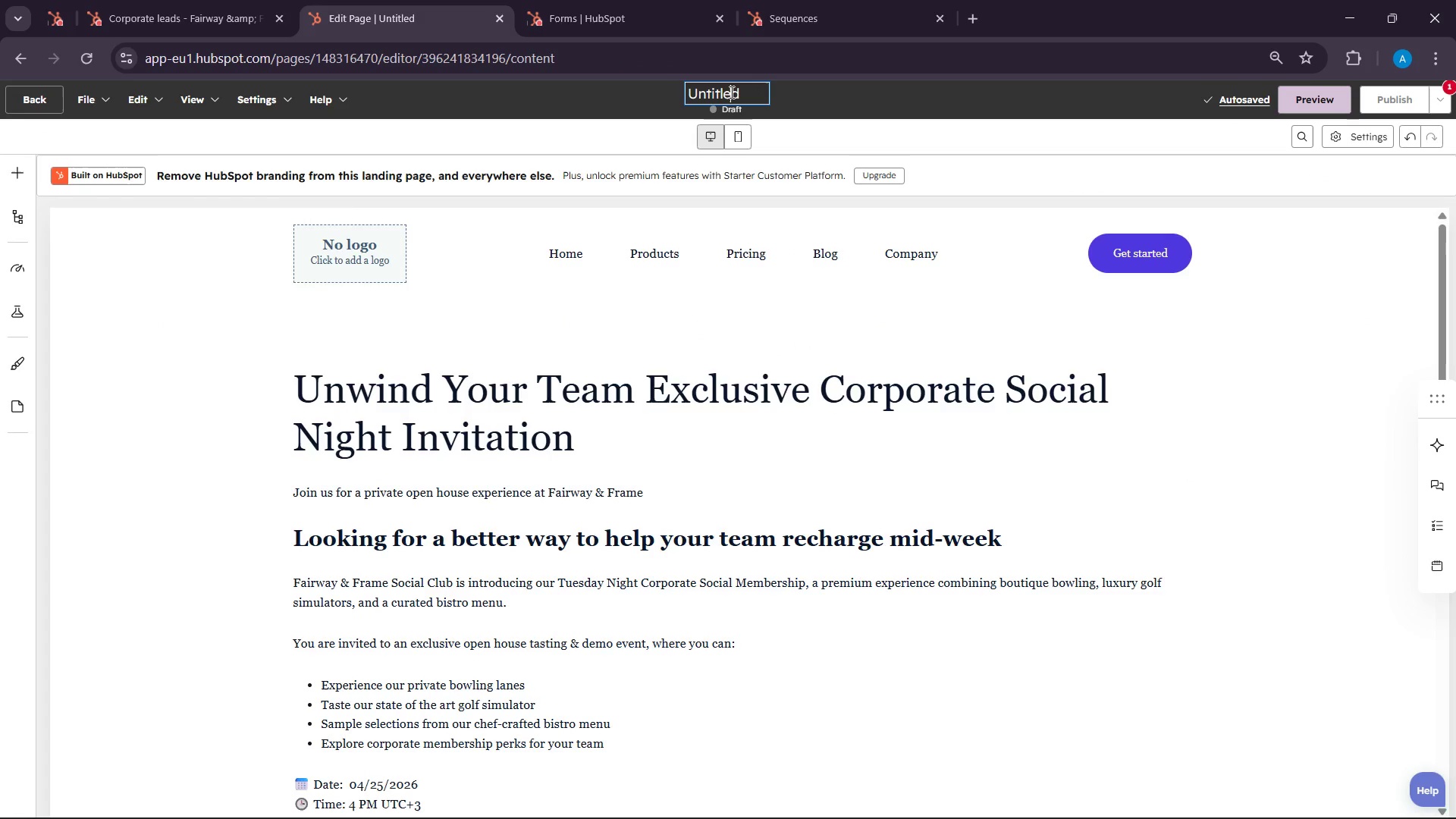 
double_click([730, 92])
 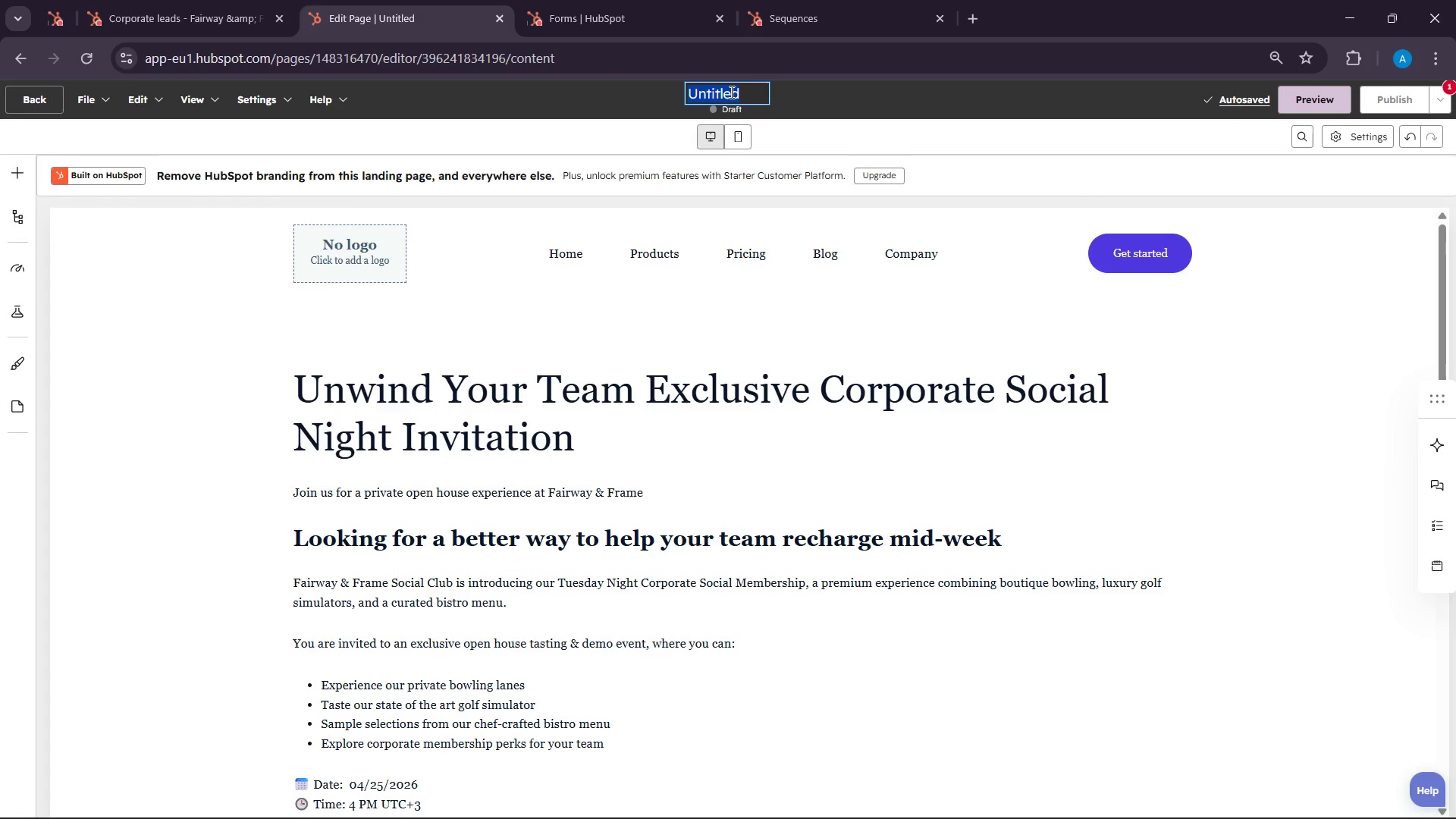 
triple_click([730, 92])
 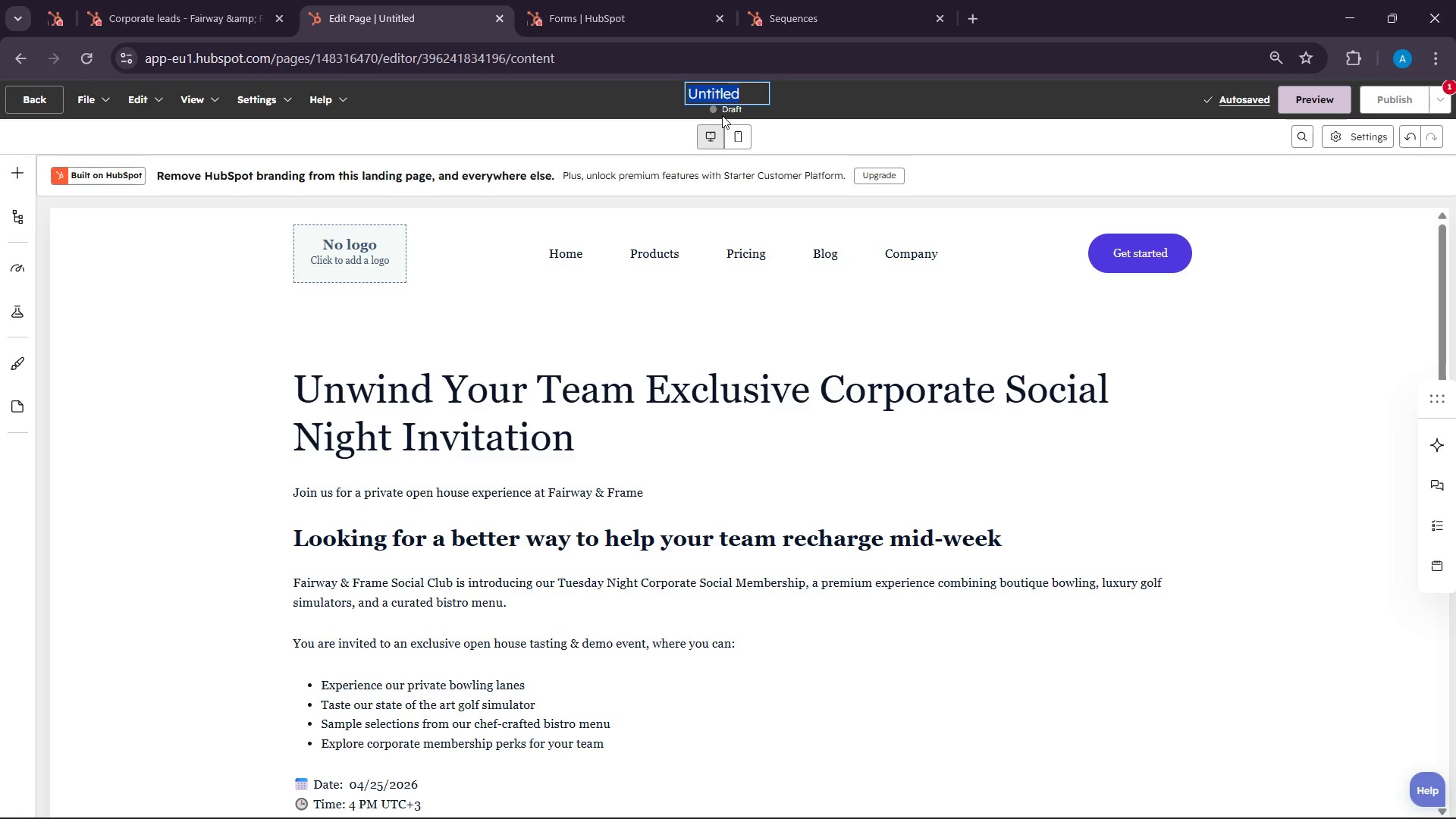 
wait(16.94)
 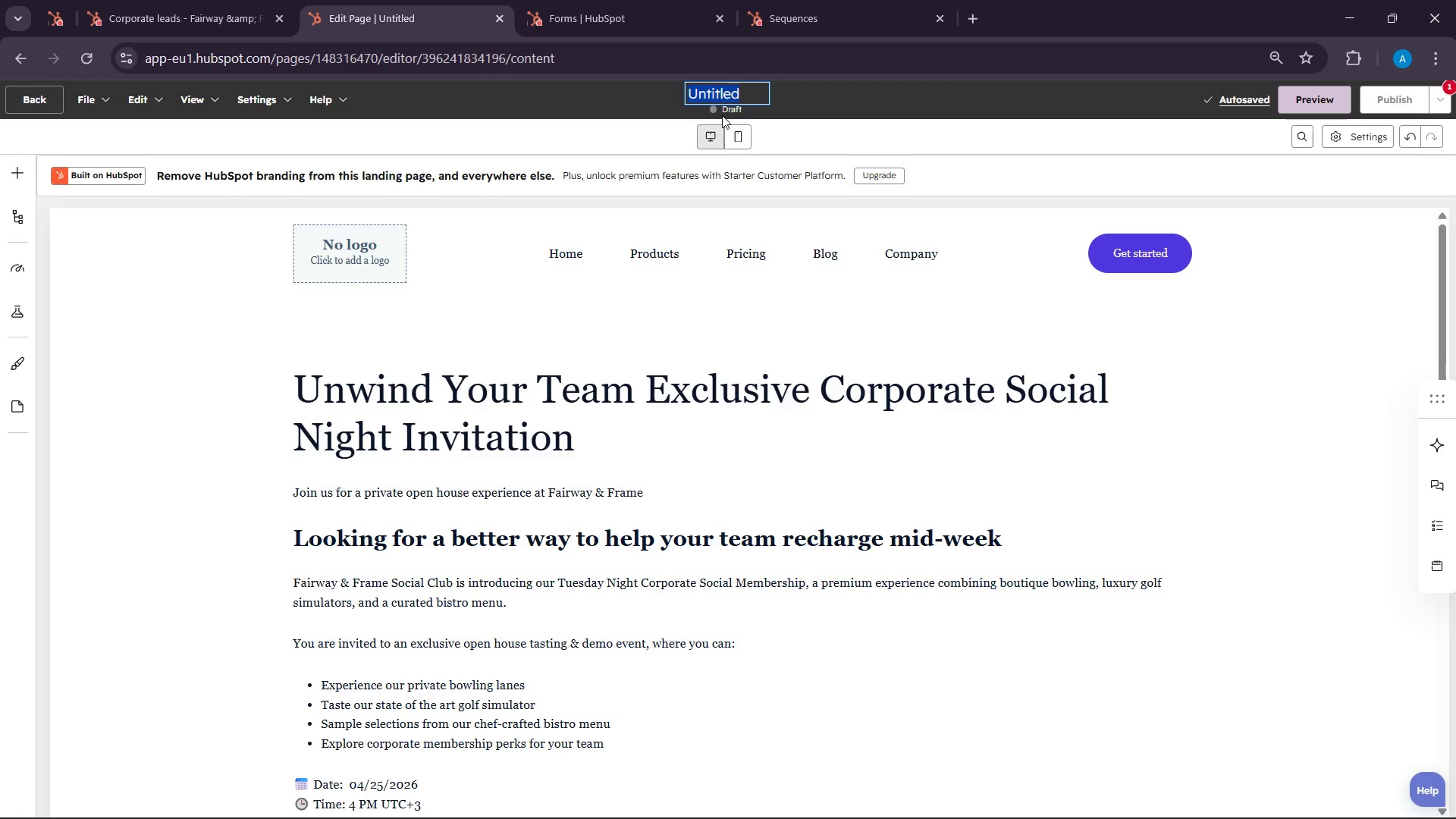 
type(COorporatet)
key(Backspace)
key(Backspace)
type(e )
key(Backspace)
key(Backspace)
key(Backspace)
key(Backspace)
key(Backspace)
key(Backspace)
key(Backspace)
key(Backspace)
key(Backspace)
type(rporate Open HOuse FAirway & FRame l)
key(Backspace)
 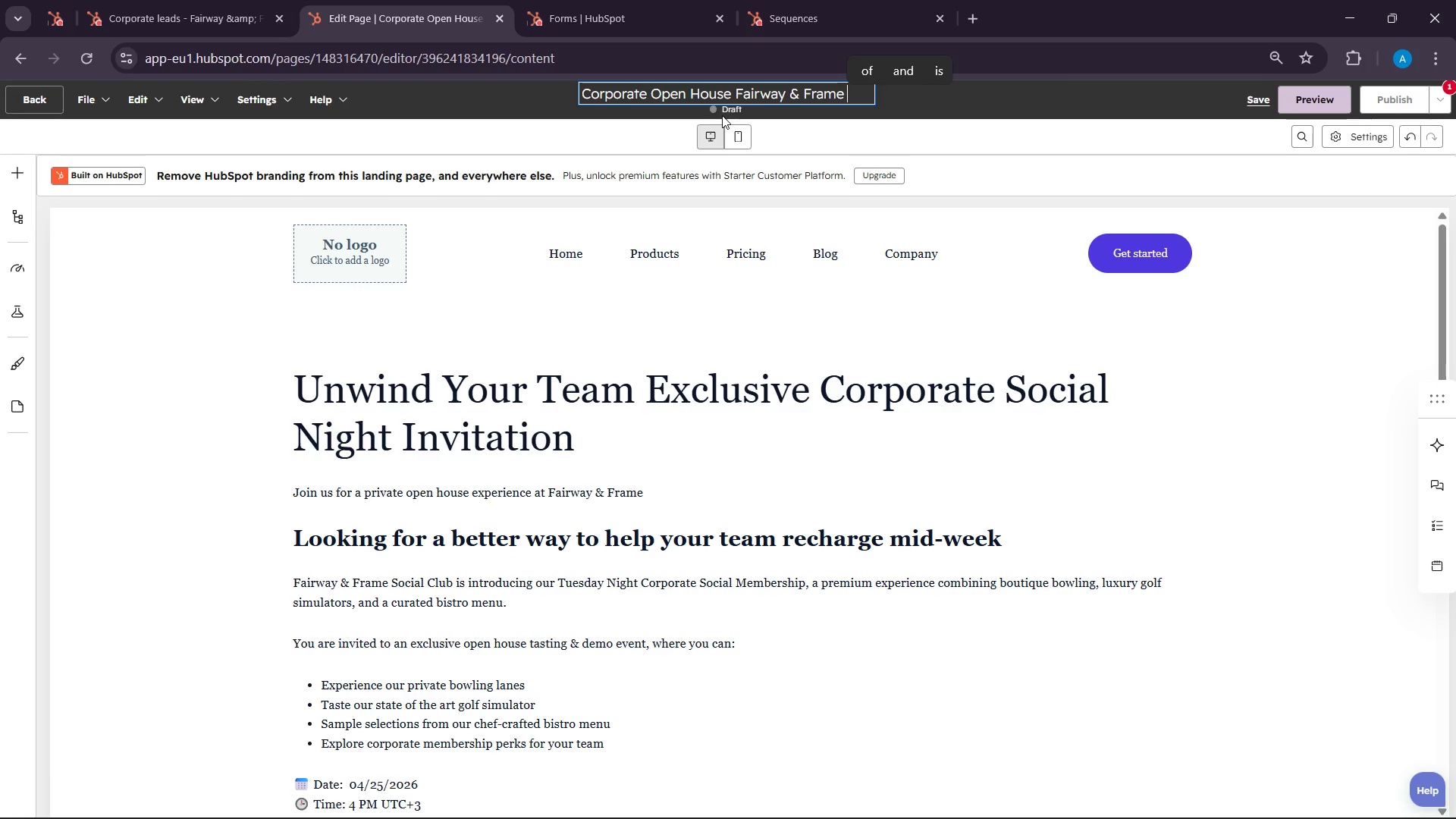 
key(Enter)
 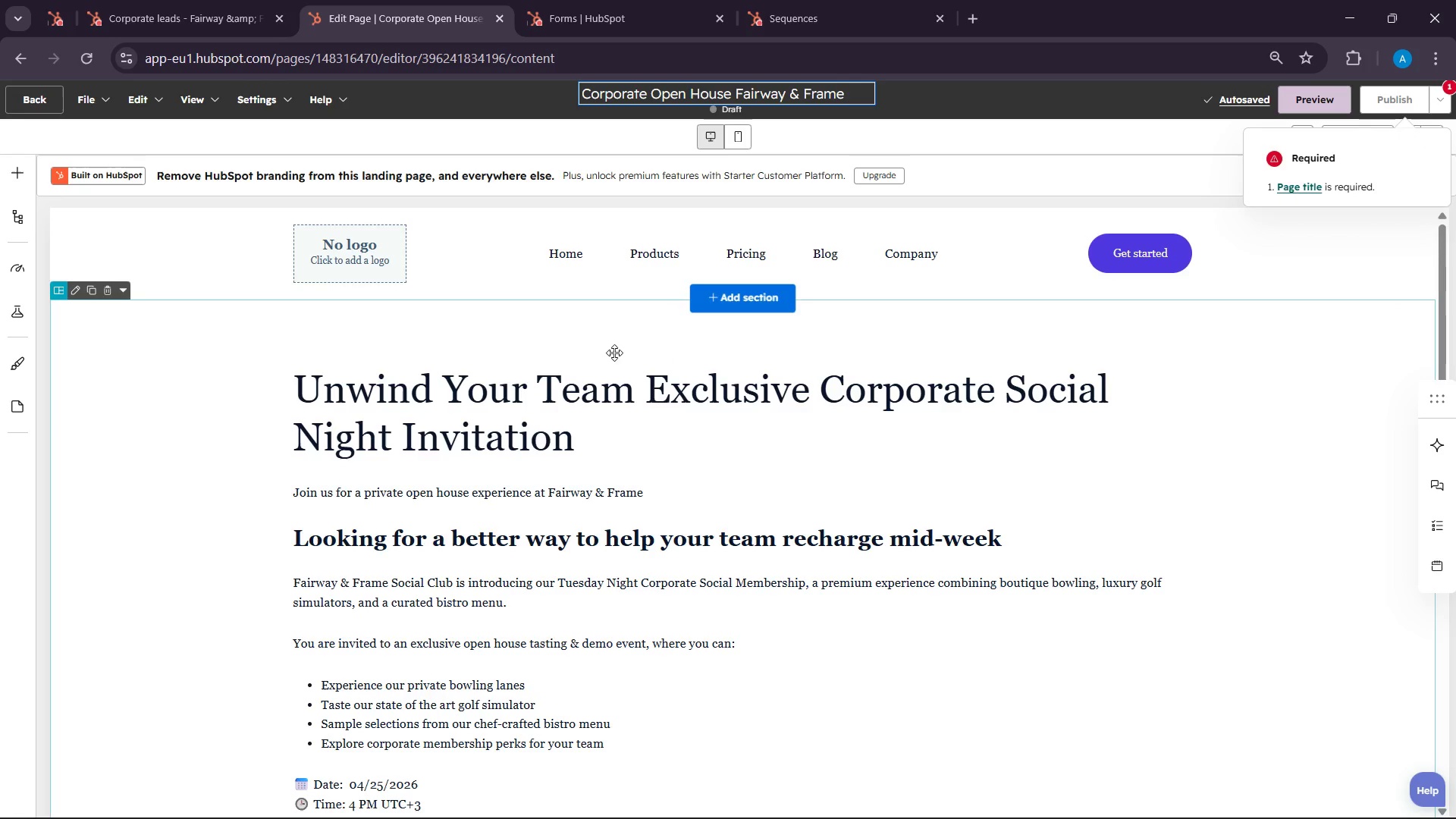 
wait(7.44)
 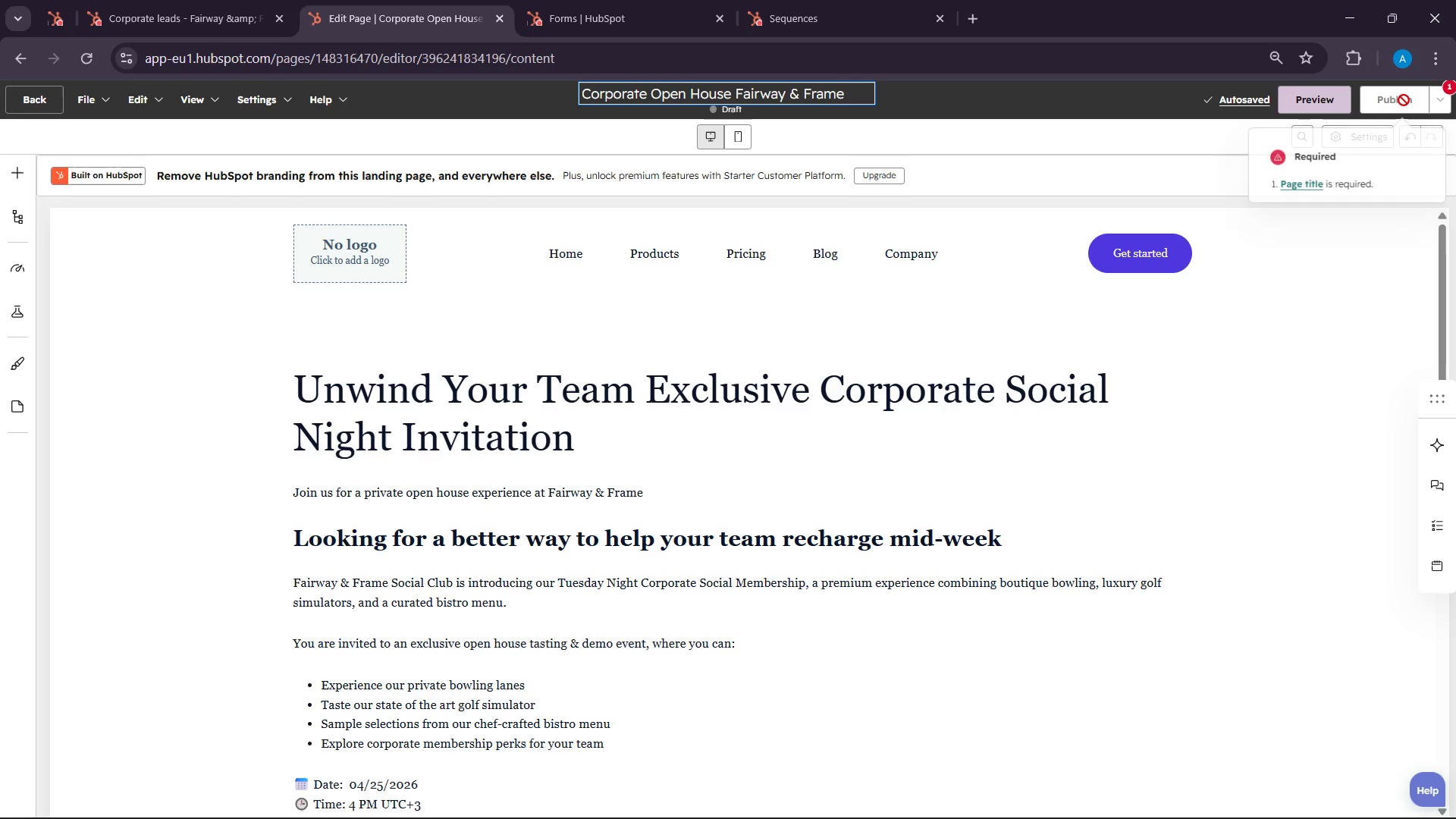 
left_click([1297, 190])
 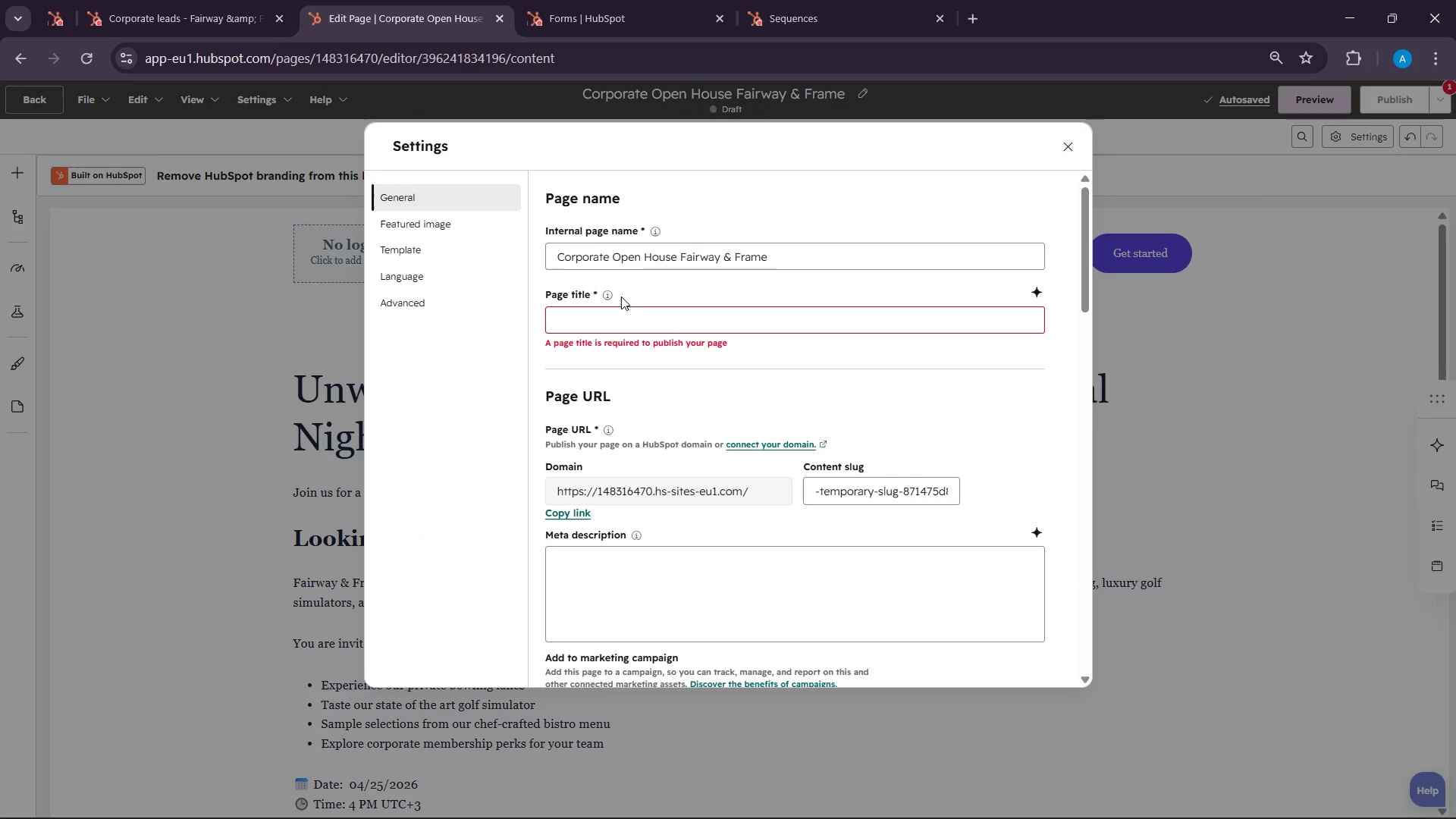 
double_click([649, 249])
 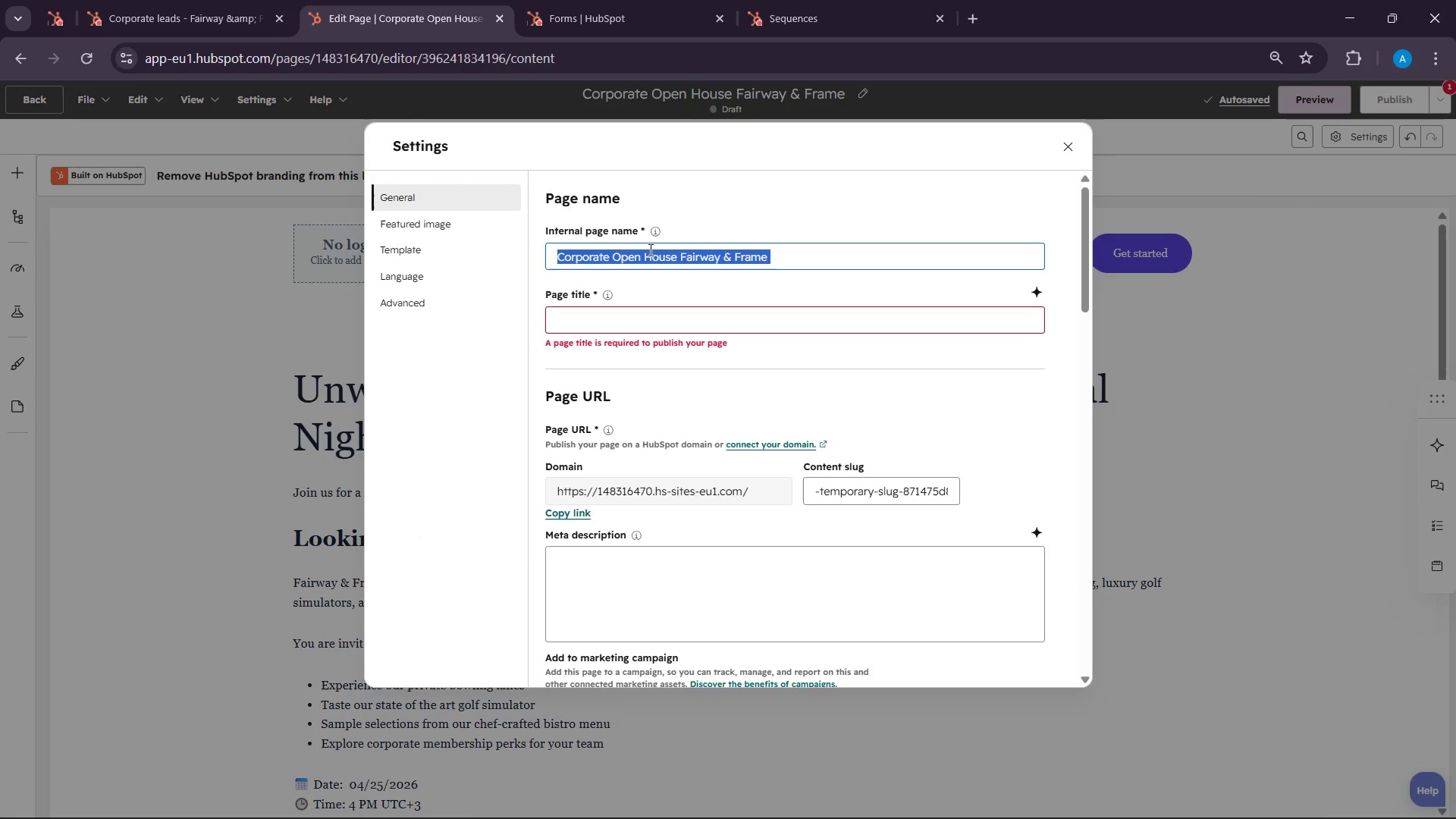 
triple_click([649, 249])
 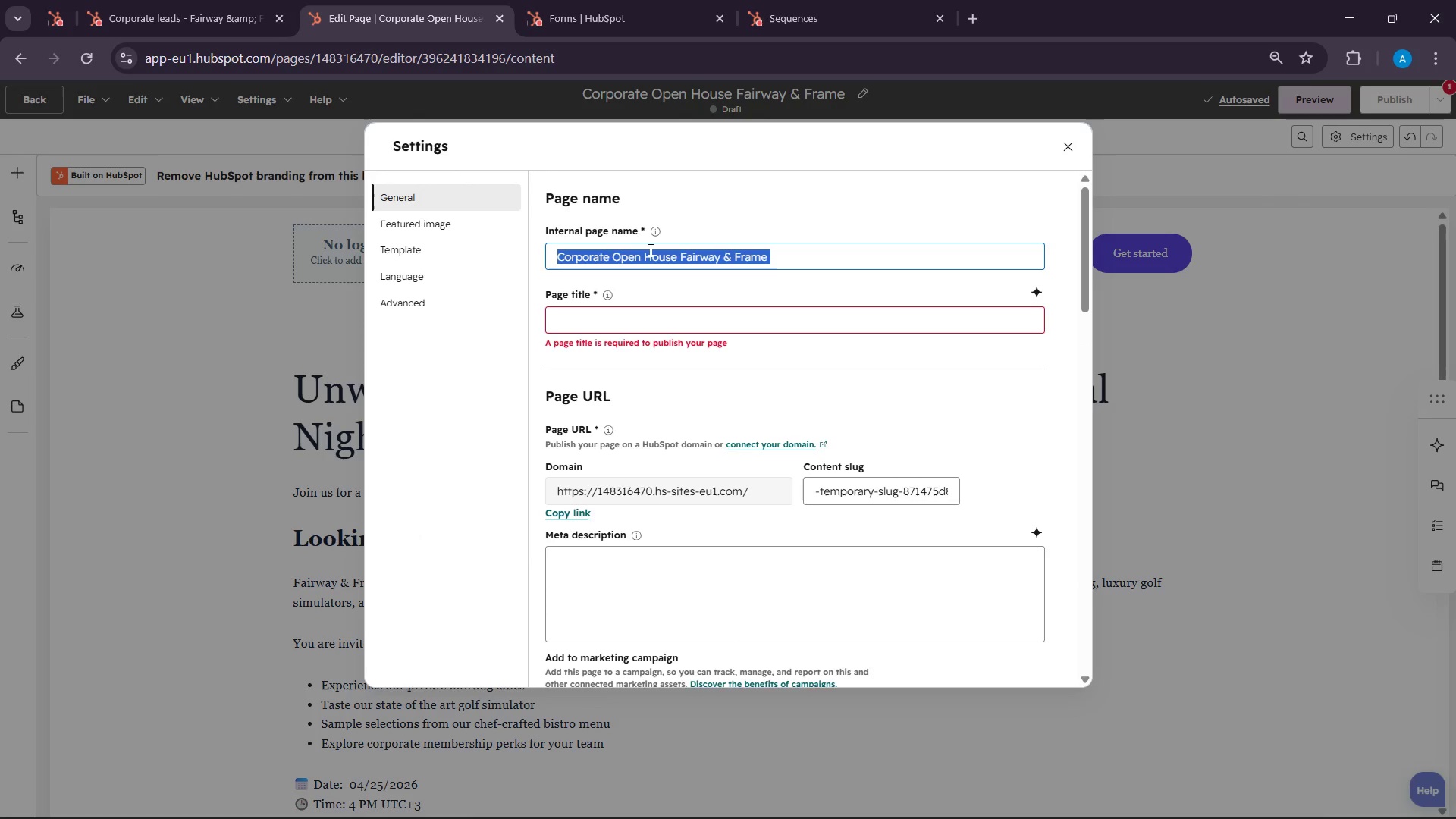 
triple_click([649, 249])
 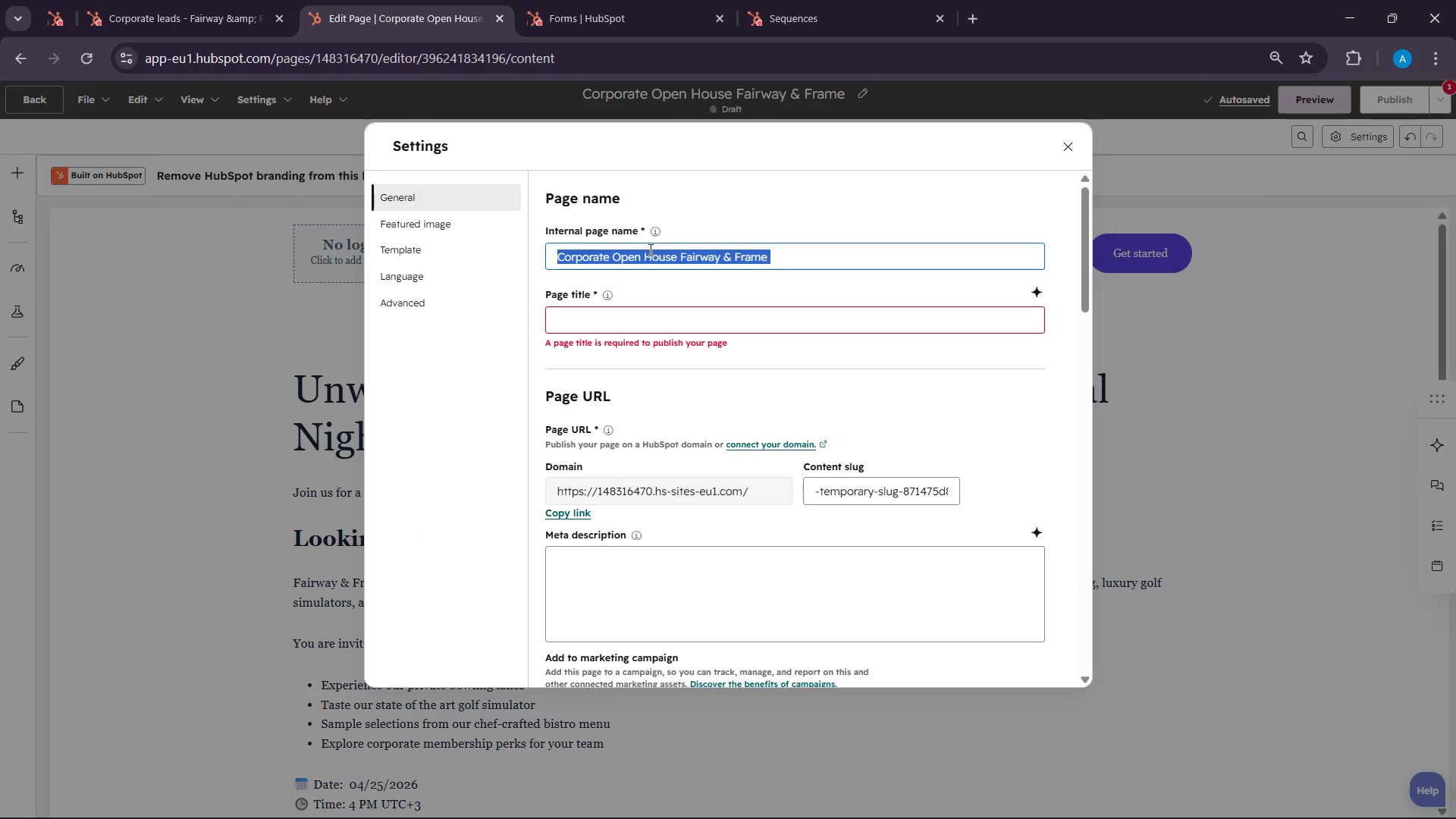 
key(Control+C)
 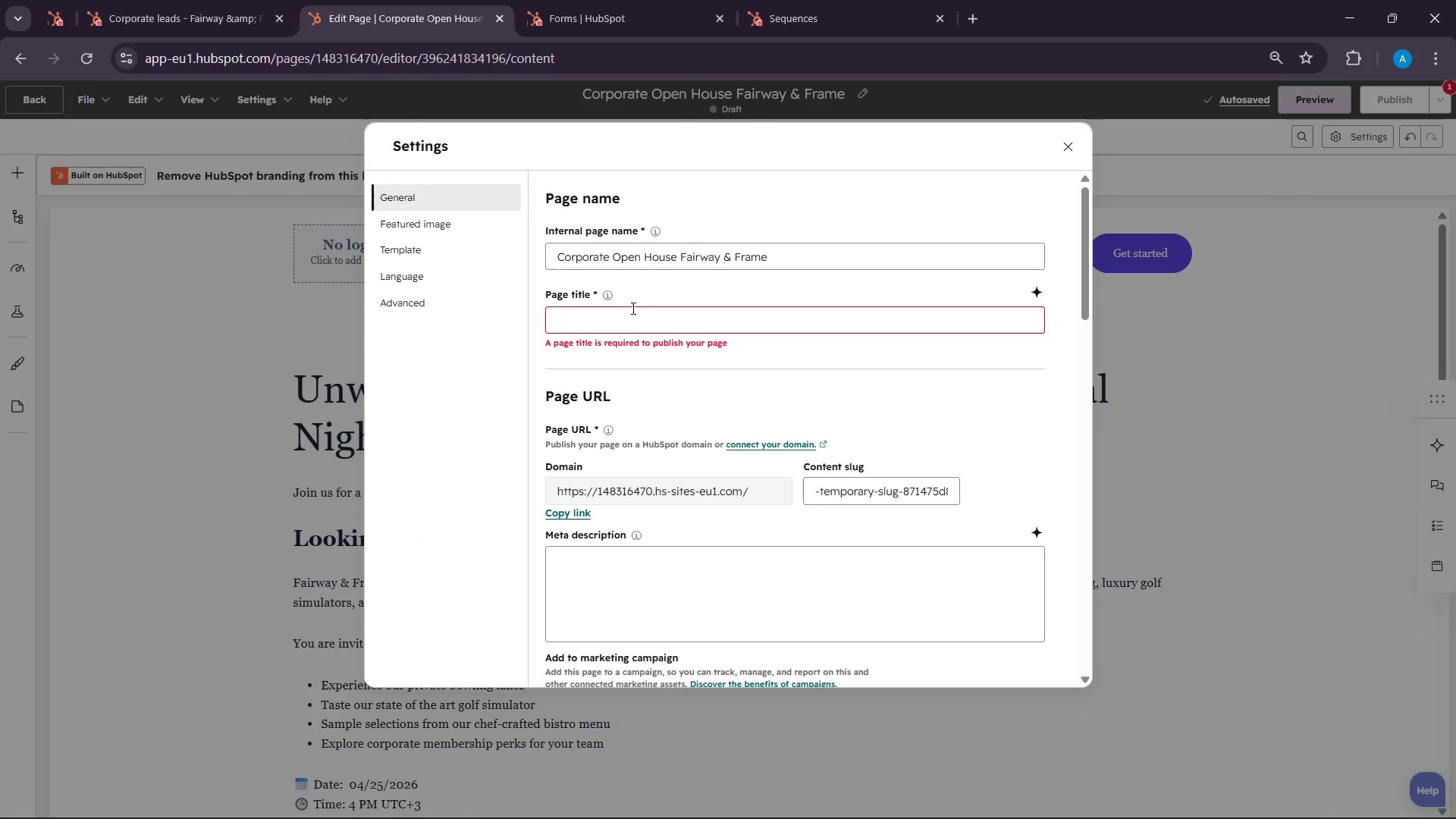 
left_click([632, 308])
 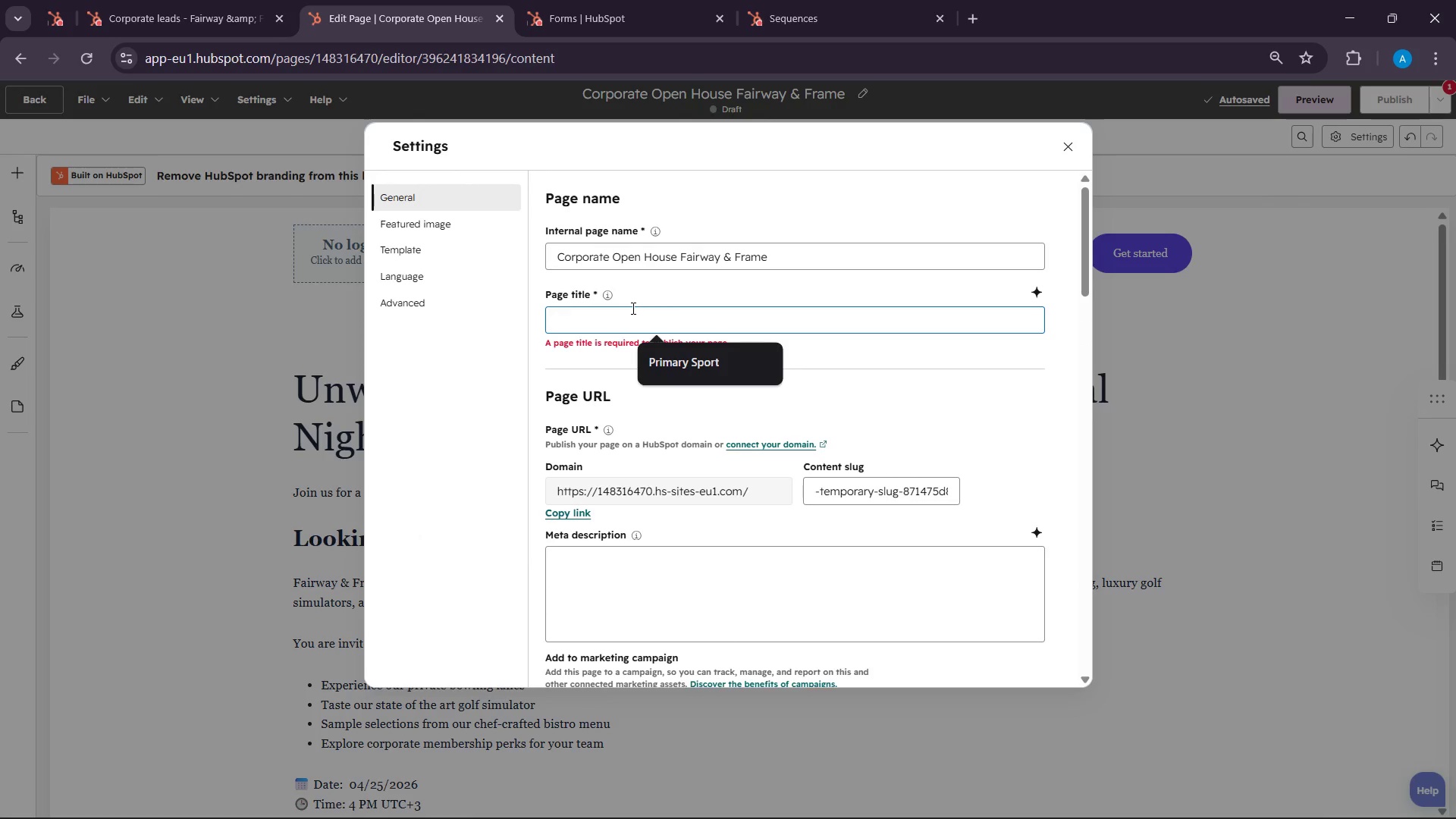 
key(Control+V)
 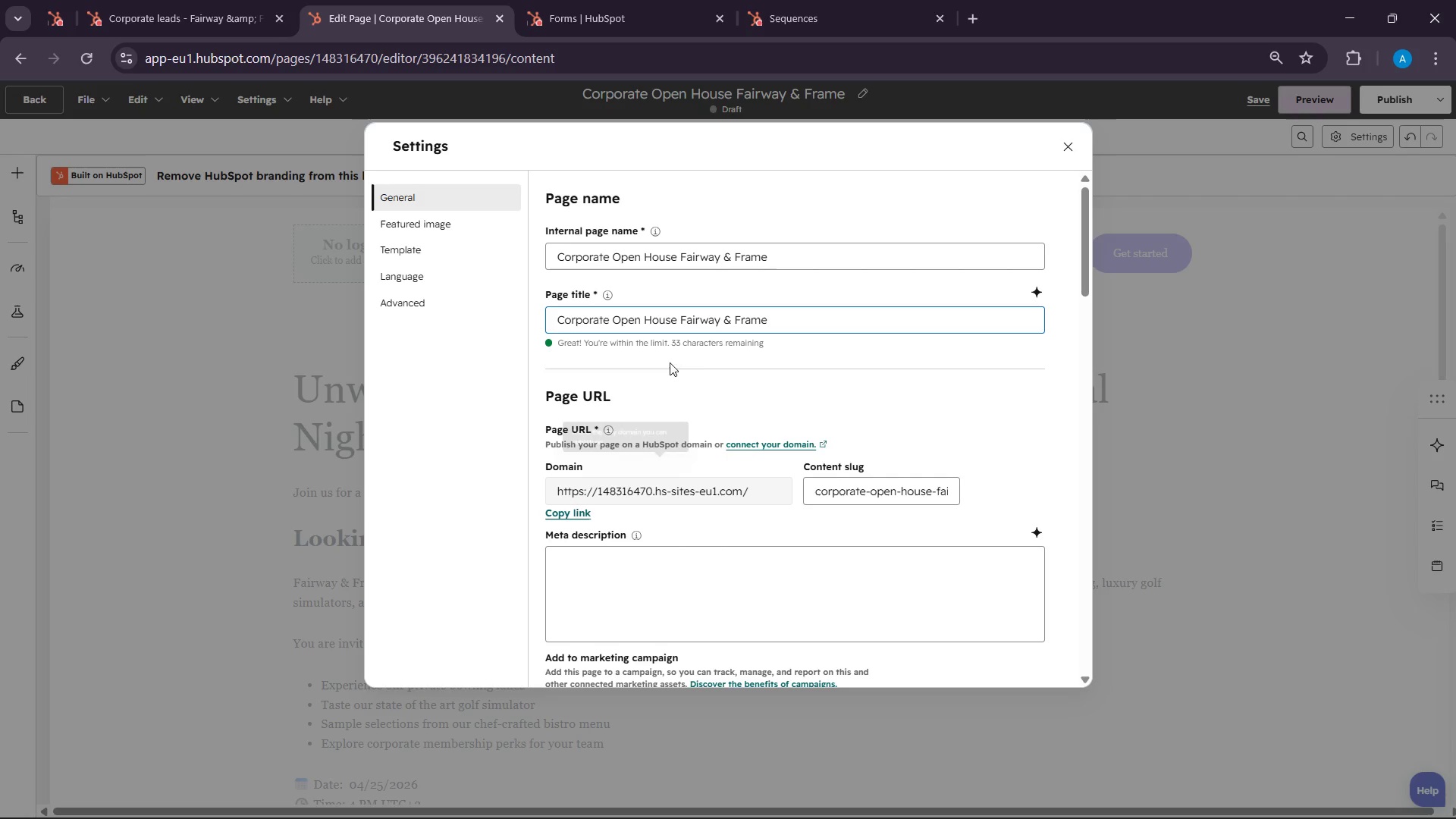 
wait(5.31)
 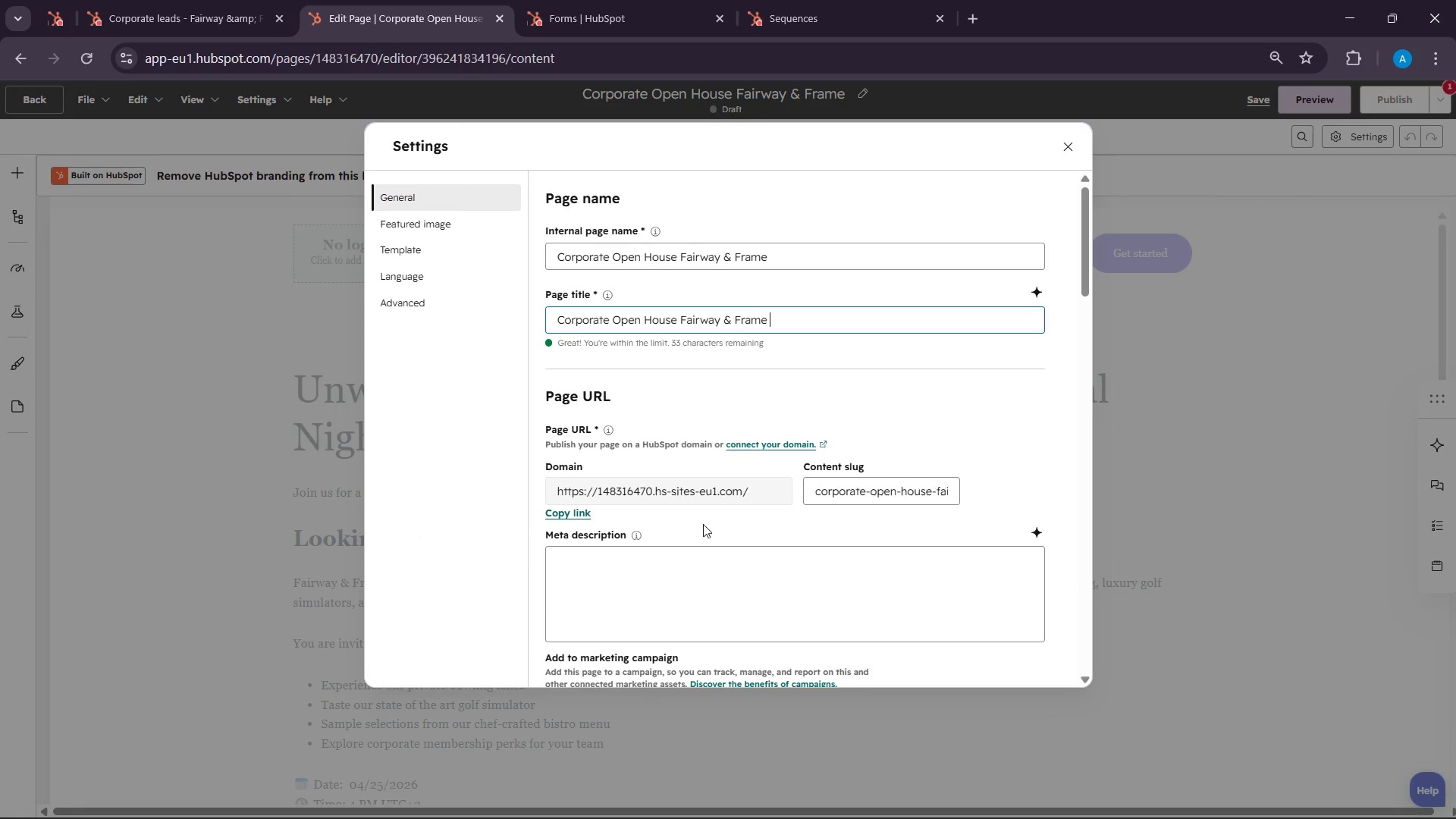 
double_click([767, 490])
 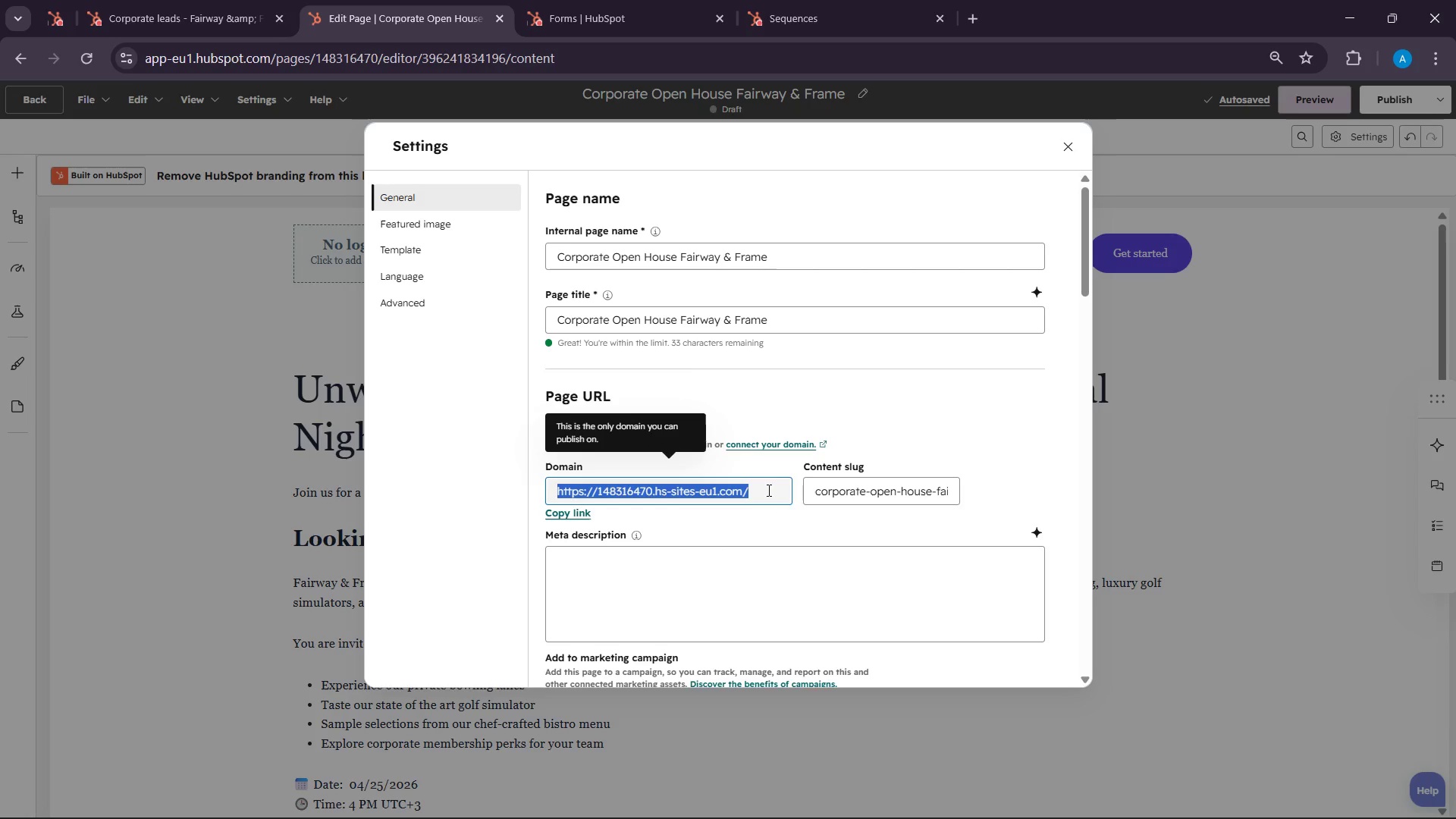 
triple_click([767, 490])
 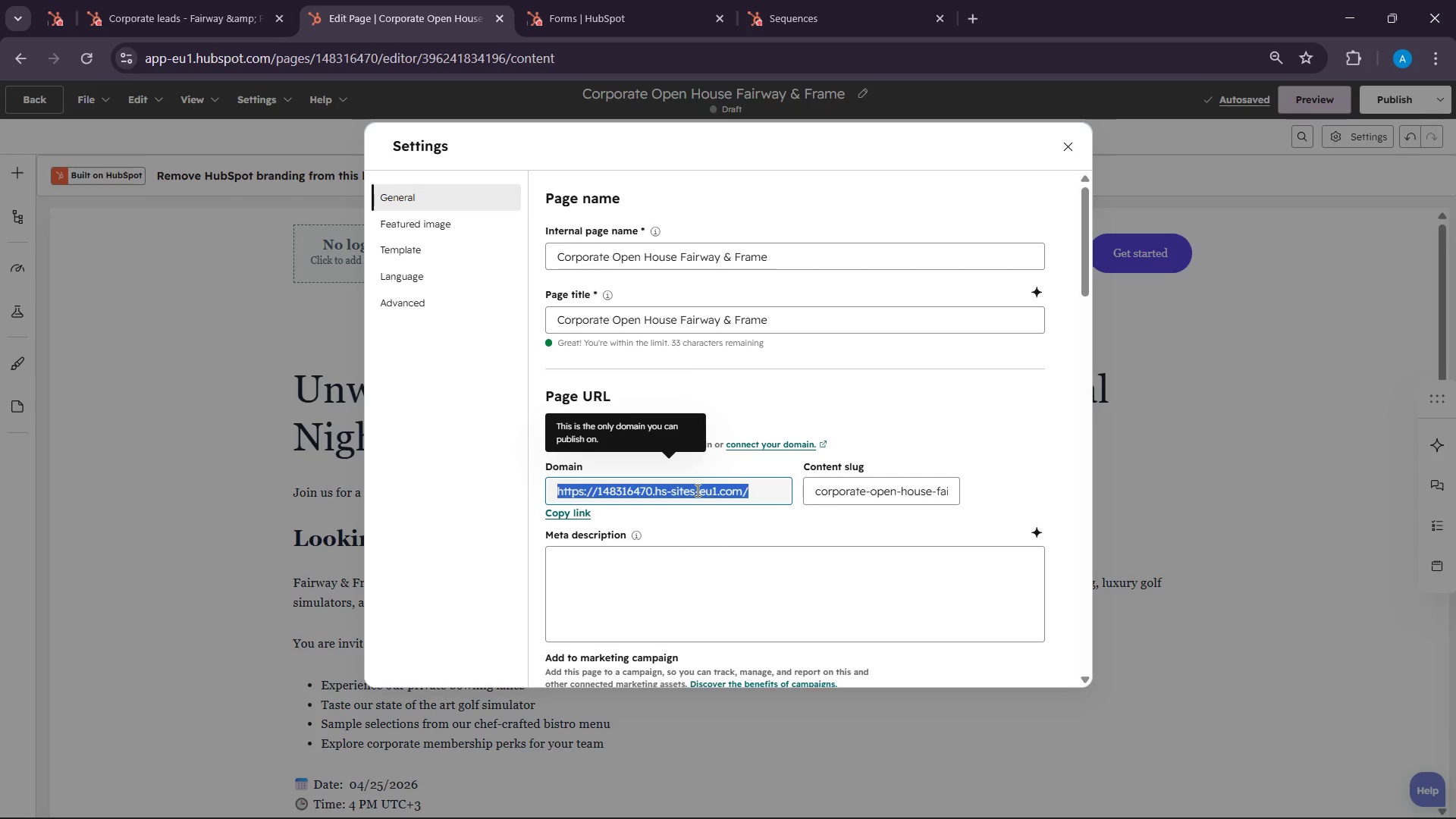 
right_click([696, 490])
 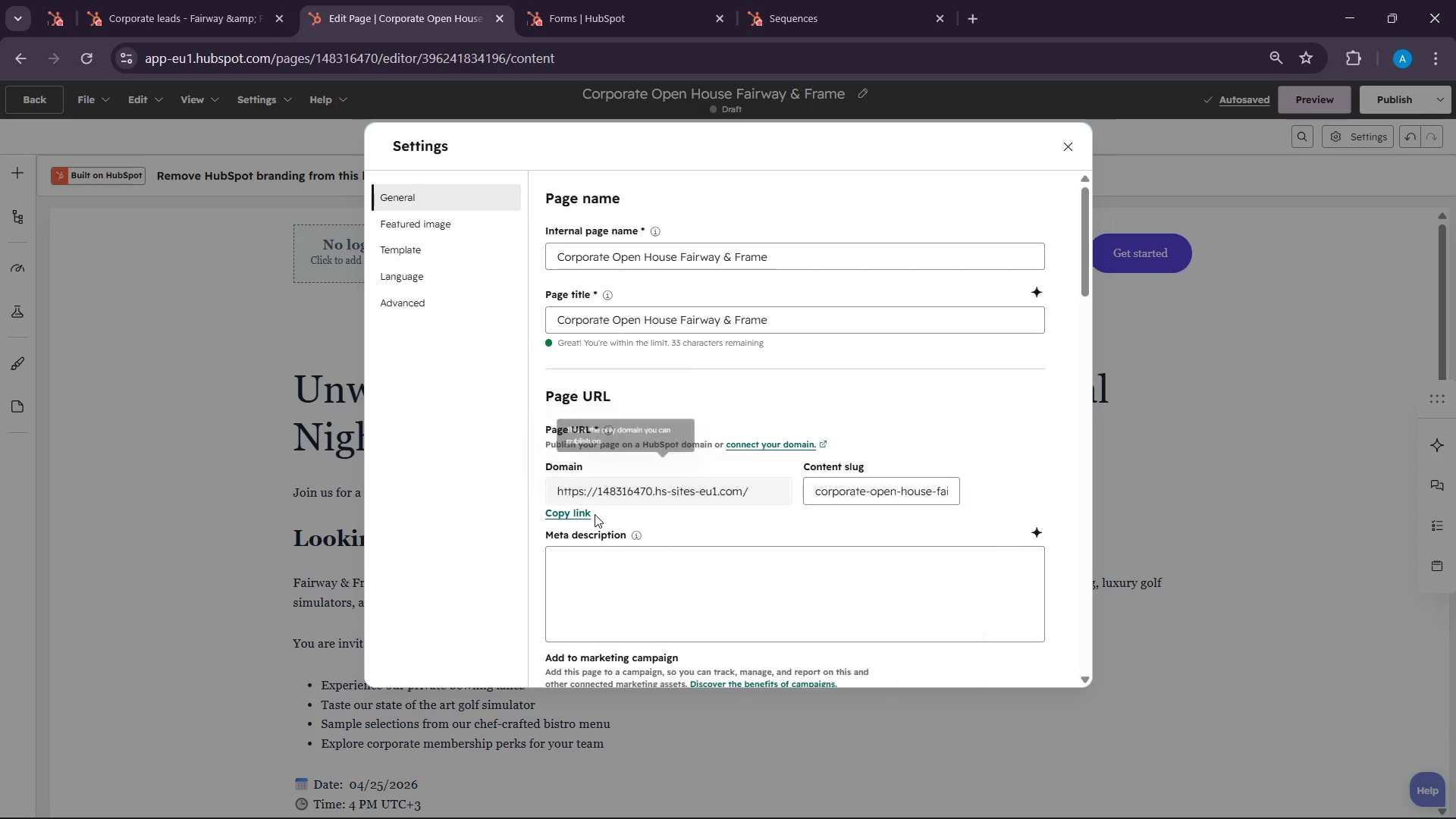 
left_click([573, 513])
 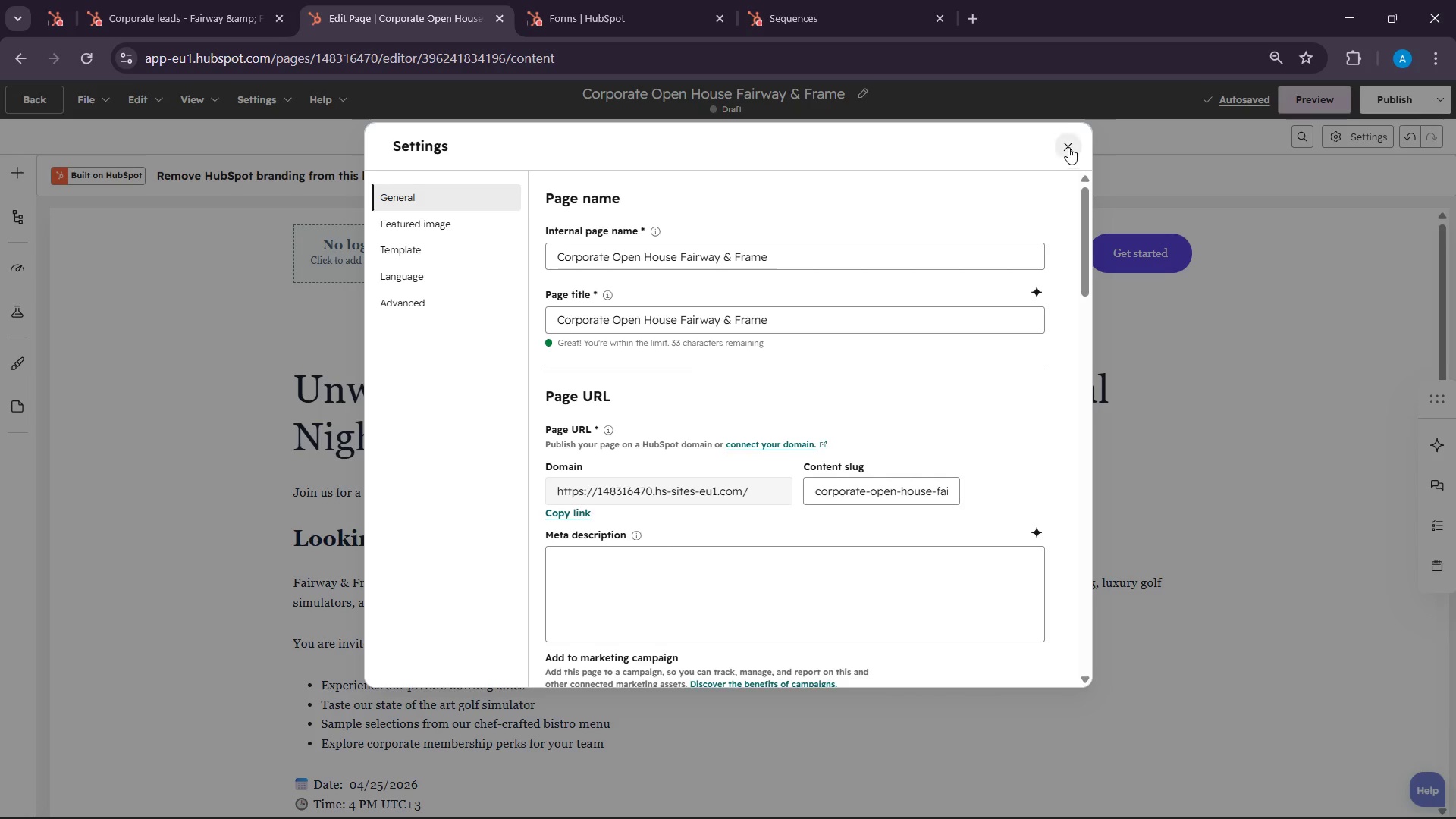 
scroll: coordinate [925, 545], scroll_direction: down, amount: 38.0
 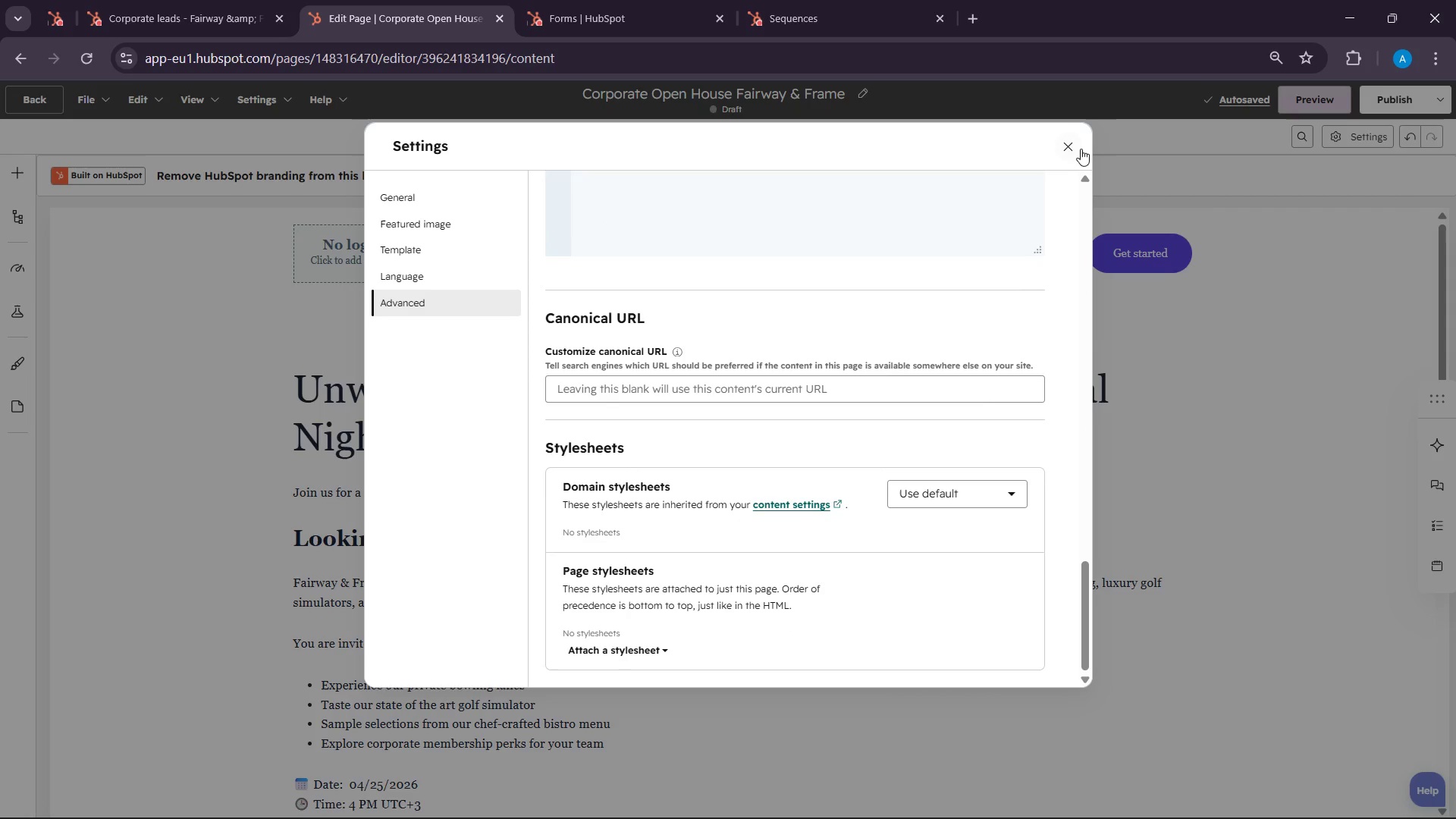 
left_click([1081, 146])
 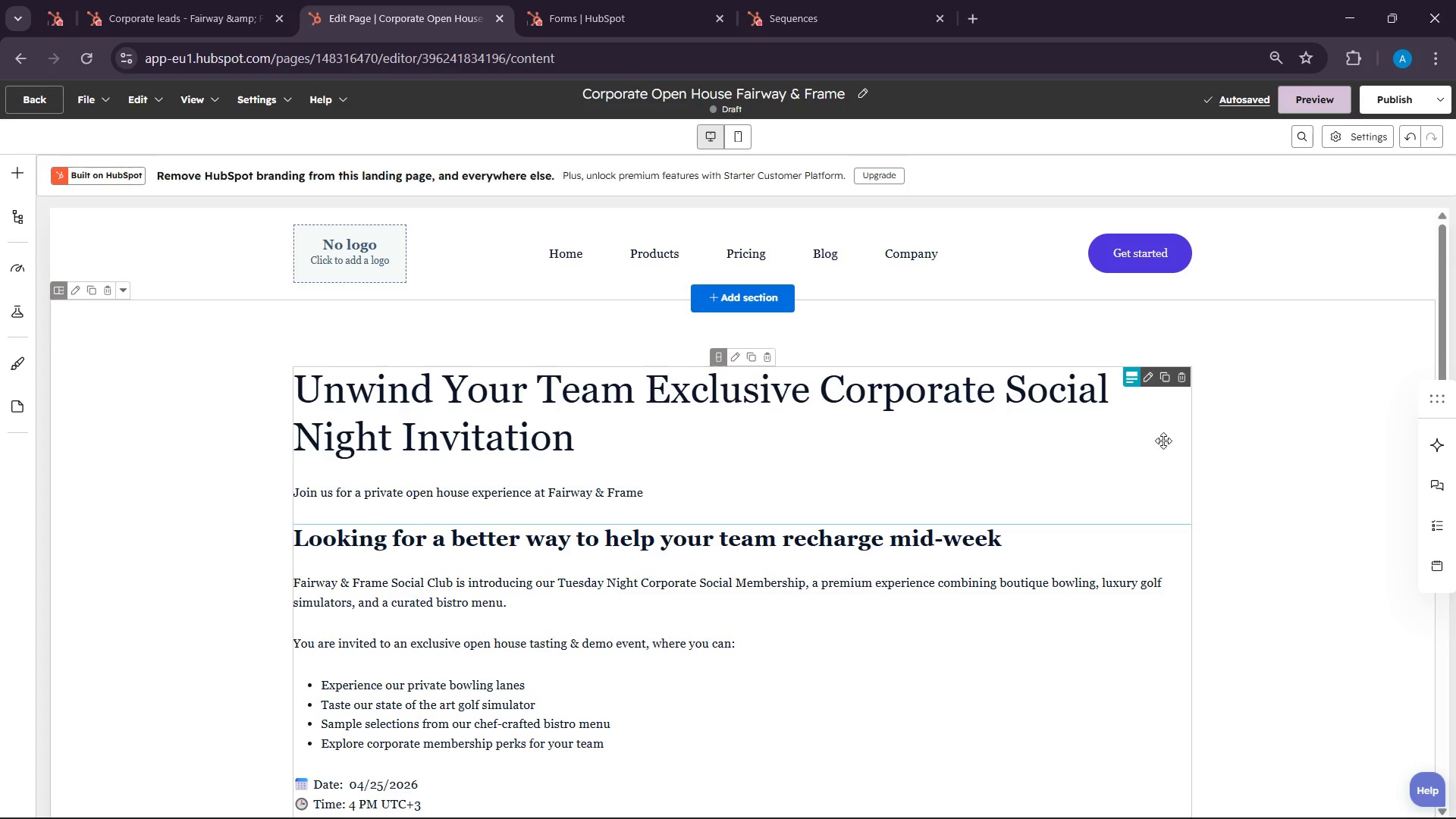 
scroll: coordinate [1078, 460], scroll_direction: down, amount: 15.0
 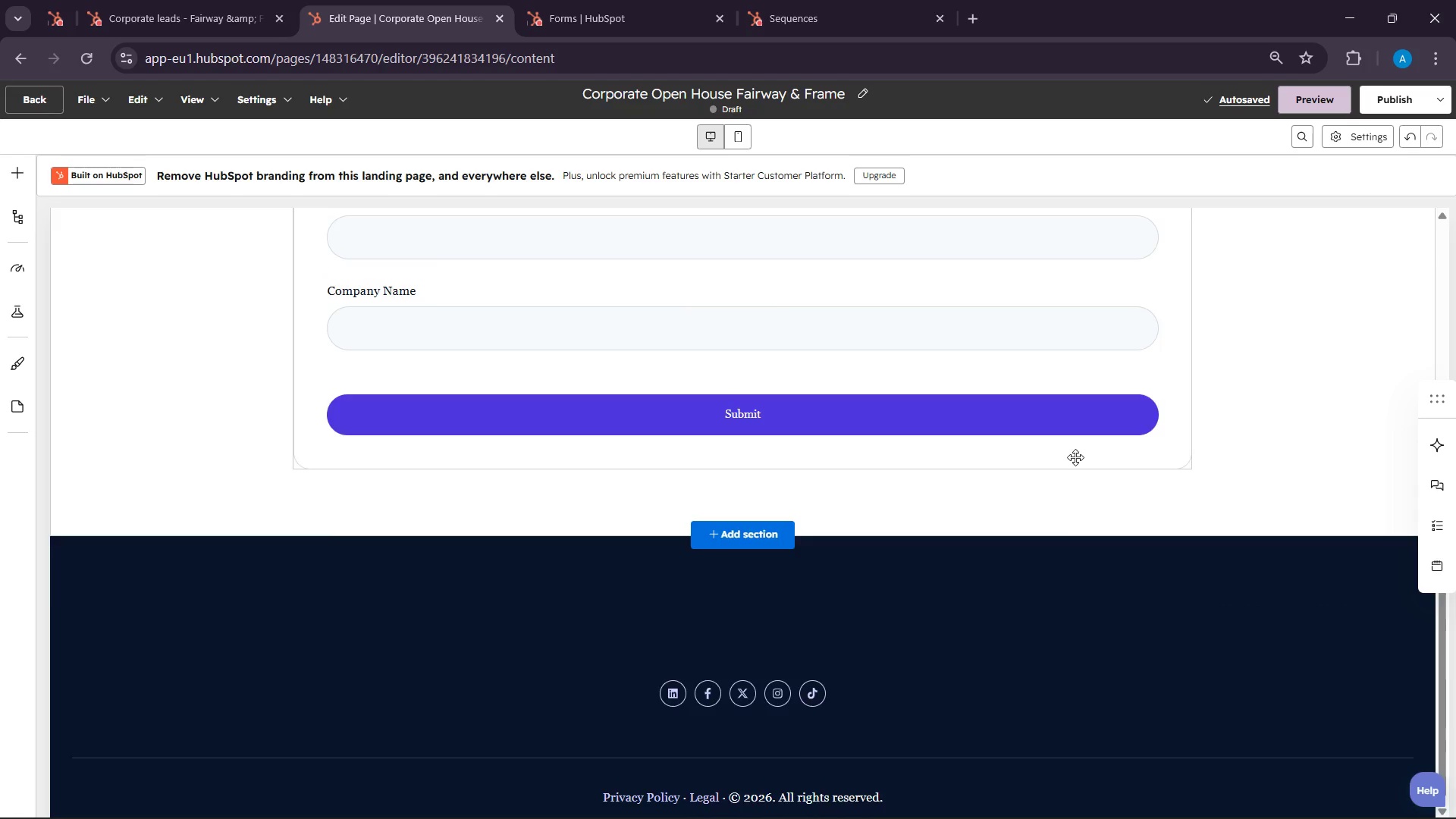 
scroll: coordinate [1076, 460], scroll_direction: up, amount: 4.0
 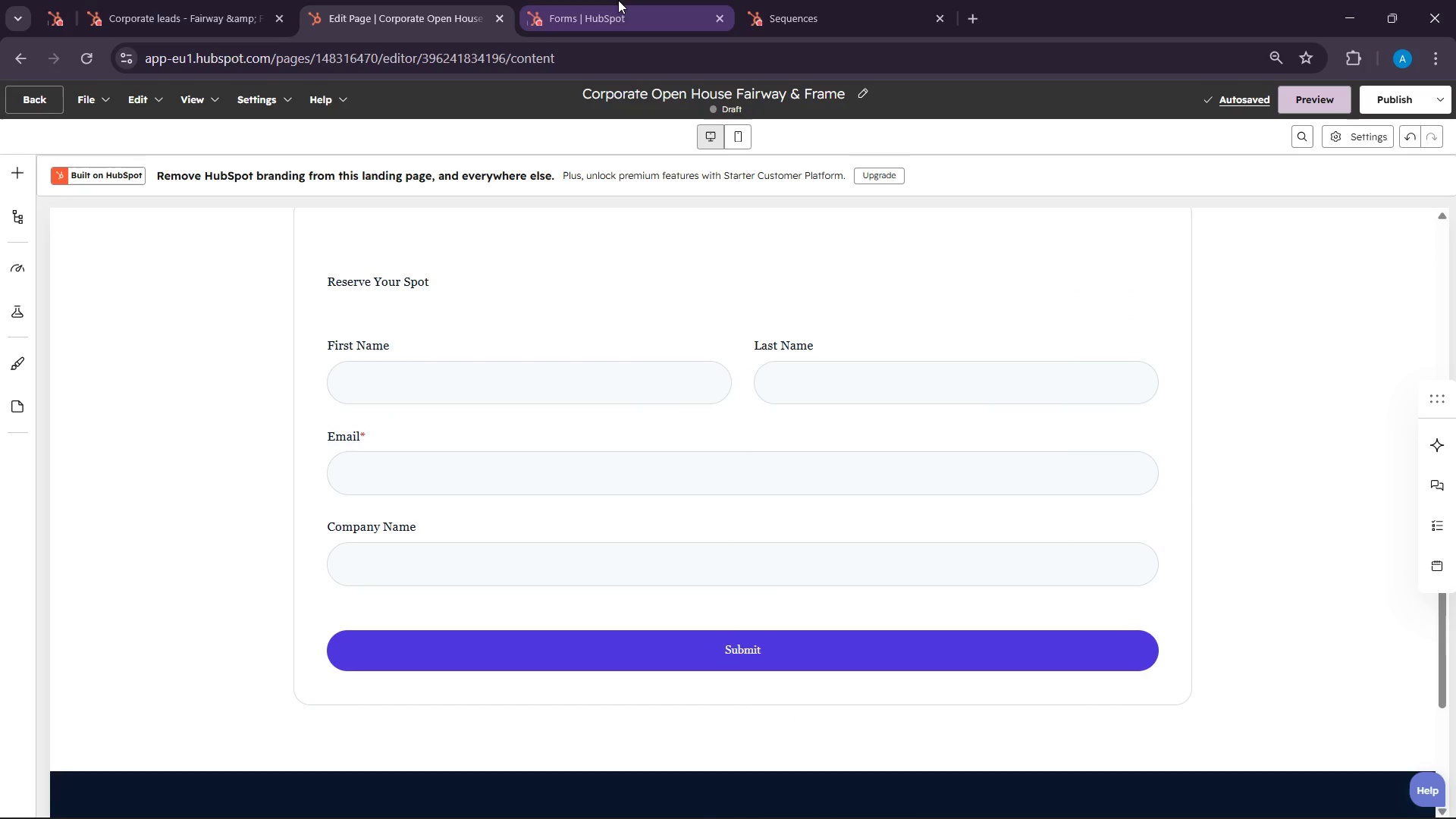 
left_click([618, 0])
 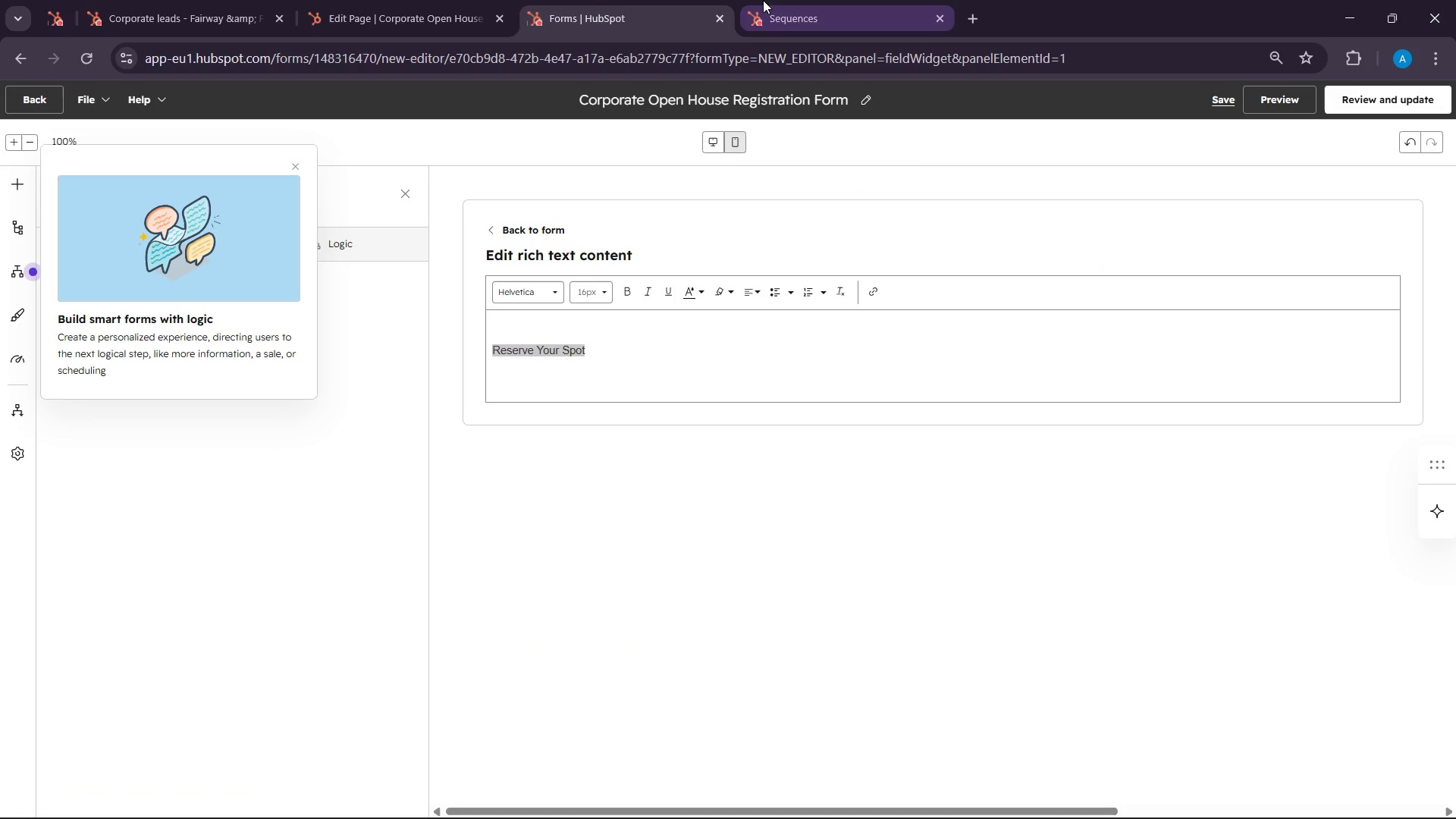 
mouse_move([764, 19])
 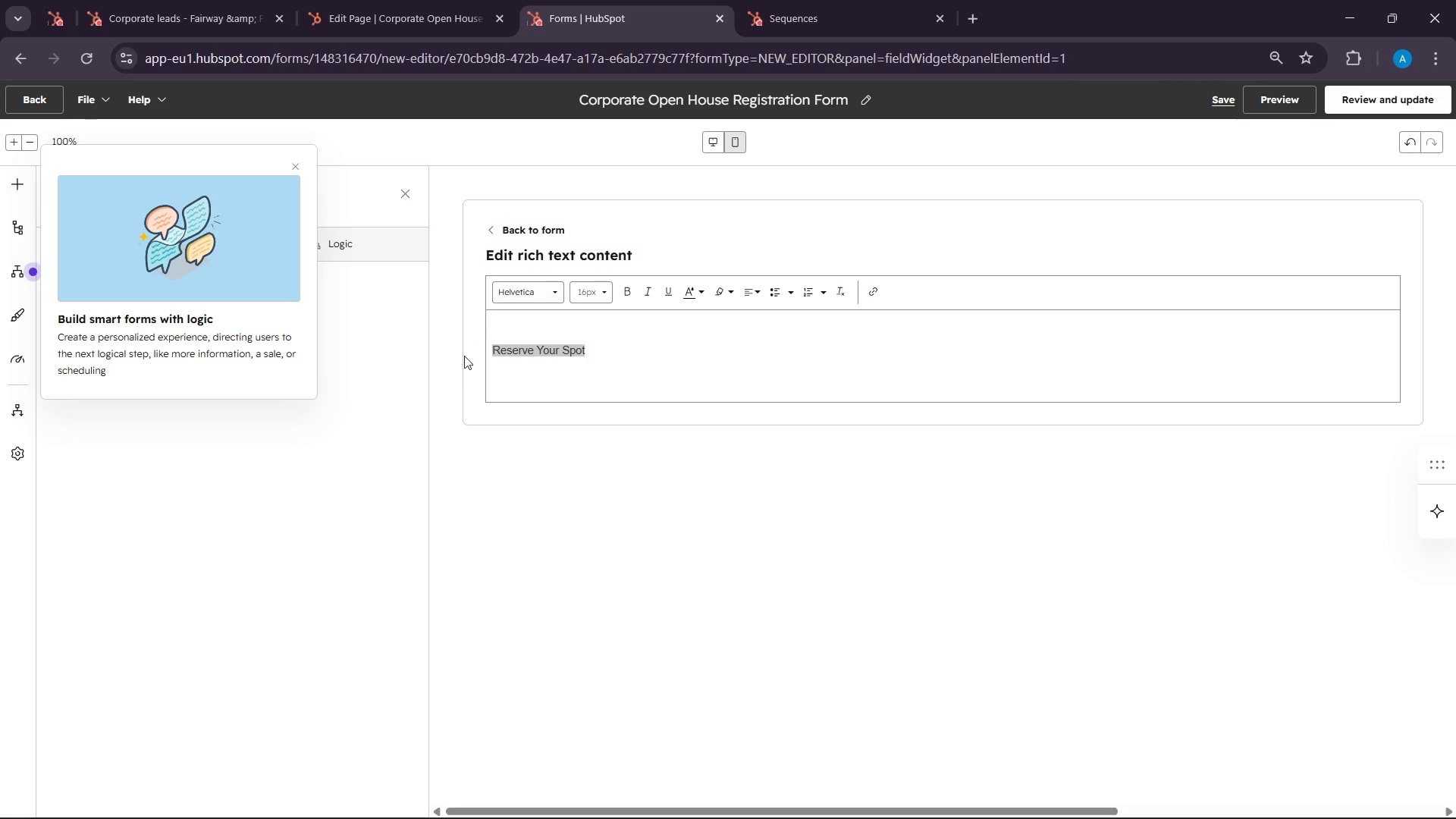 
left_click([410, 463])
 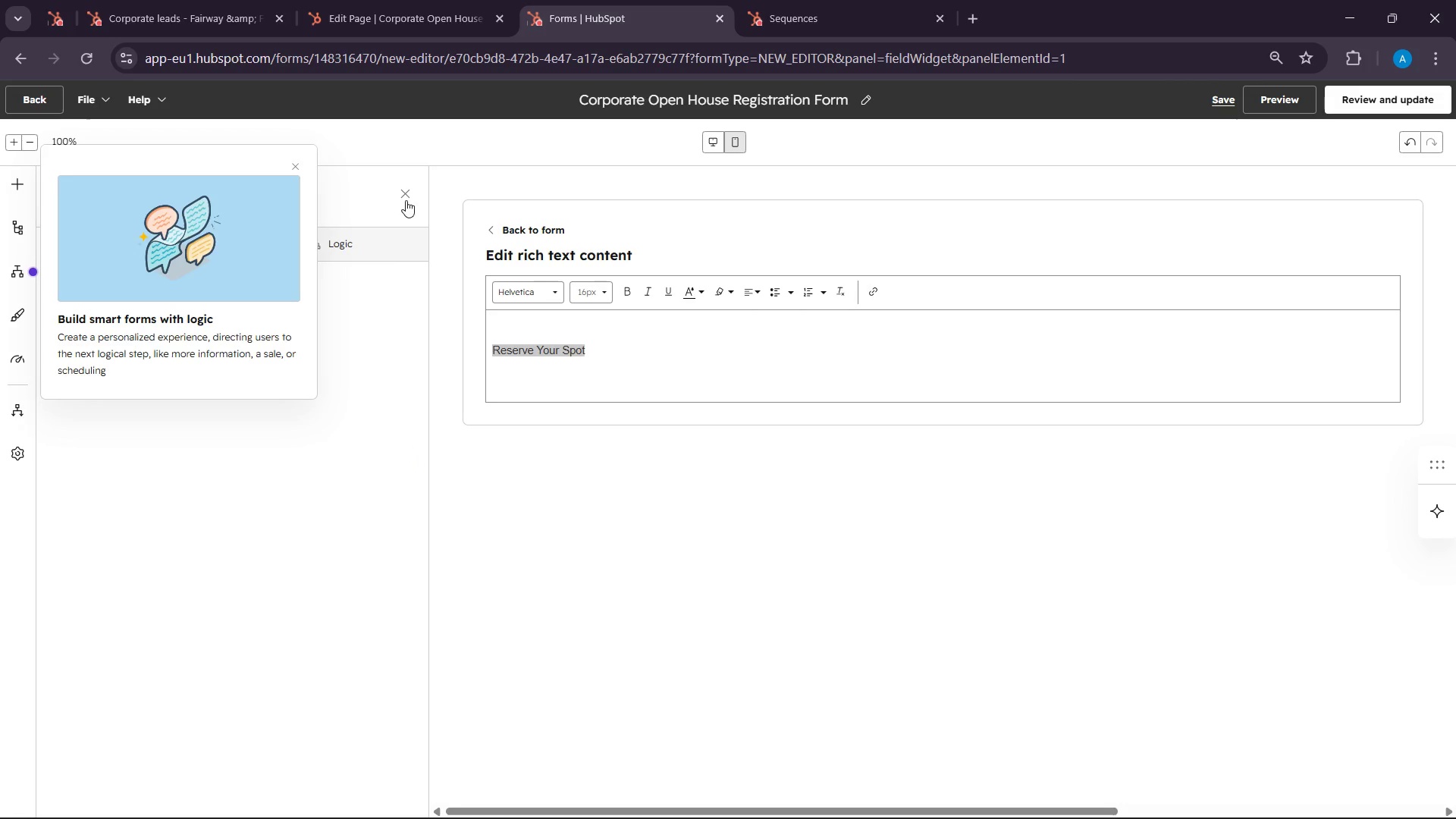 
left_click([406, 200])
 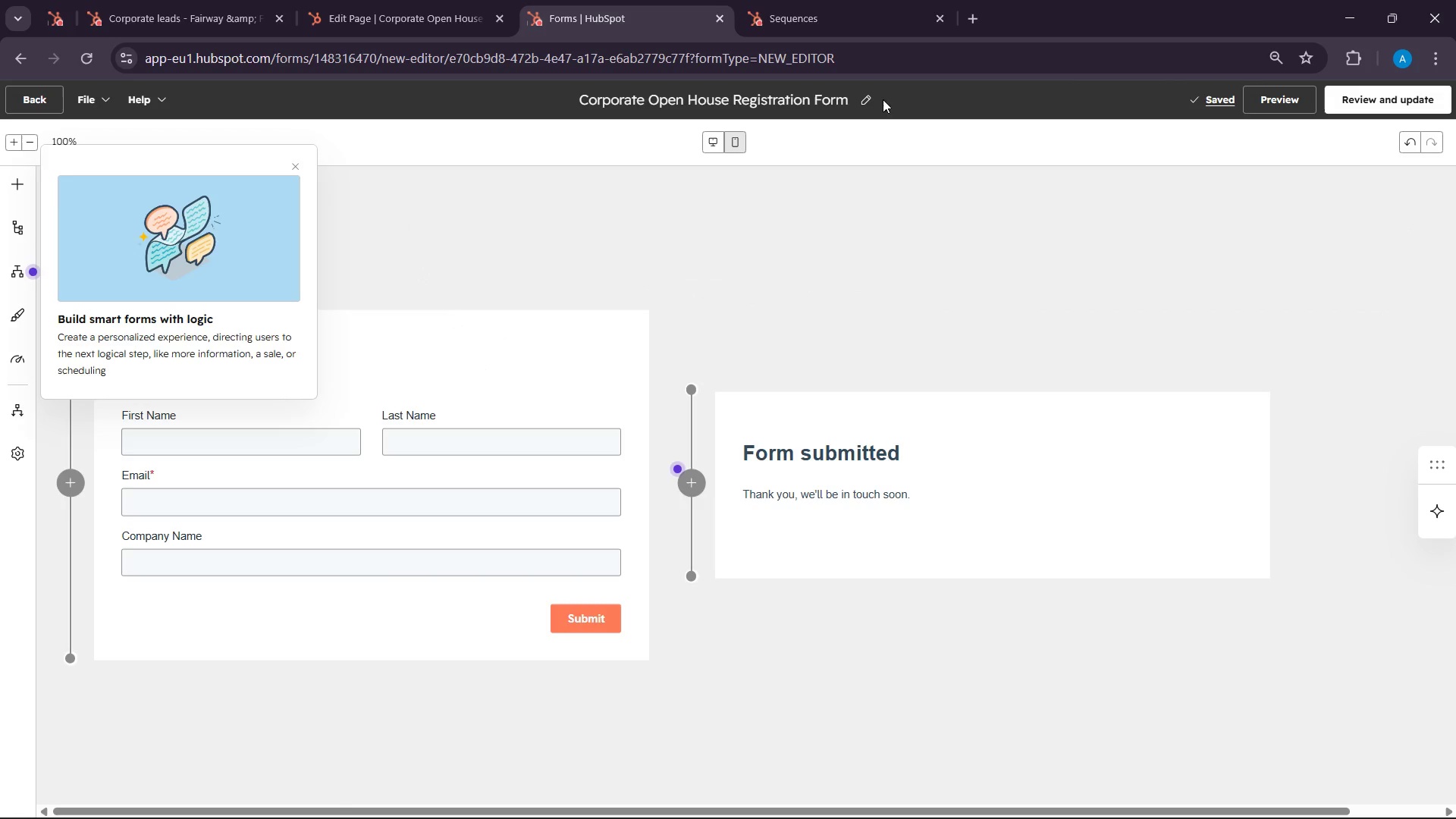 
left_click([882, 0])
 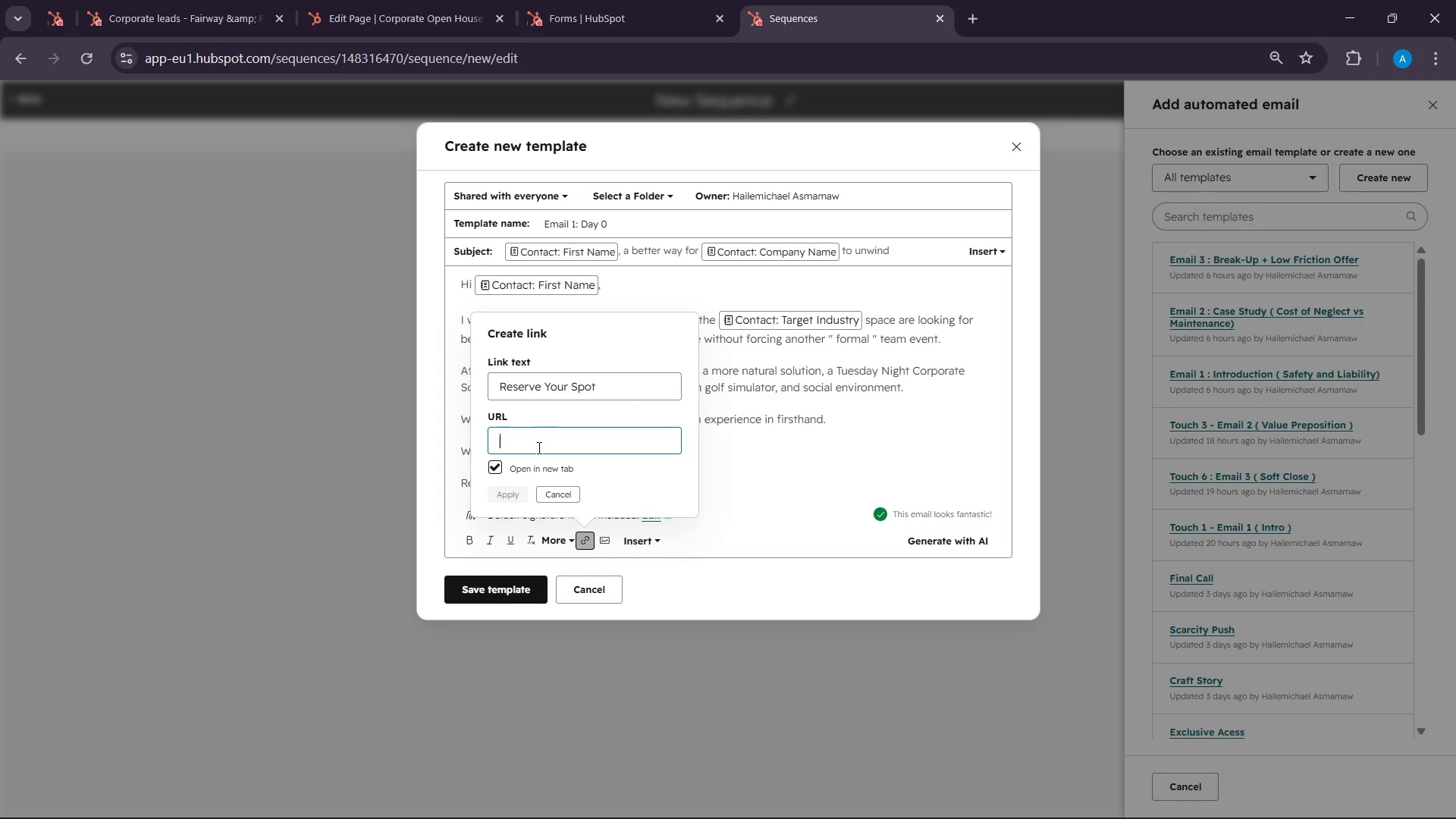 
left_click([538, 447])
 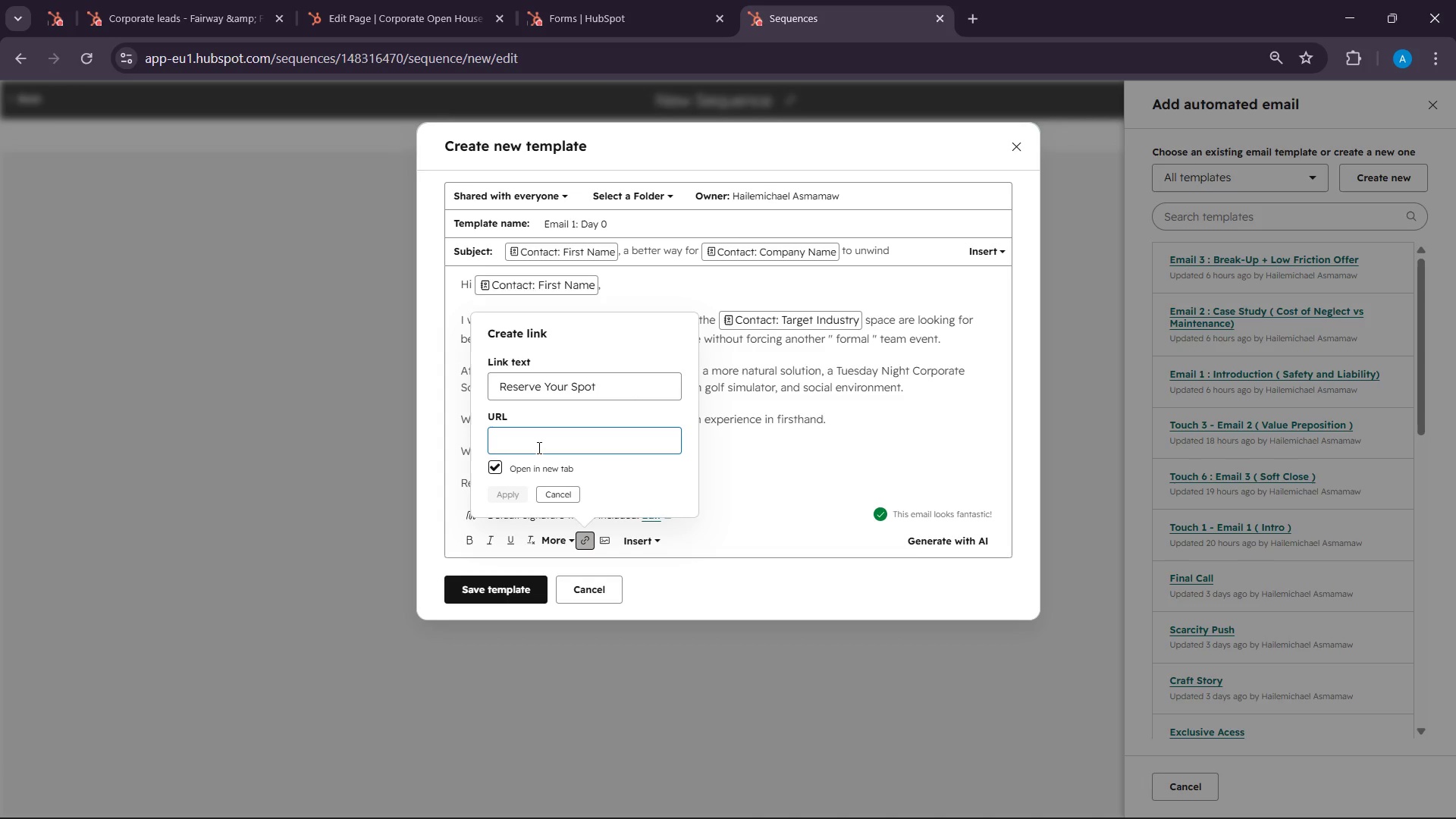 
key(Control+V)
 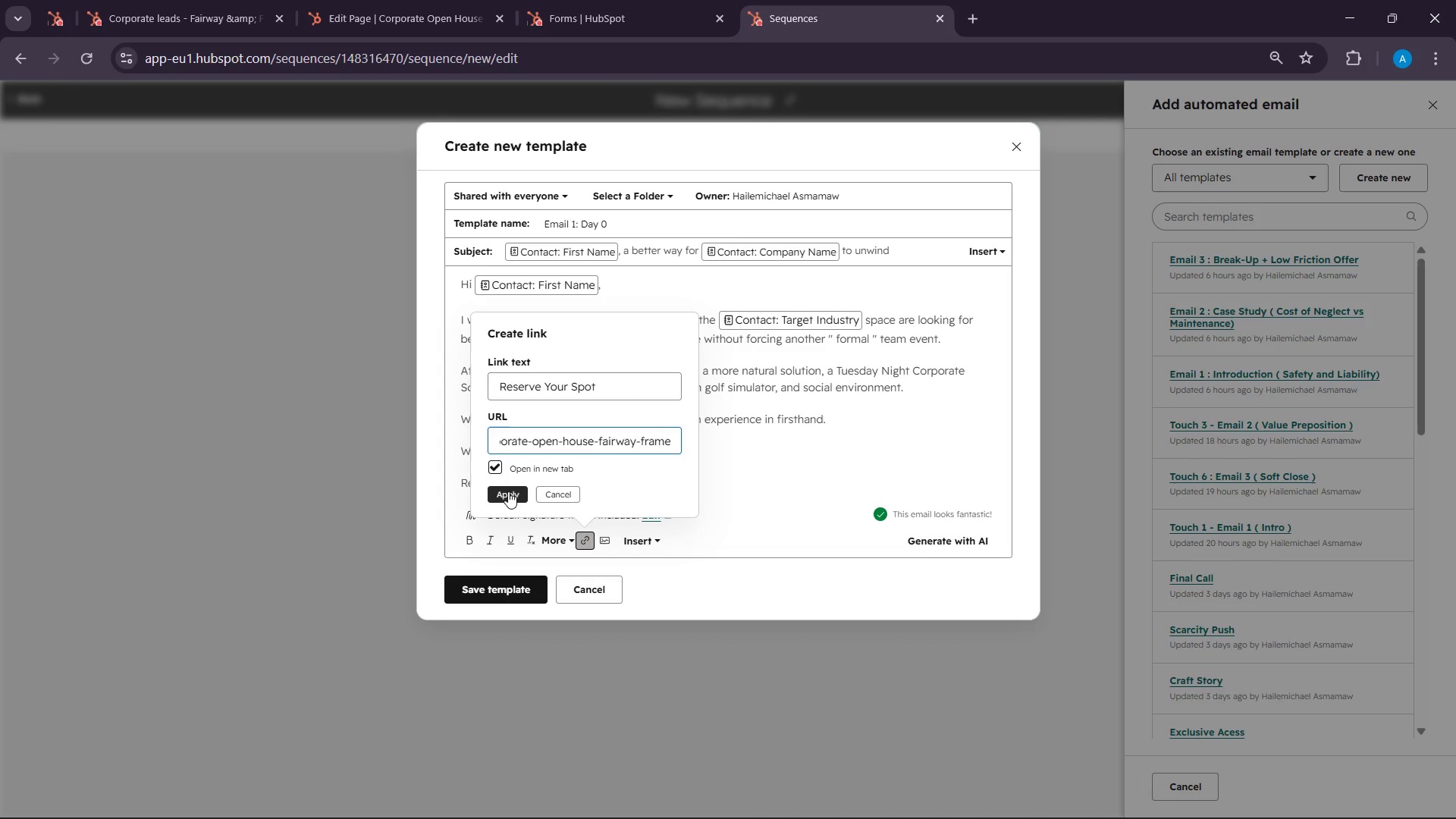 
left_click([507, 494])
 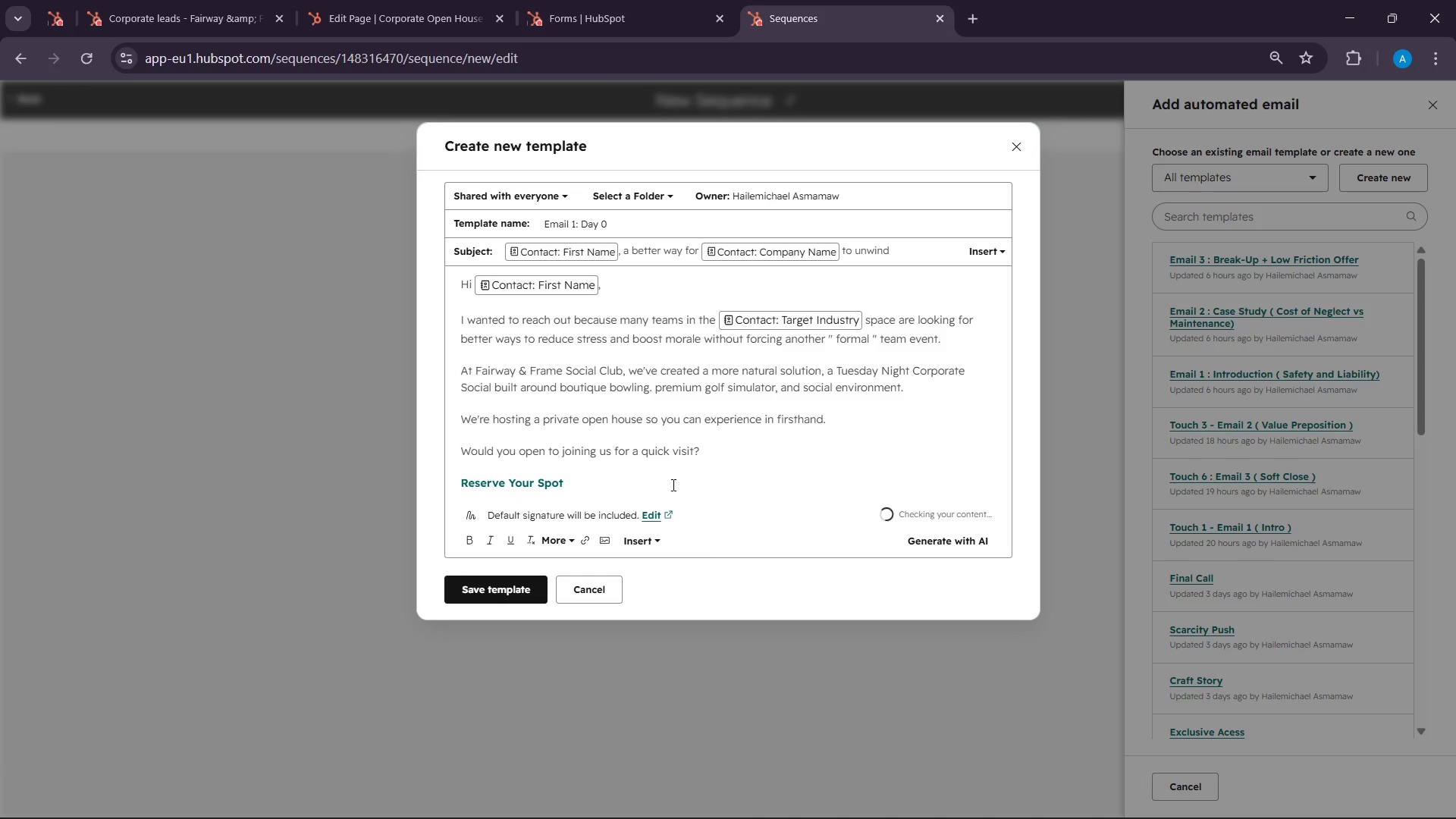 
left_click([623, 482])
 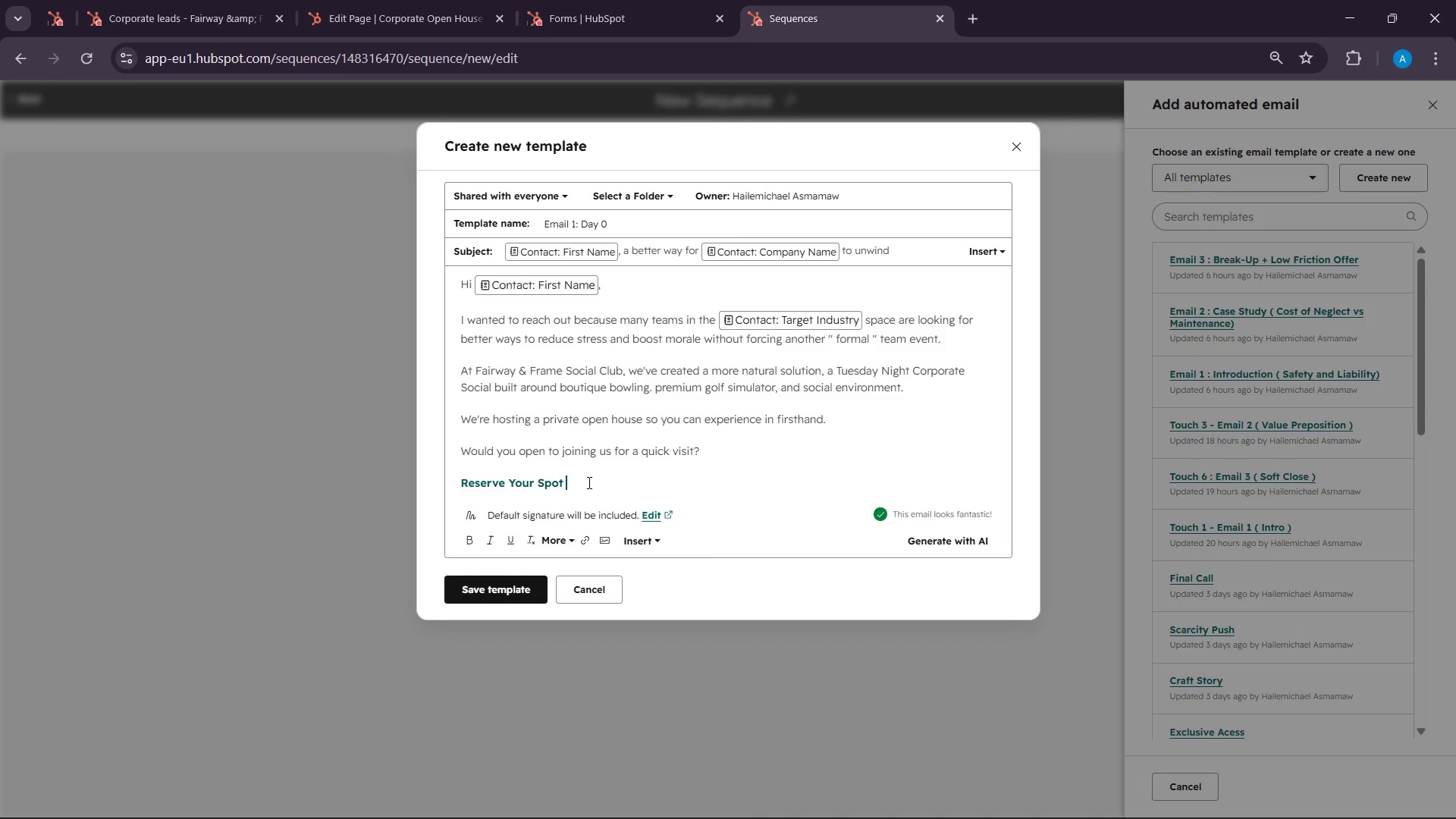 
left_click([636, 482])
 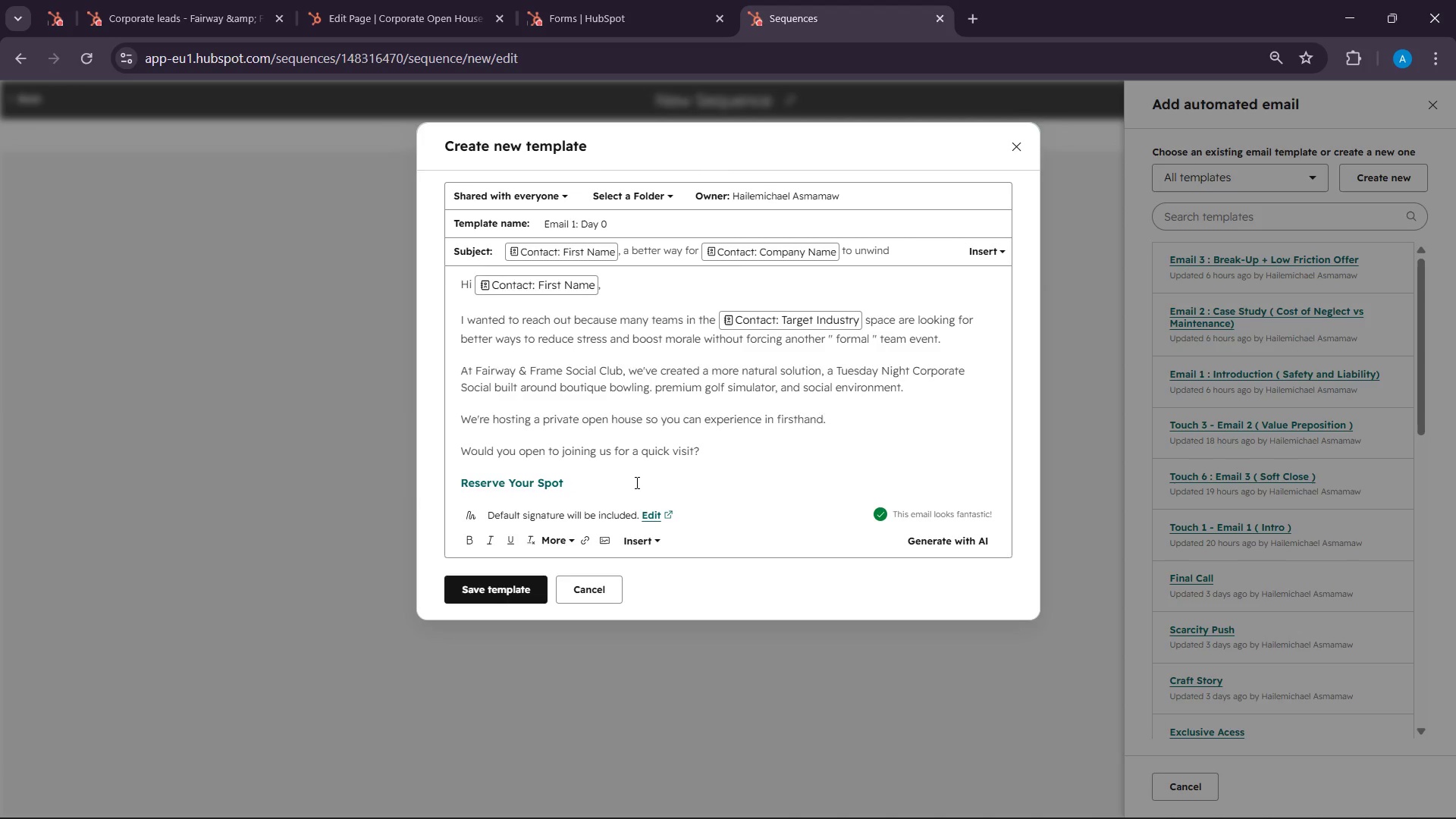 
key(Enter)
 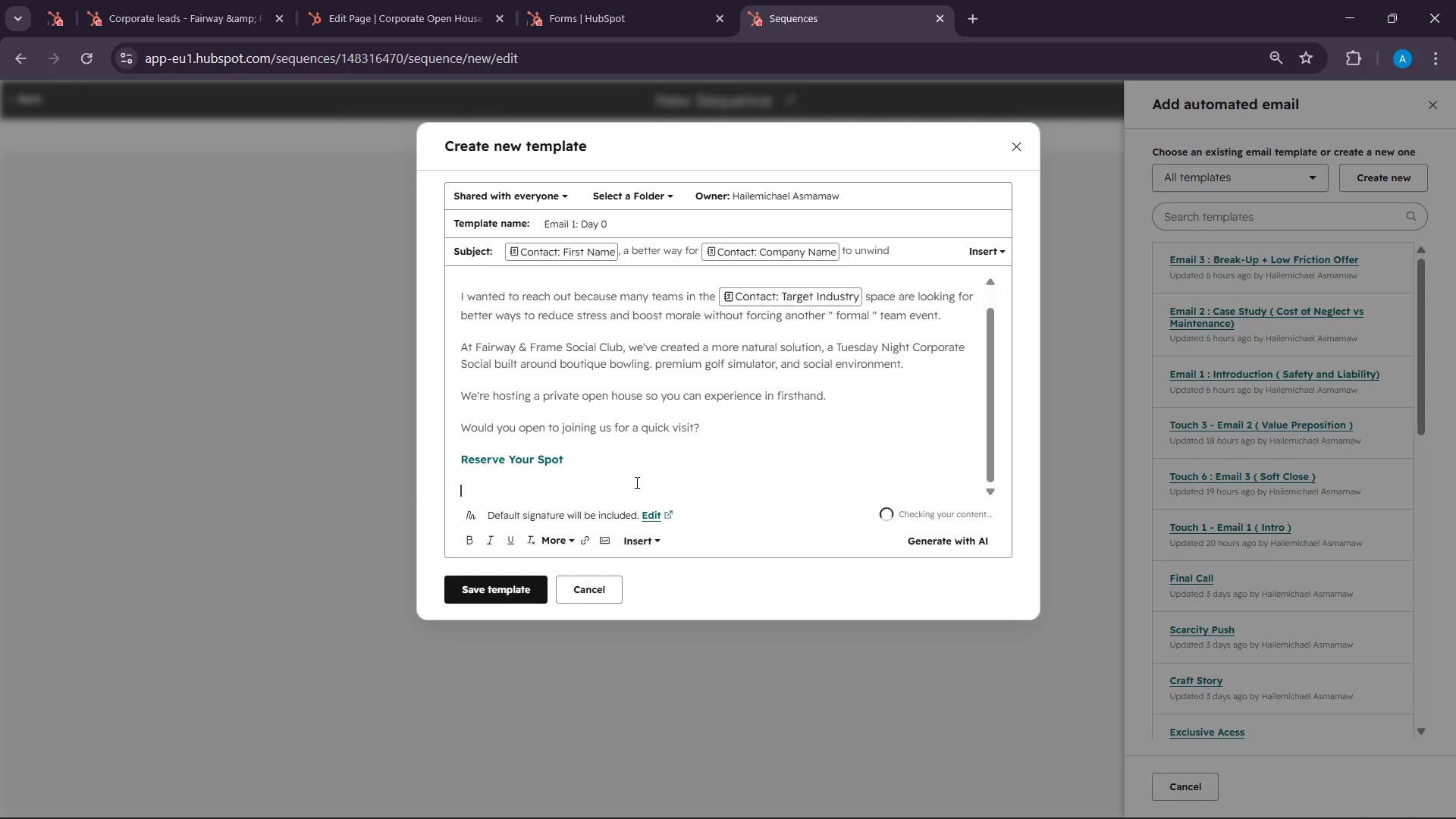 
key(Enter)
 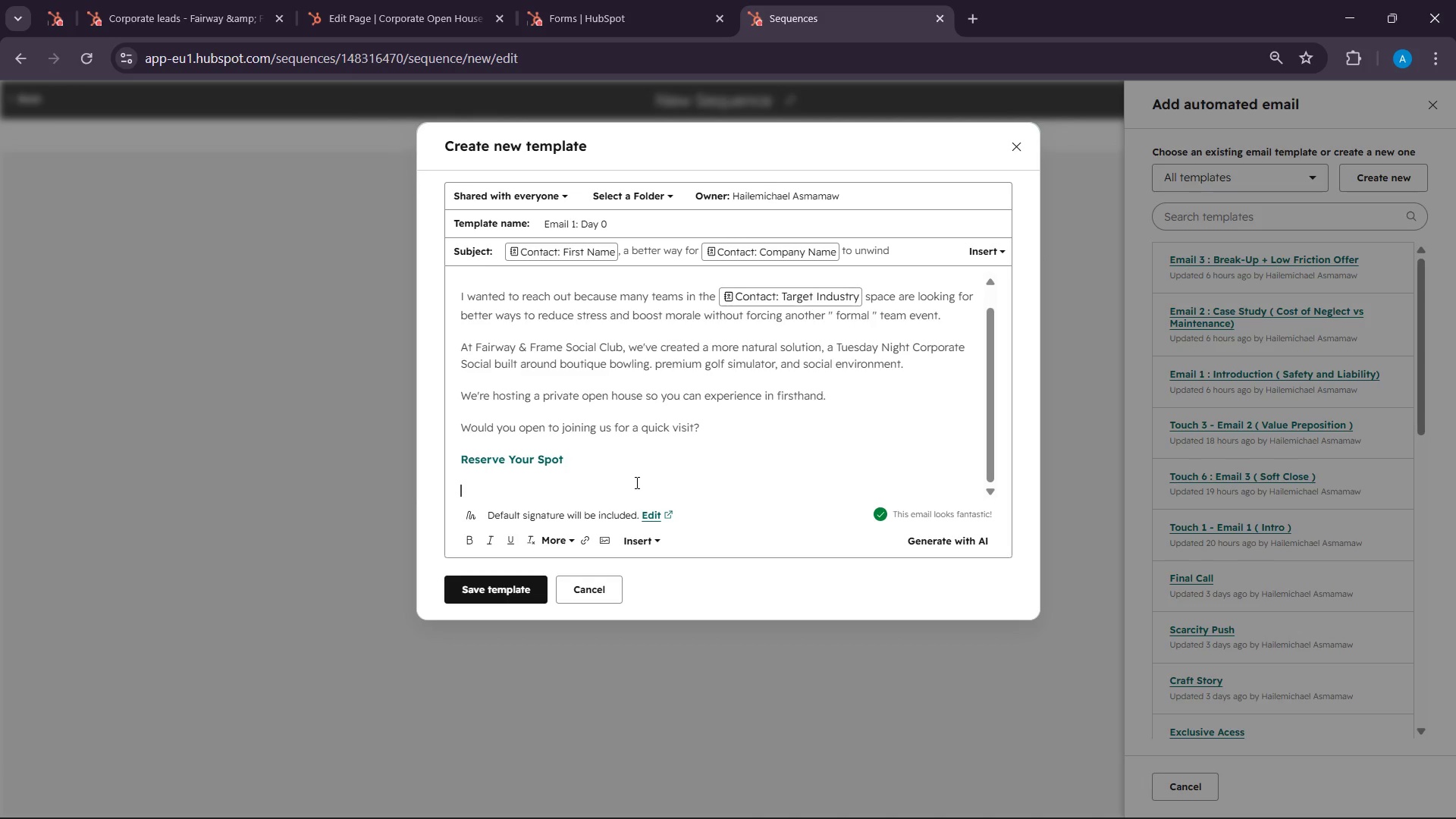 
wait(65.94)
 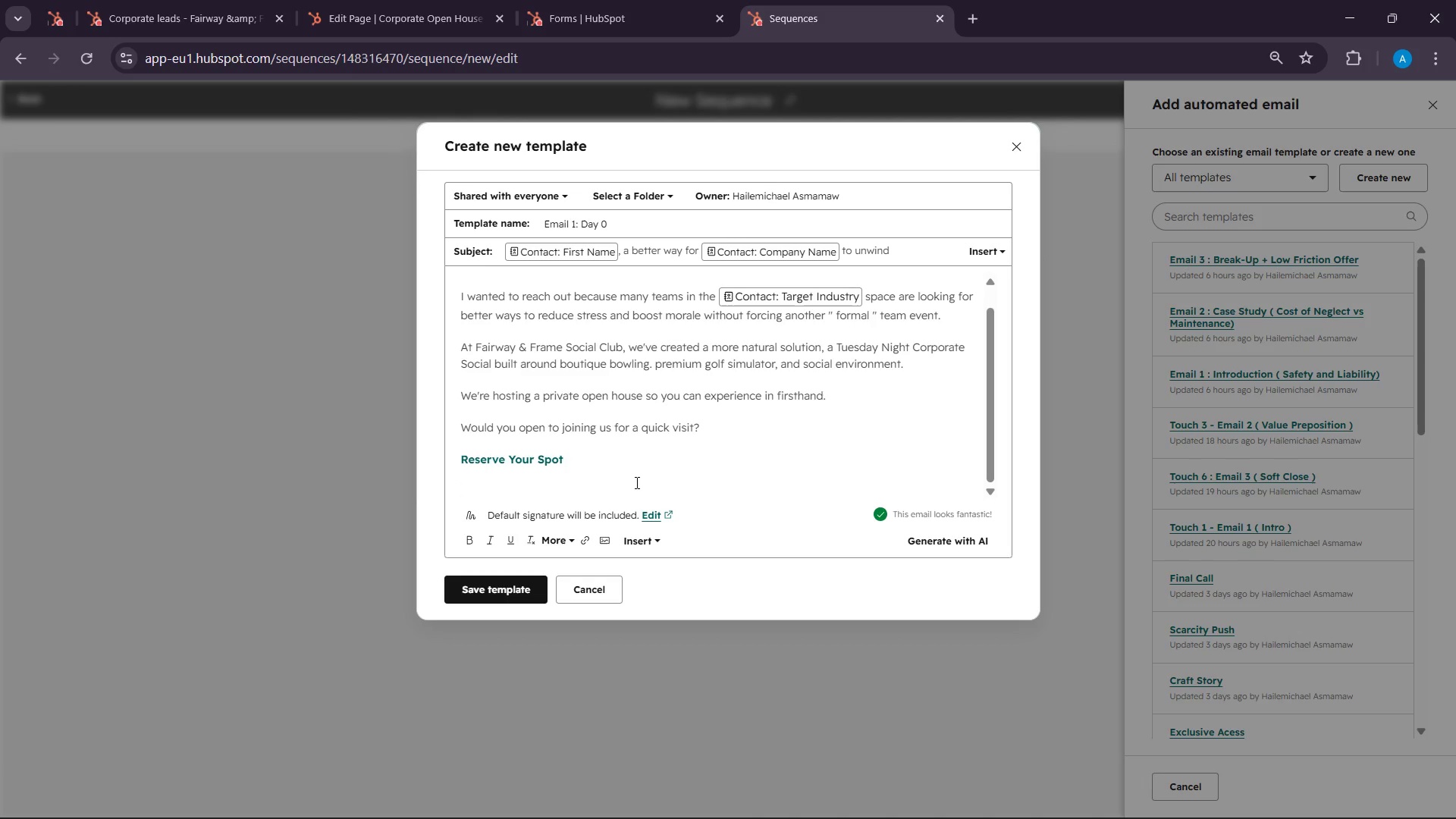 
type(Beat)
 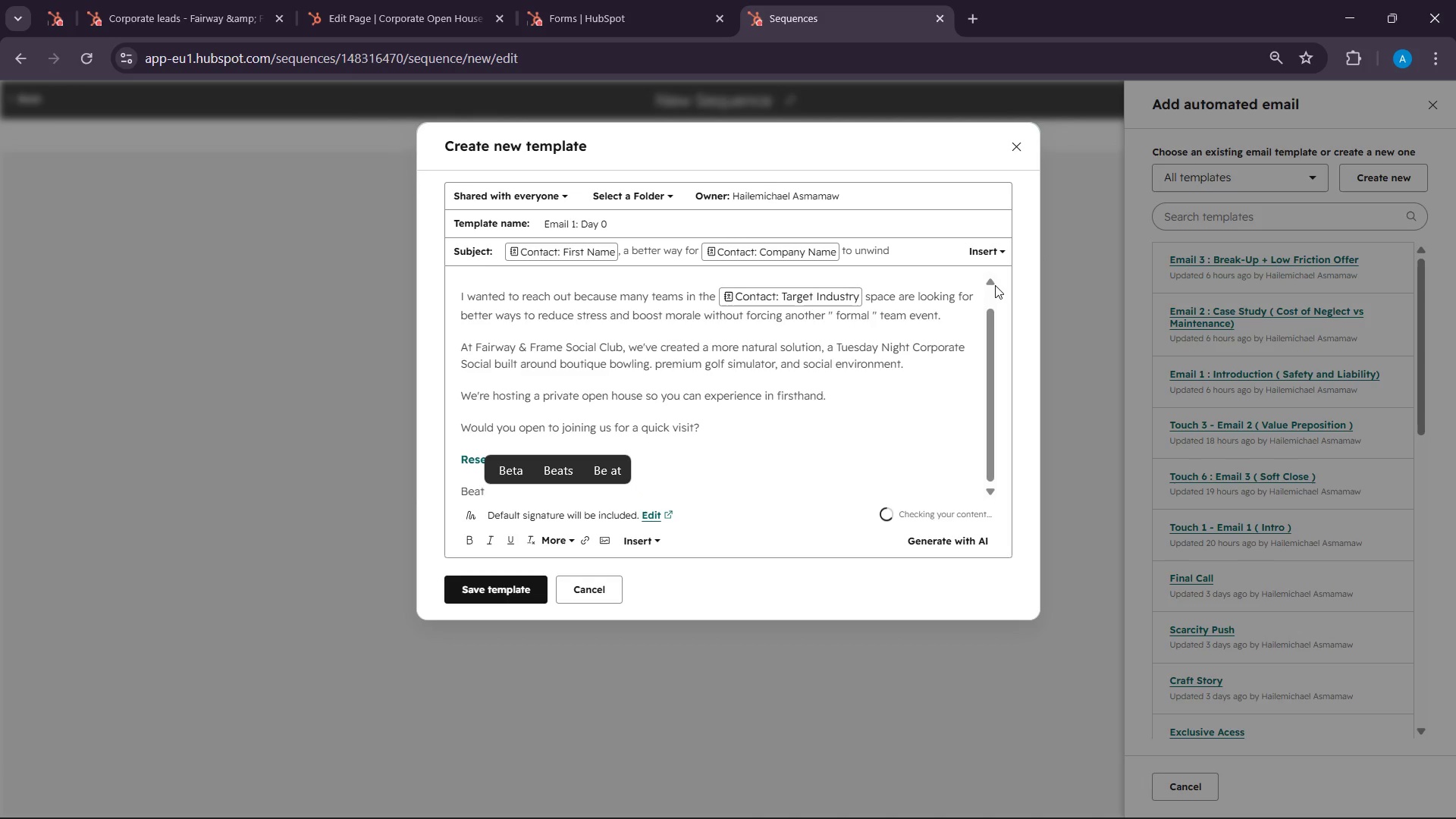 
key(Backspace)
key(Backspace)
type(st,)
 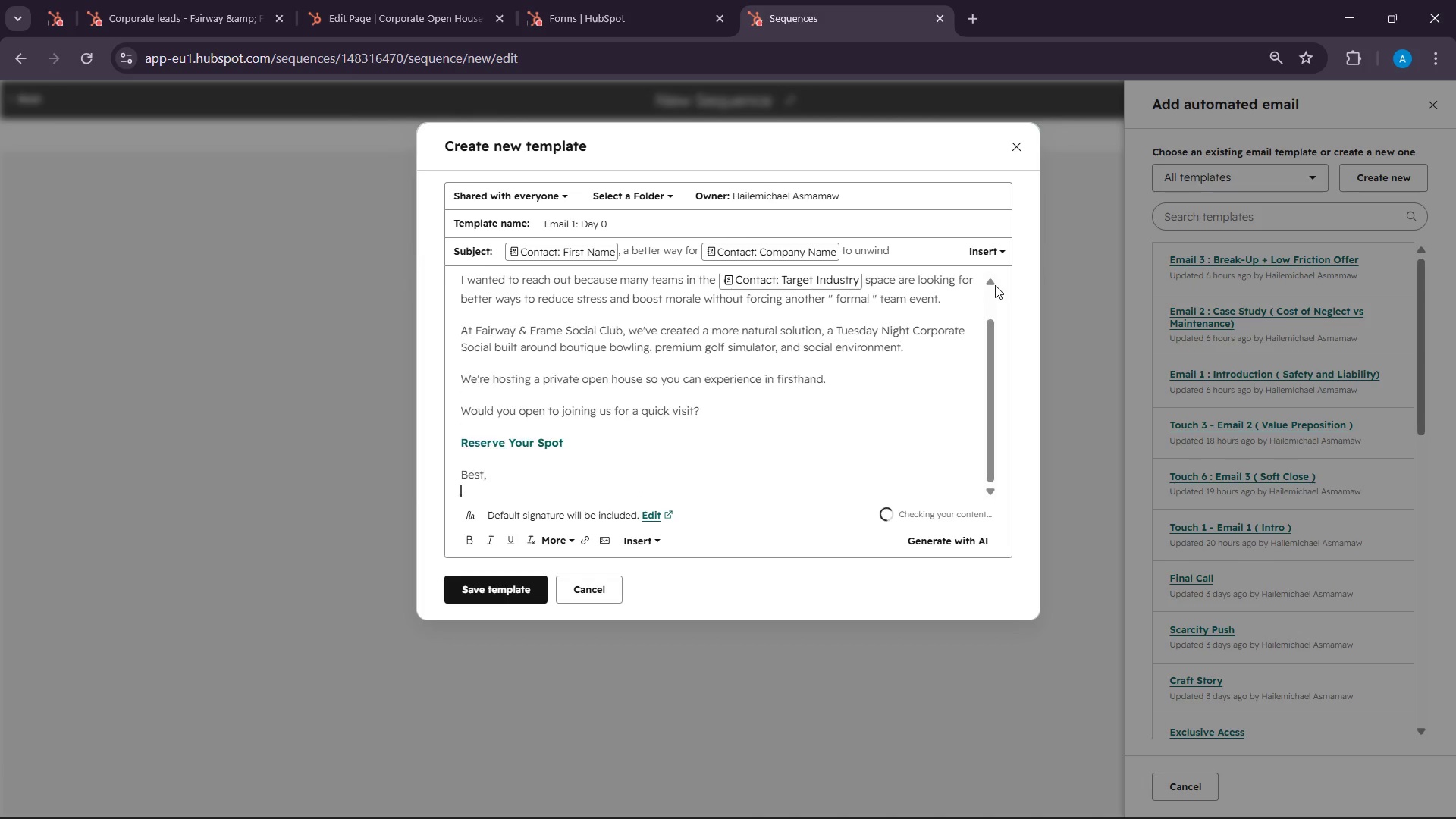 
key(Enter)
 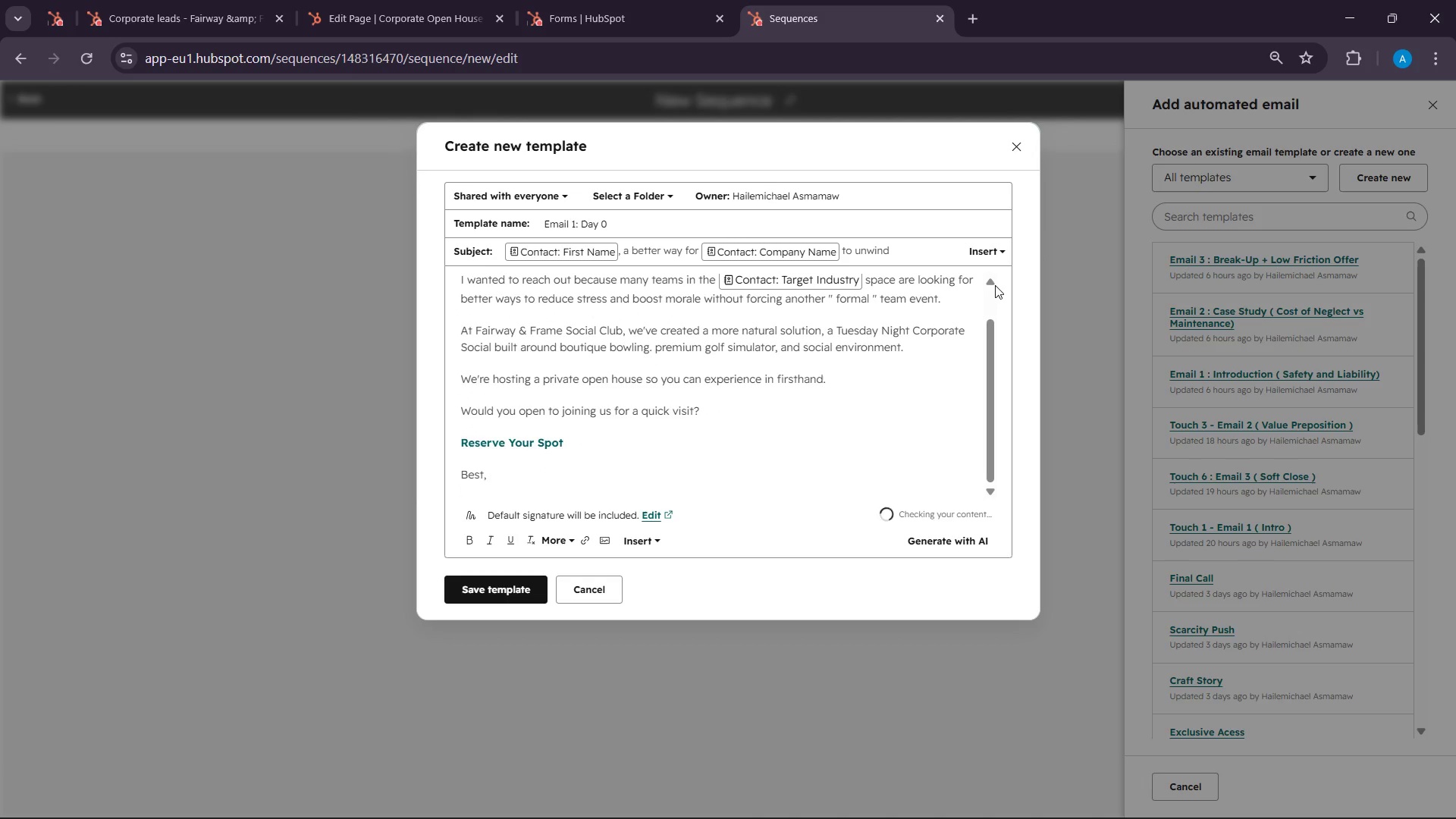 
type(Hailemicja)
key(Backspace)
type(hael)
 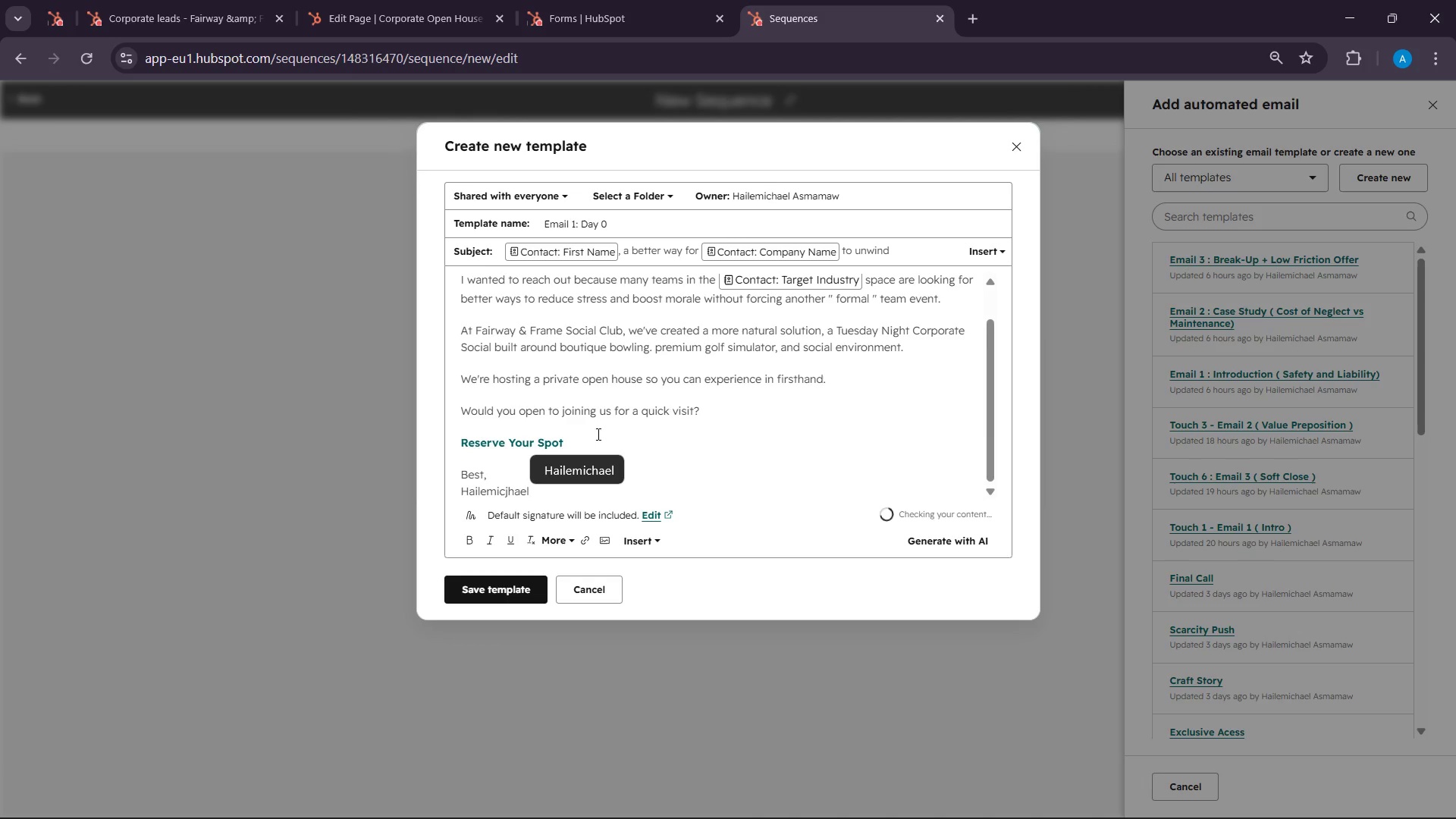 
left_click([574, 472])
 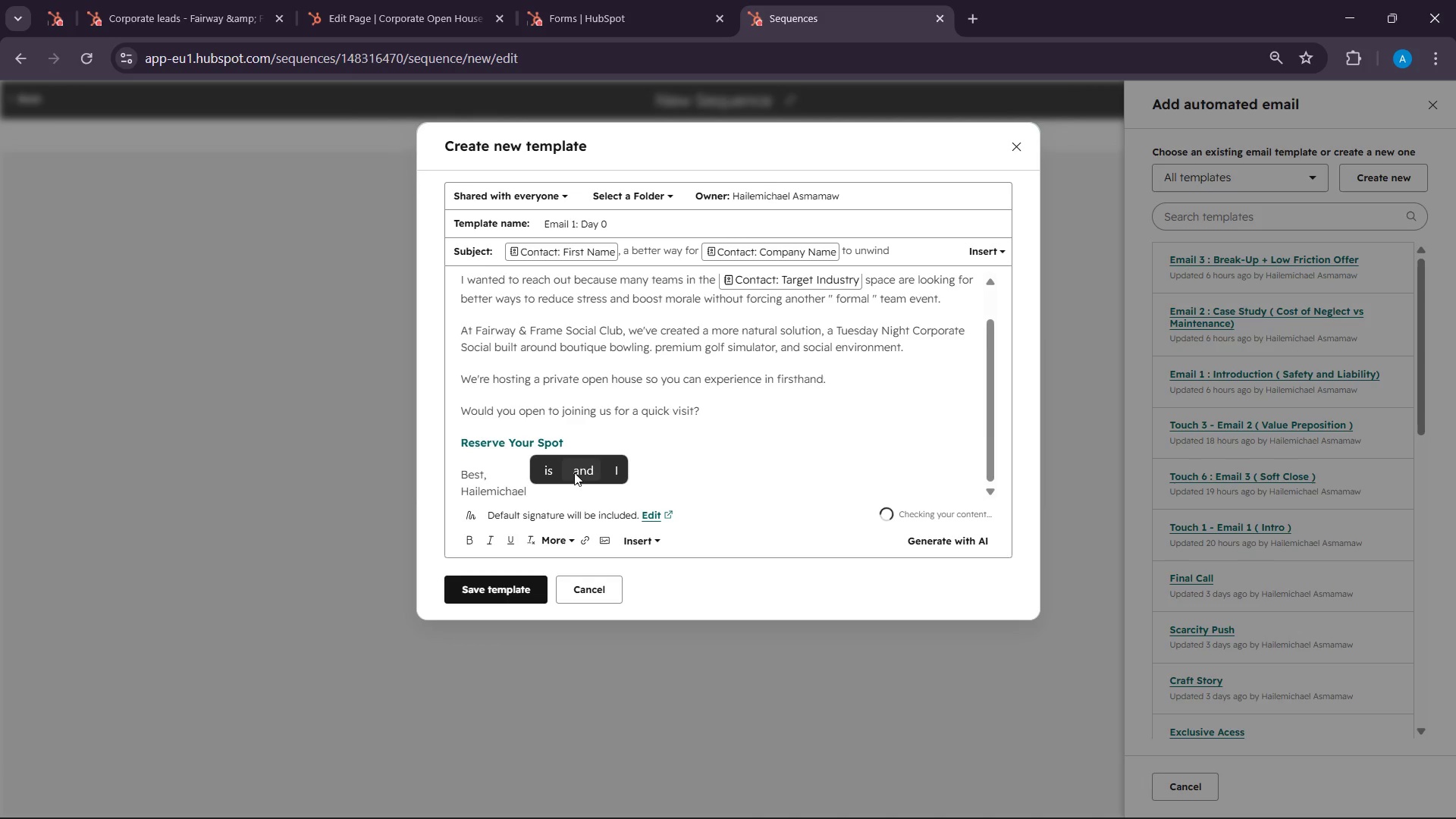 
mouse_move([815, 415])
 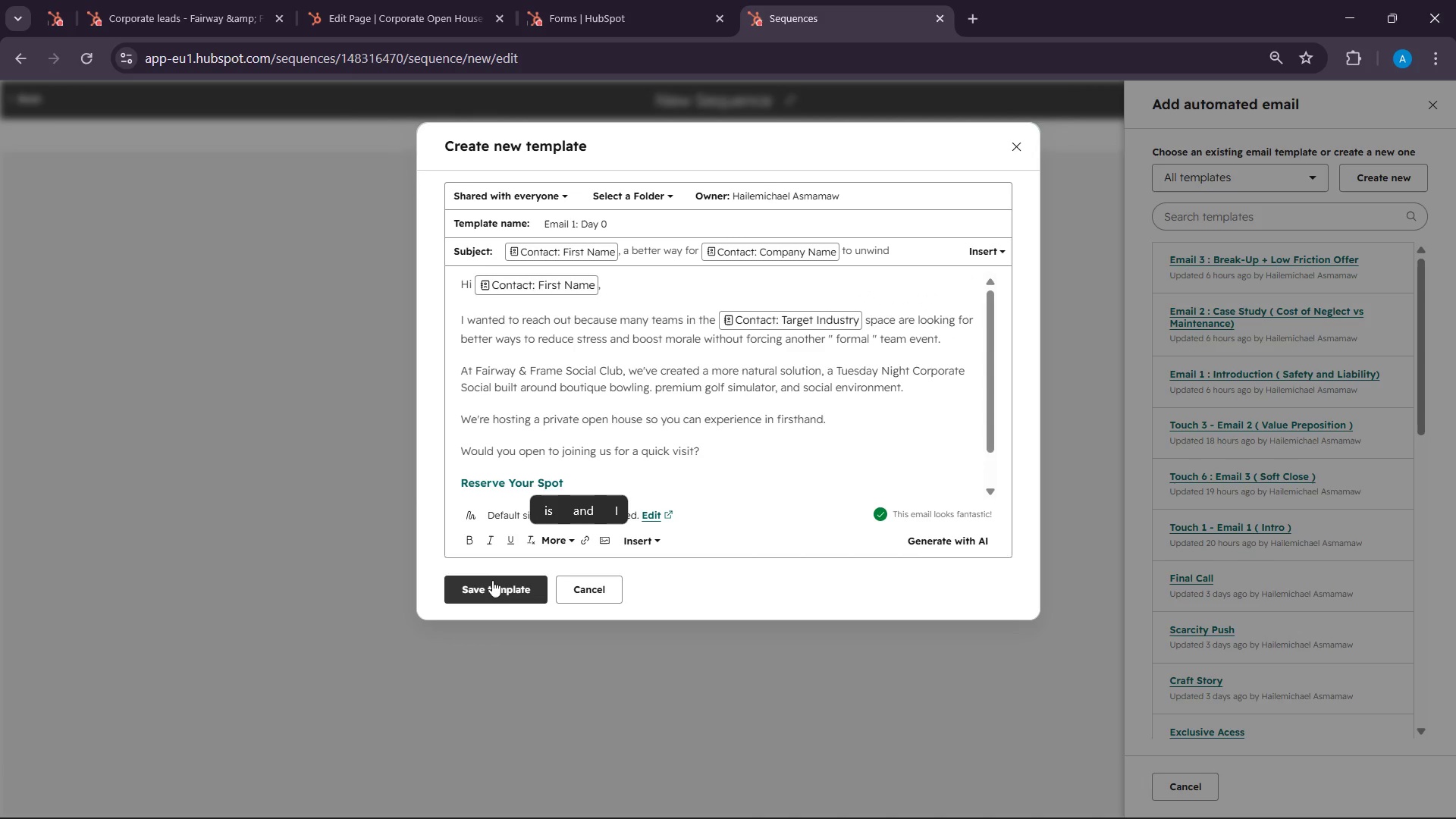 
left_click([492, 580])
 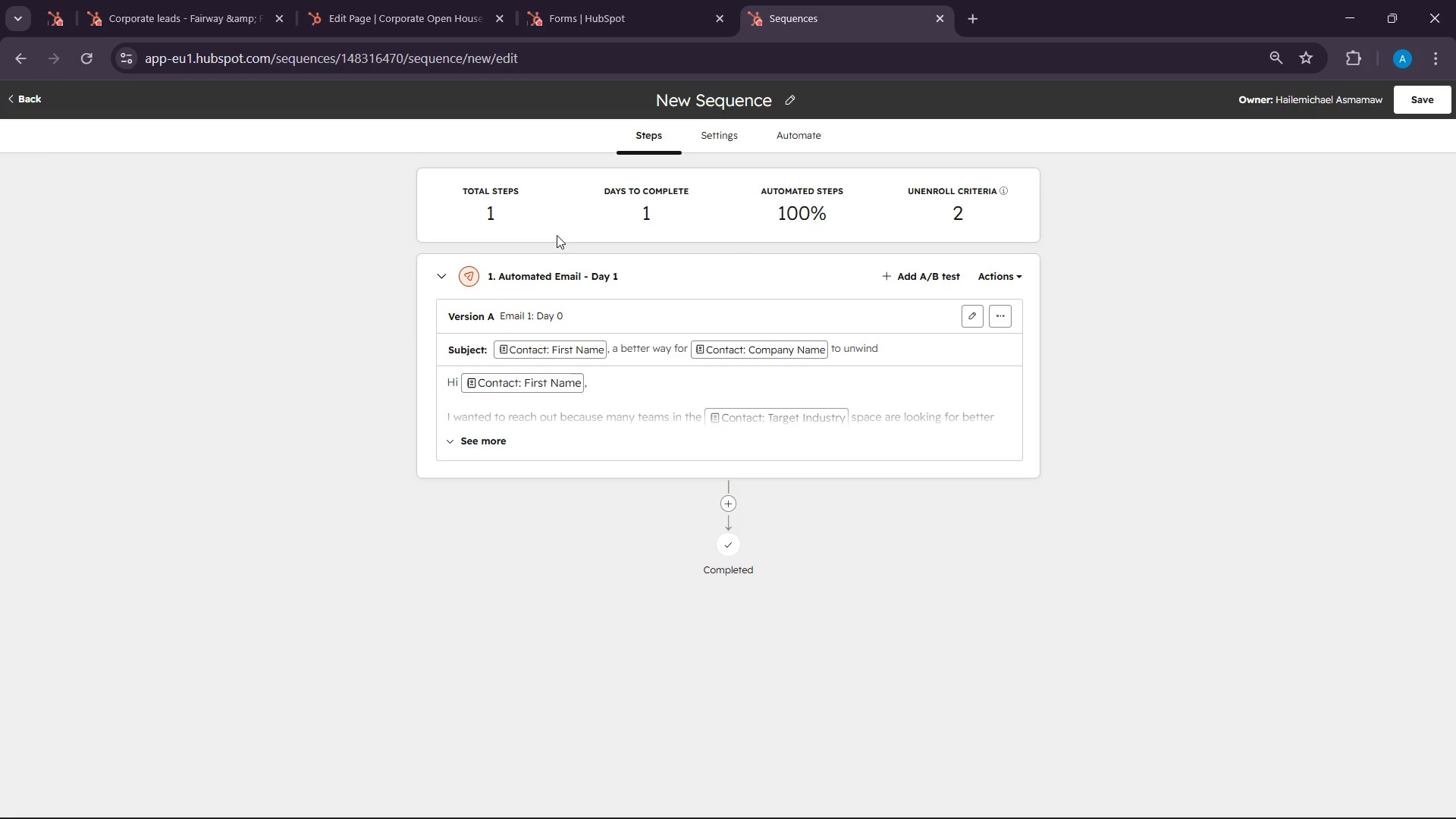 
wait(12.33)
 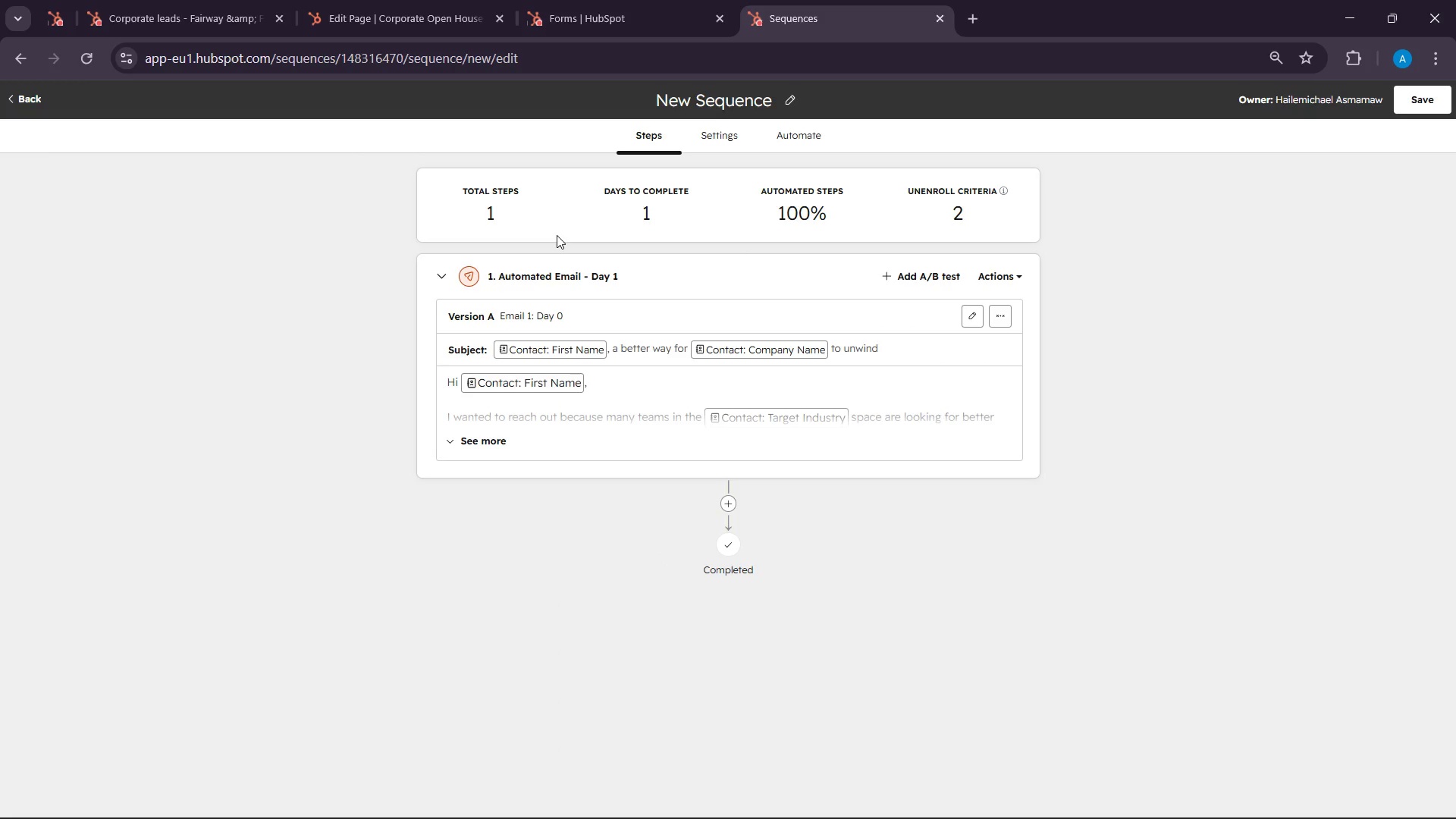 
left_click([621, 0])
 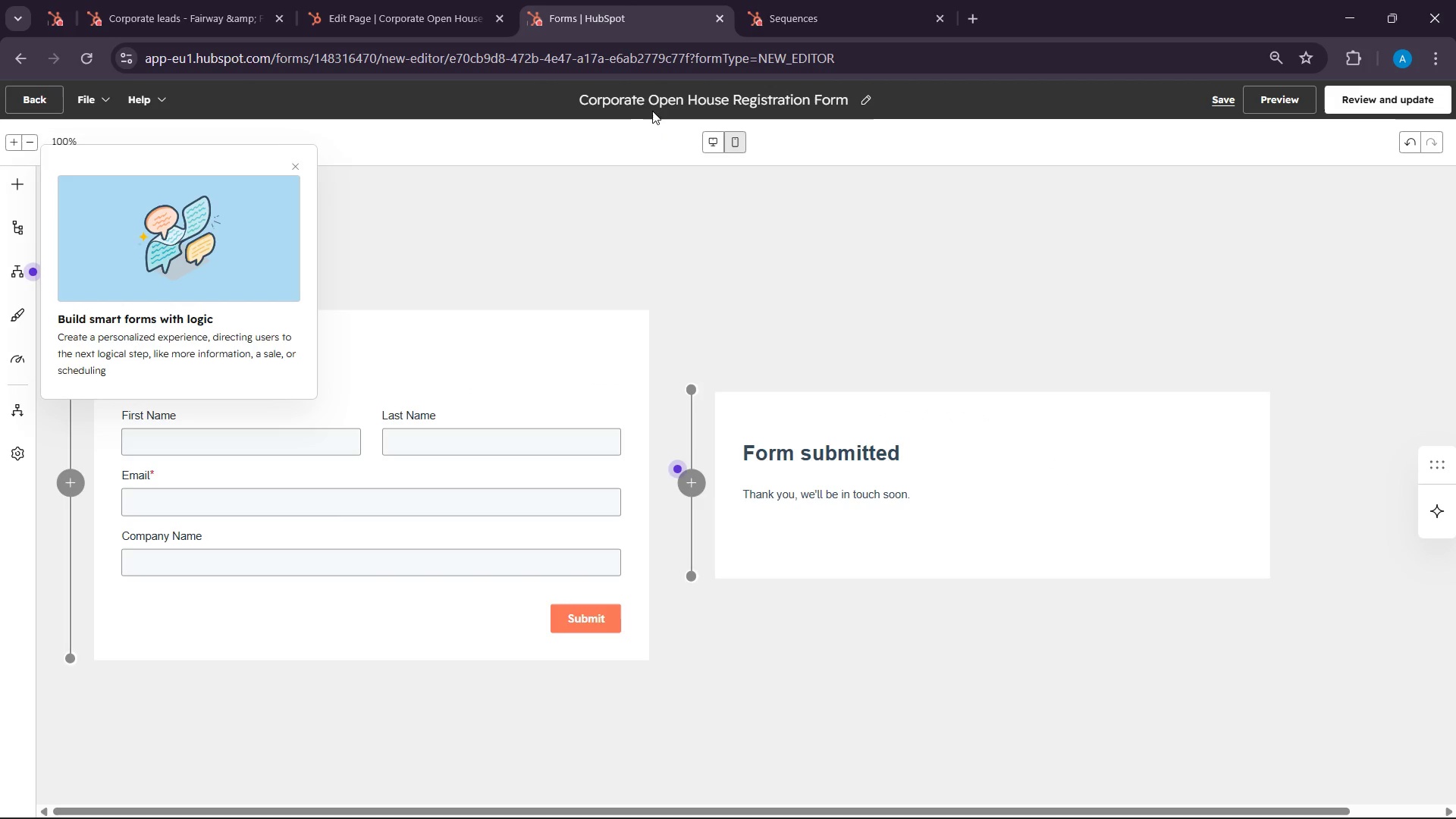 
double_click([652, 110])
 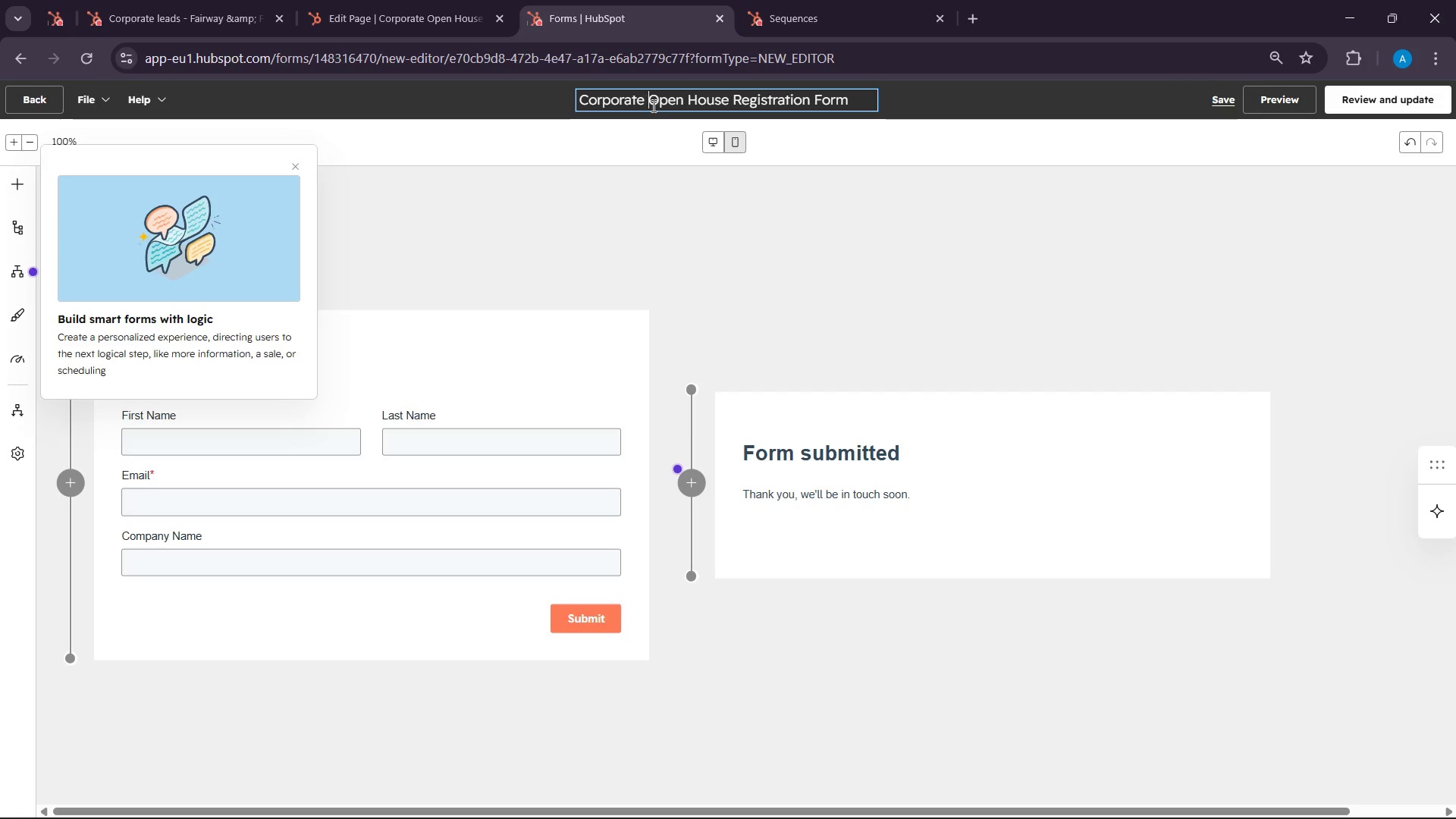 
double_click([652, 105])
 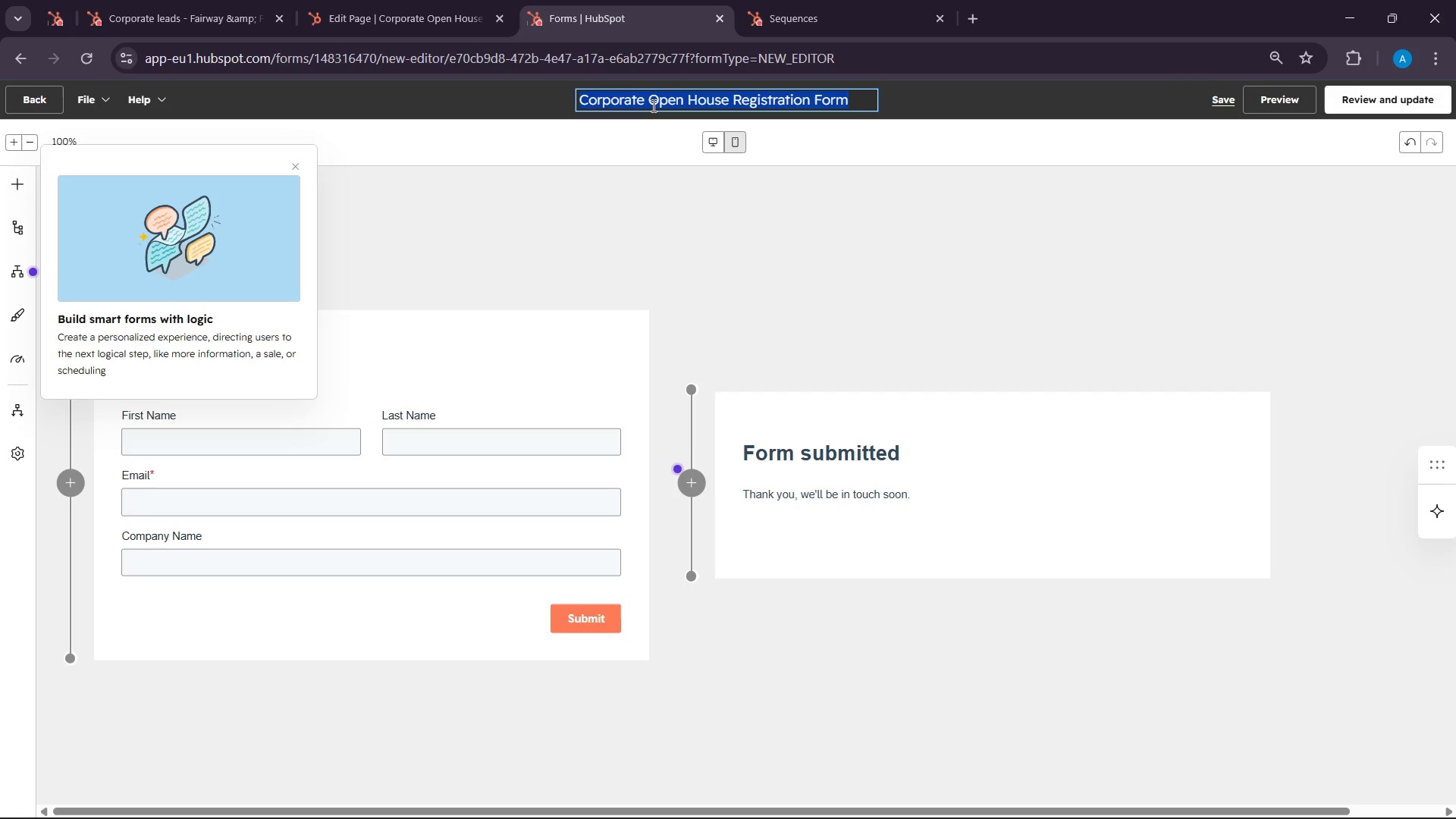 
triple_click([652, 105])
 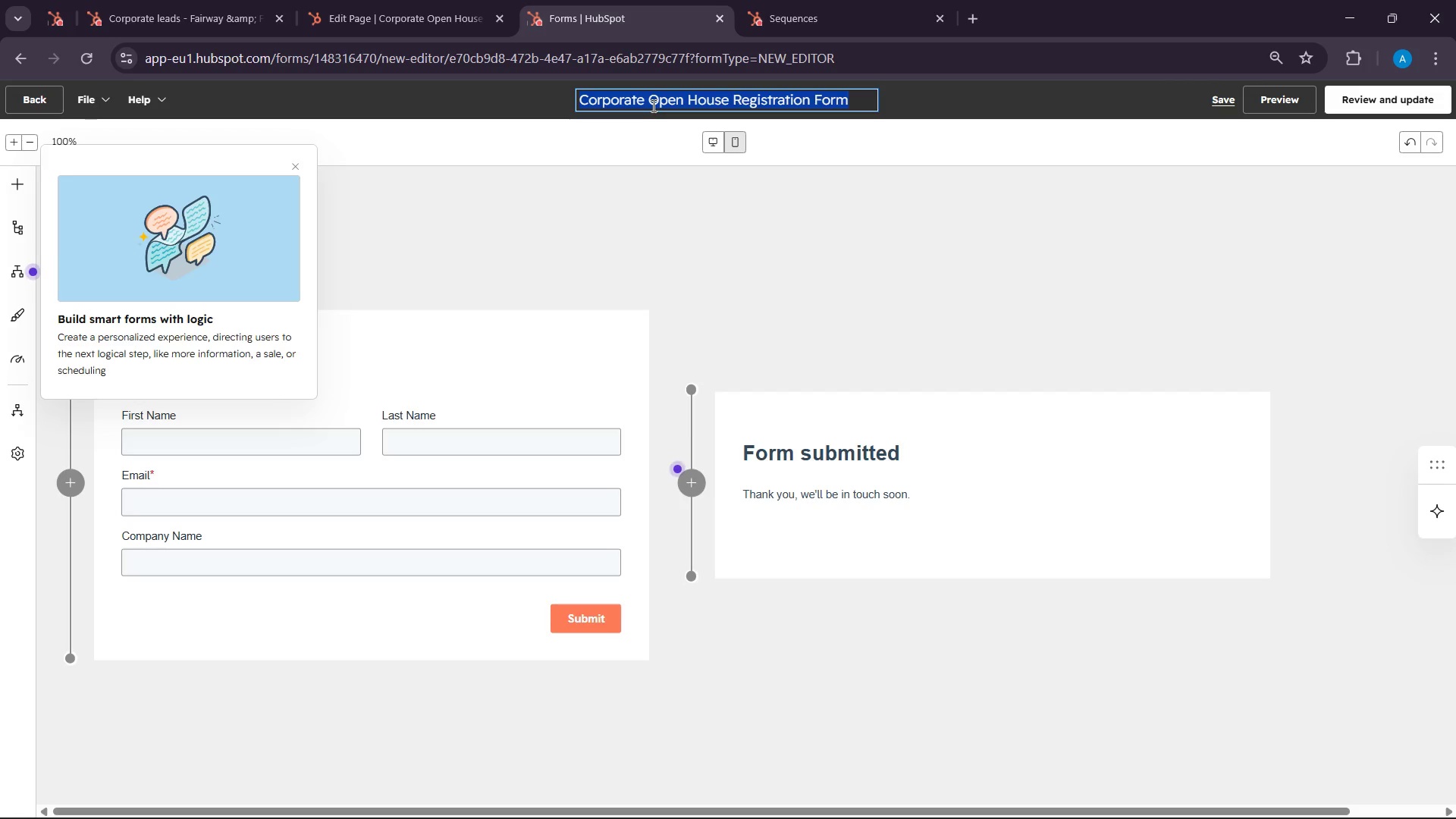 
right_click([652, 105])
 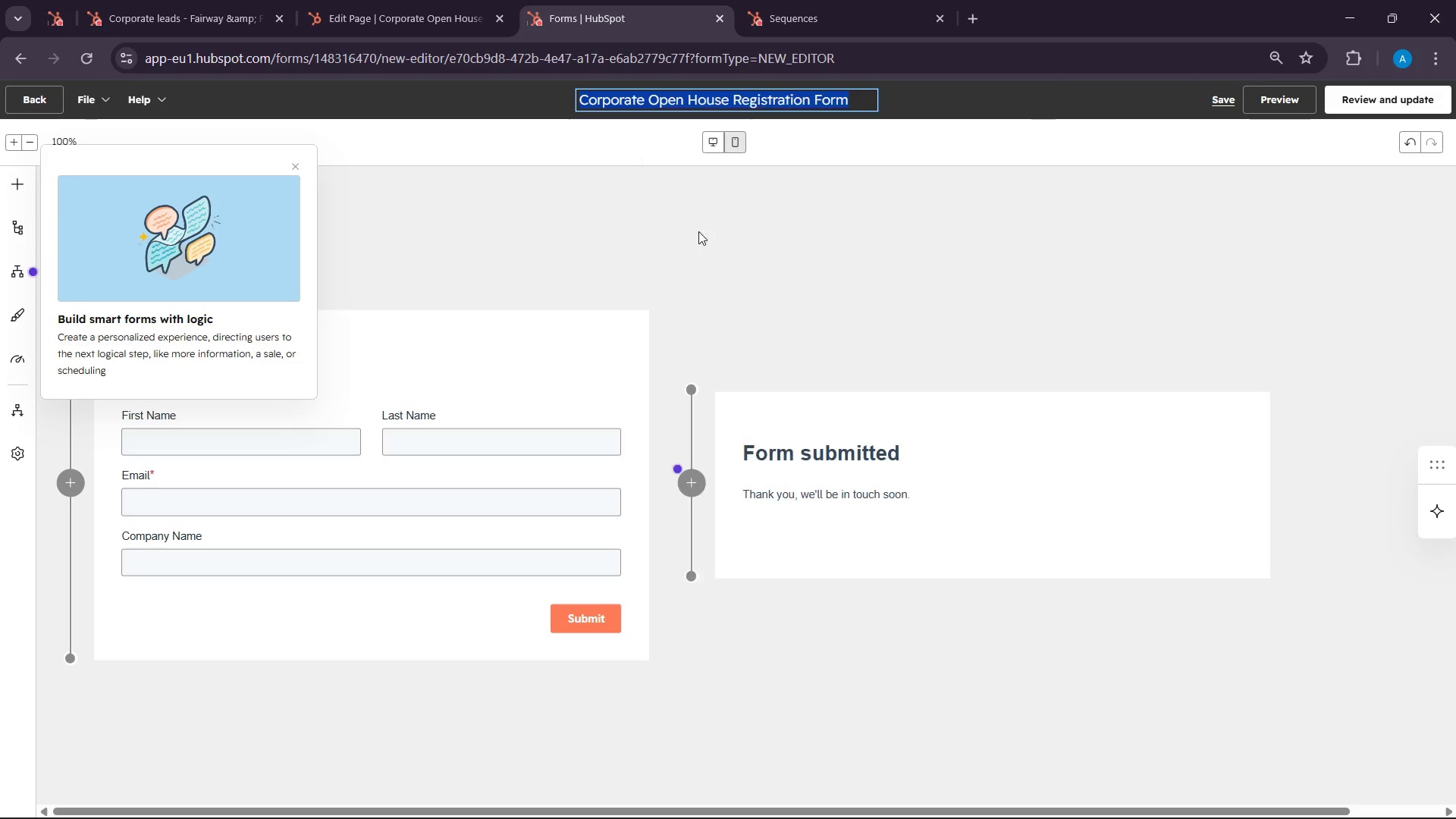 
left_click([811, 0])
 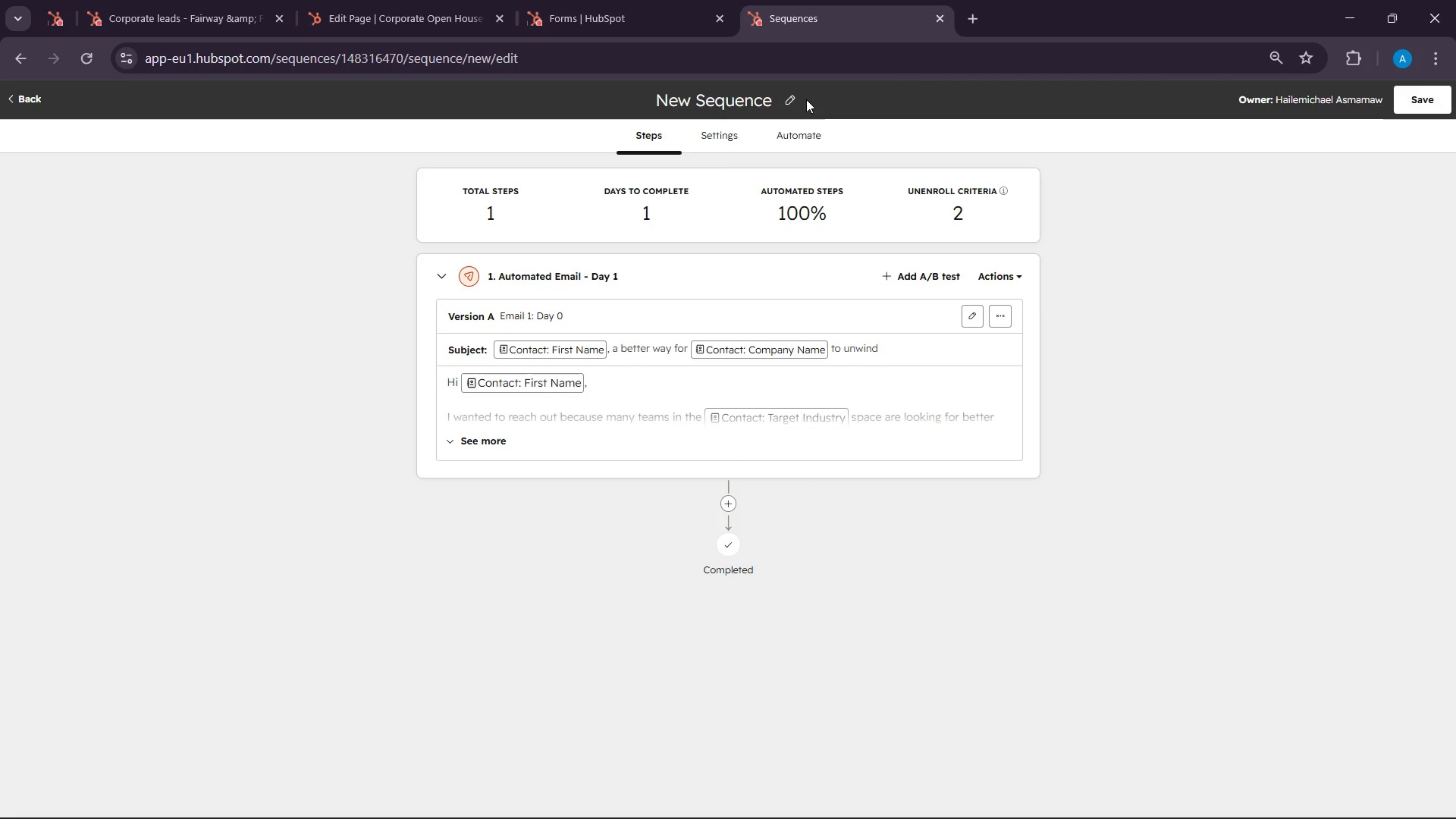 
left_click([802, 97])
 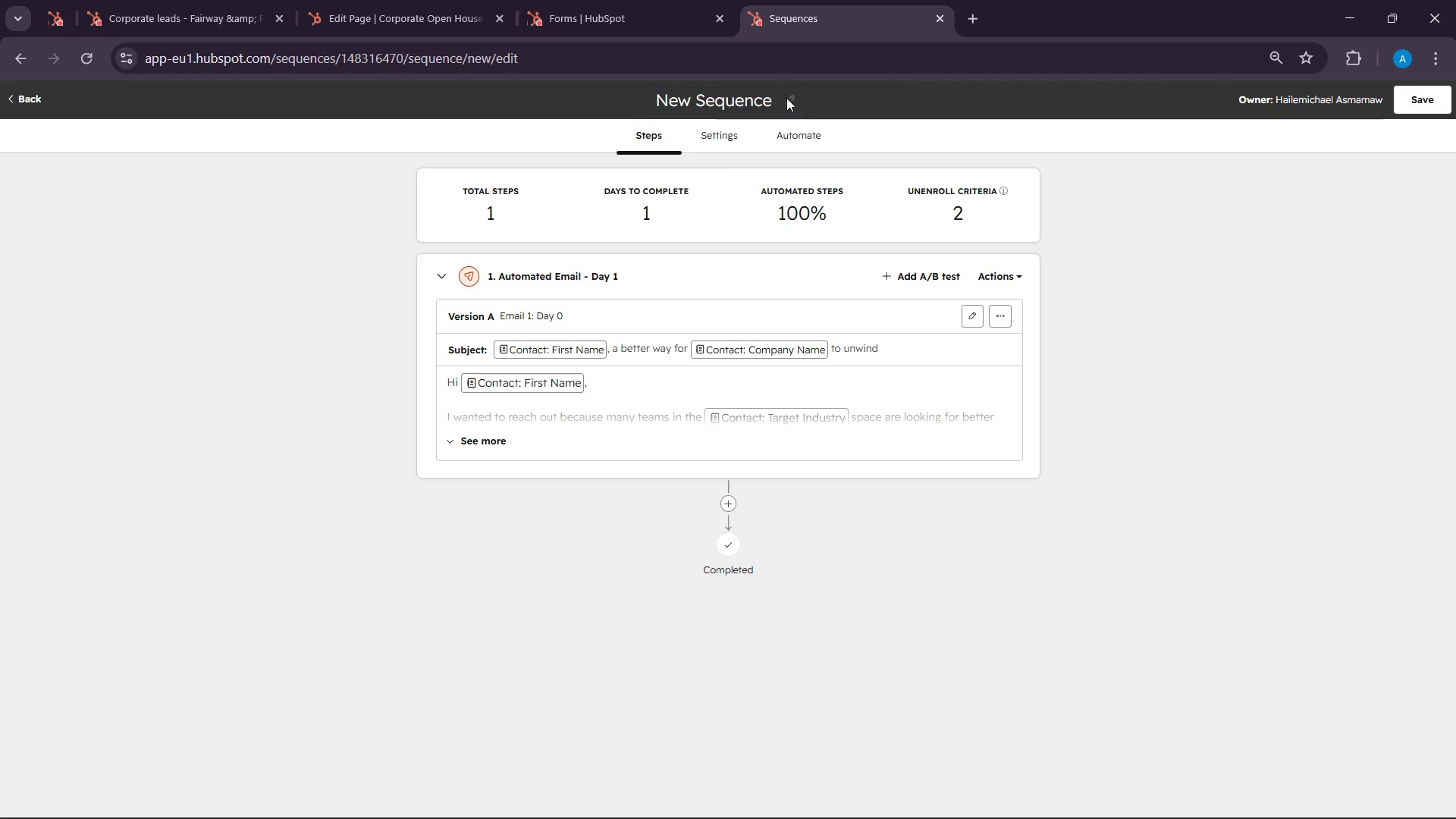 
left_click([786, 98])
 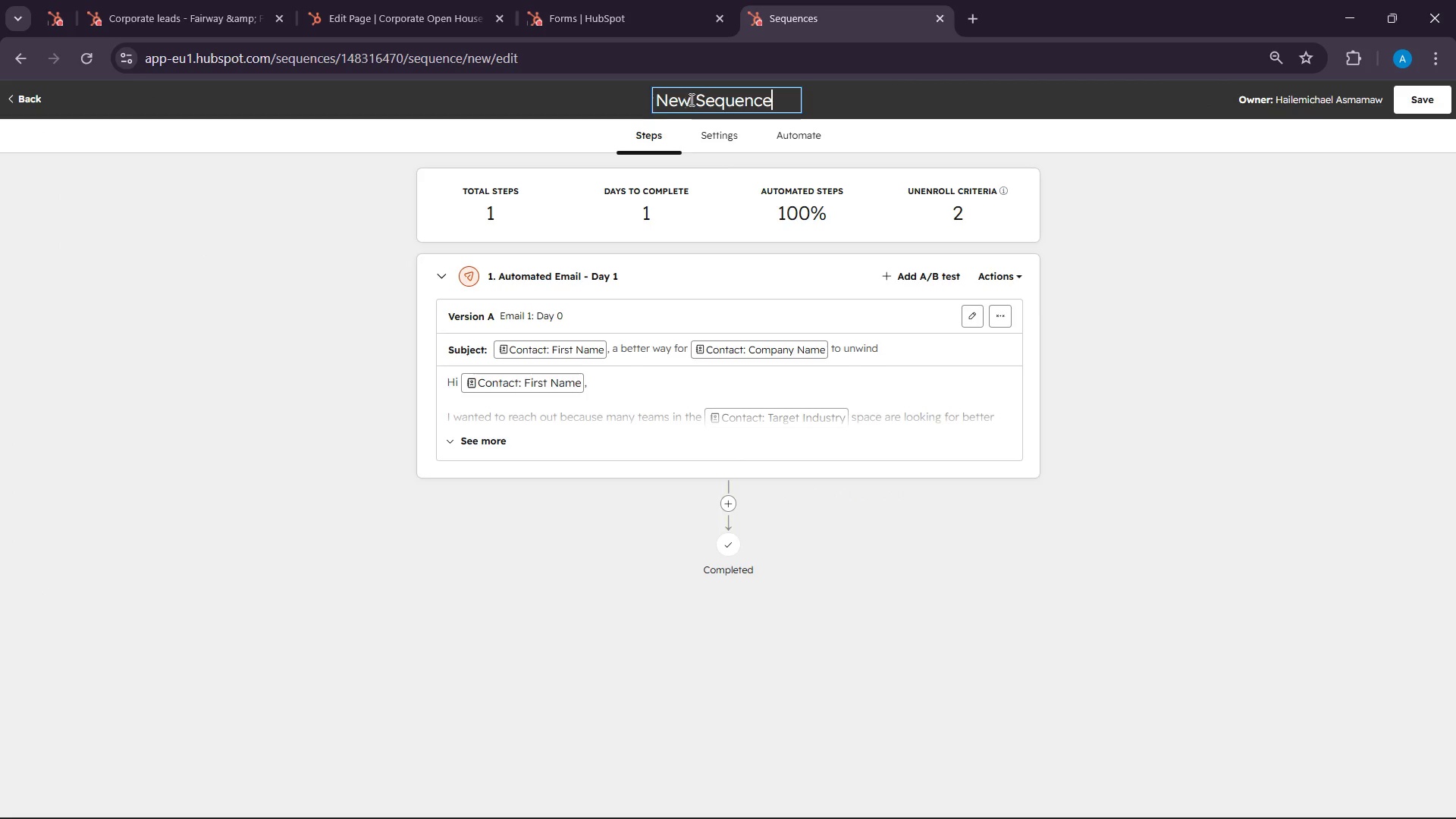 
left_click_drag(start_coordinate=[690, 99], to_coordinate=[661, 99])
 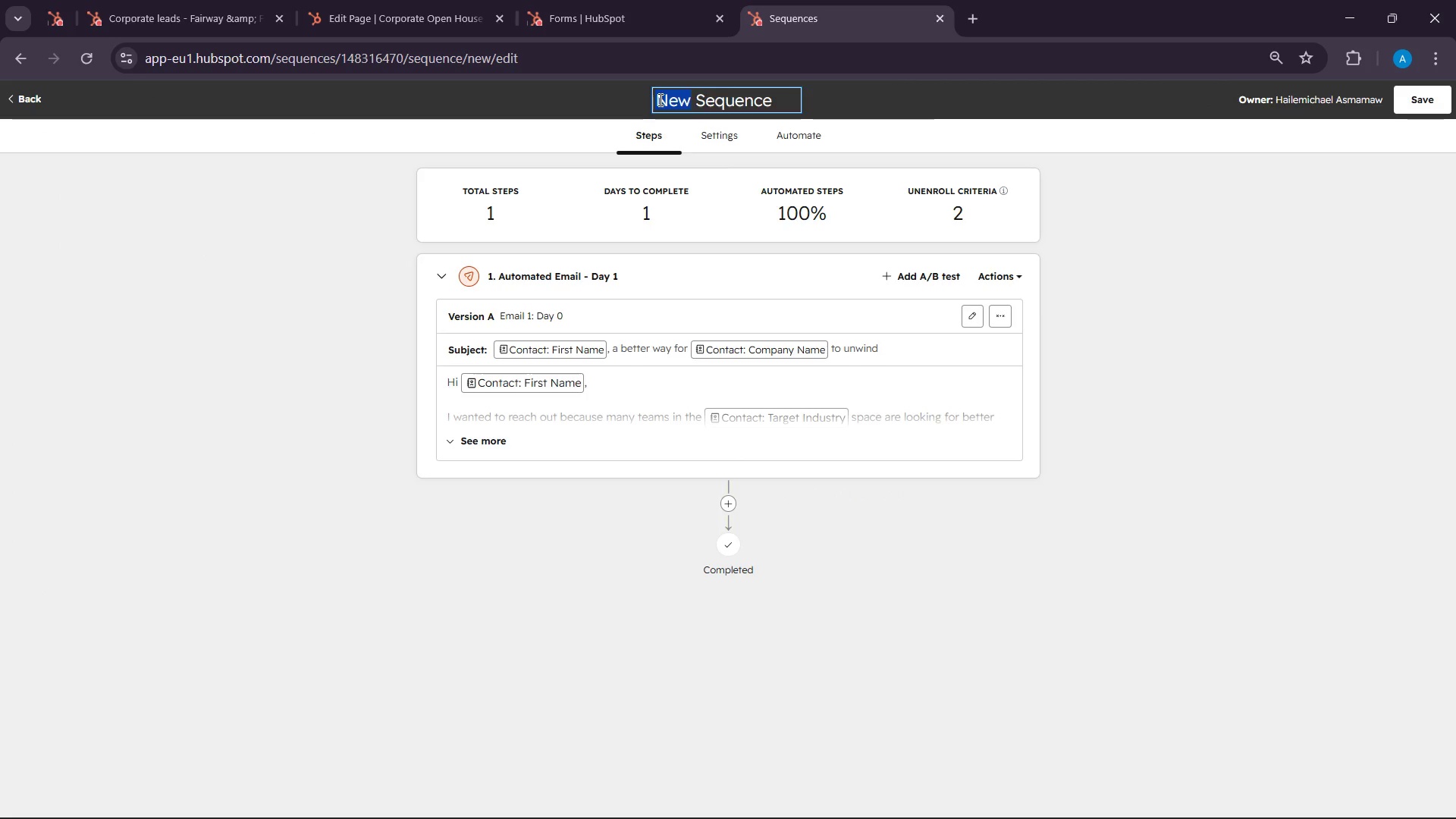 
key(Control+V)
 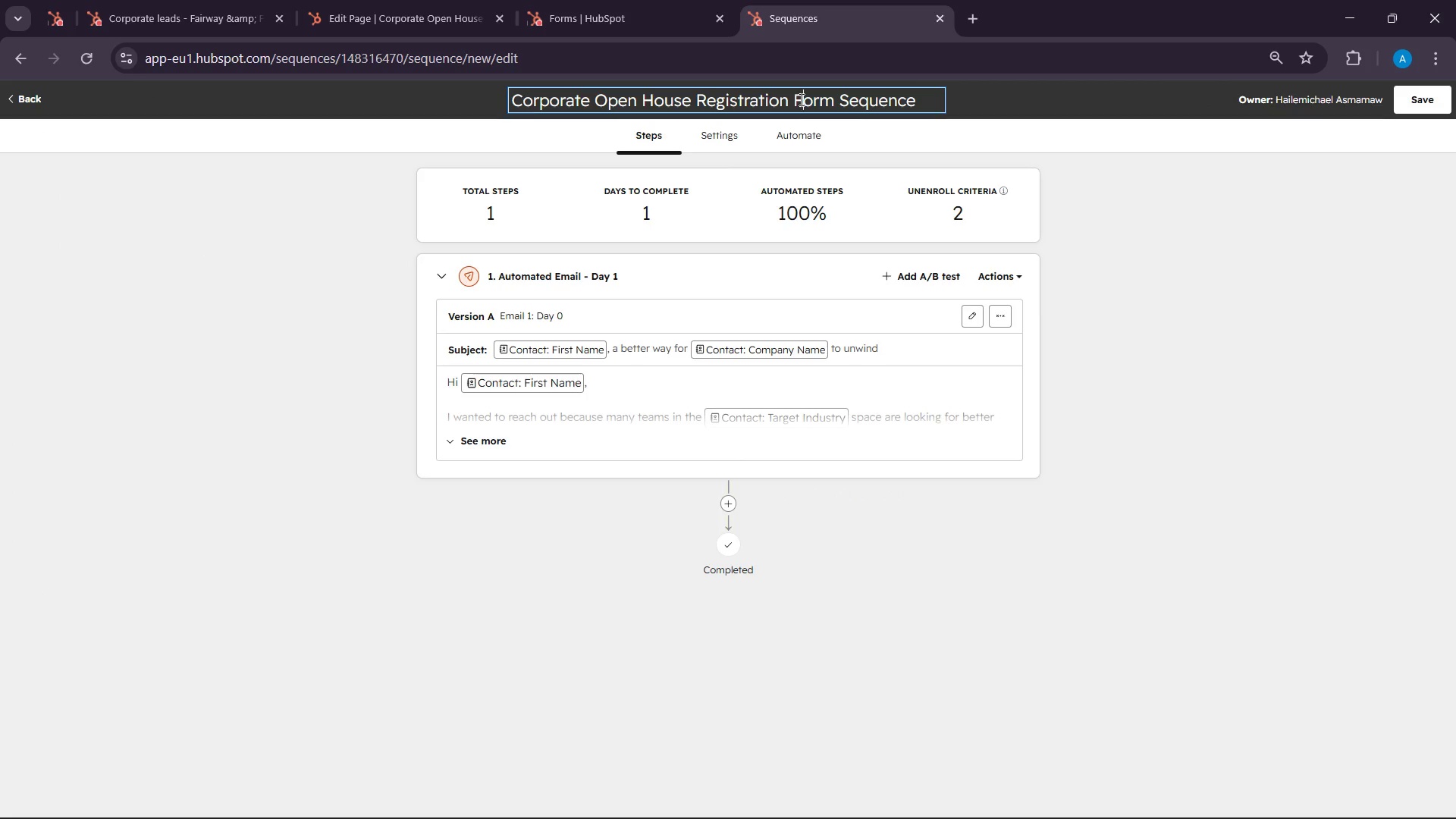 
double_click([800, 99])
 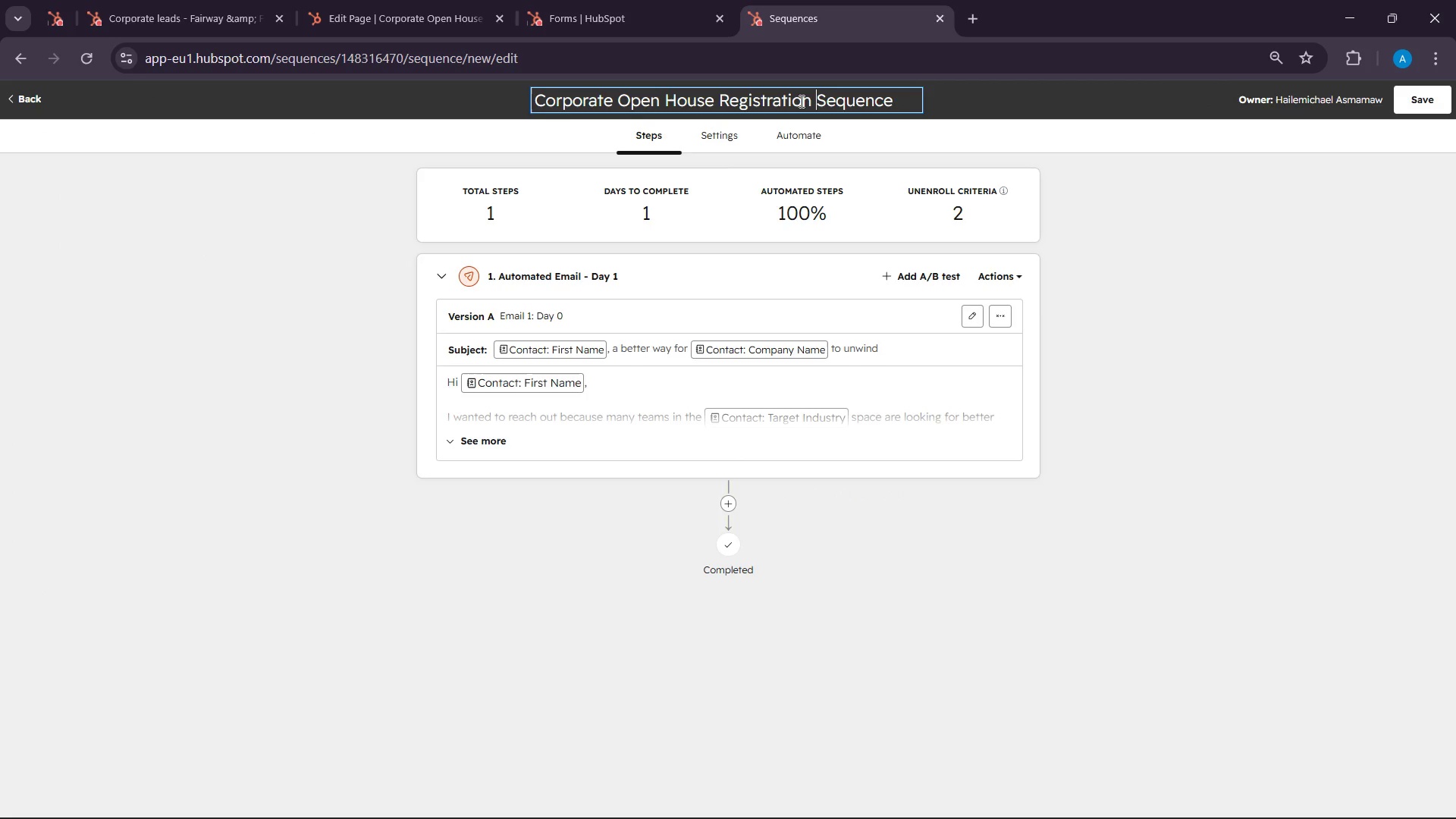 
key(Backspace)
 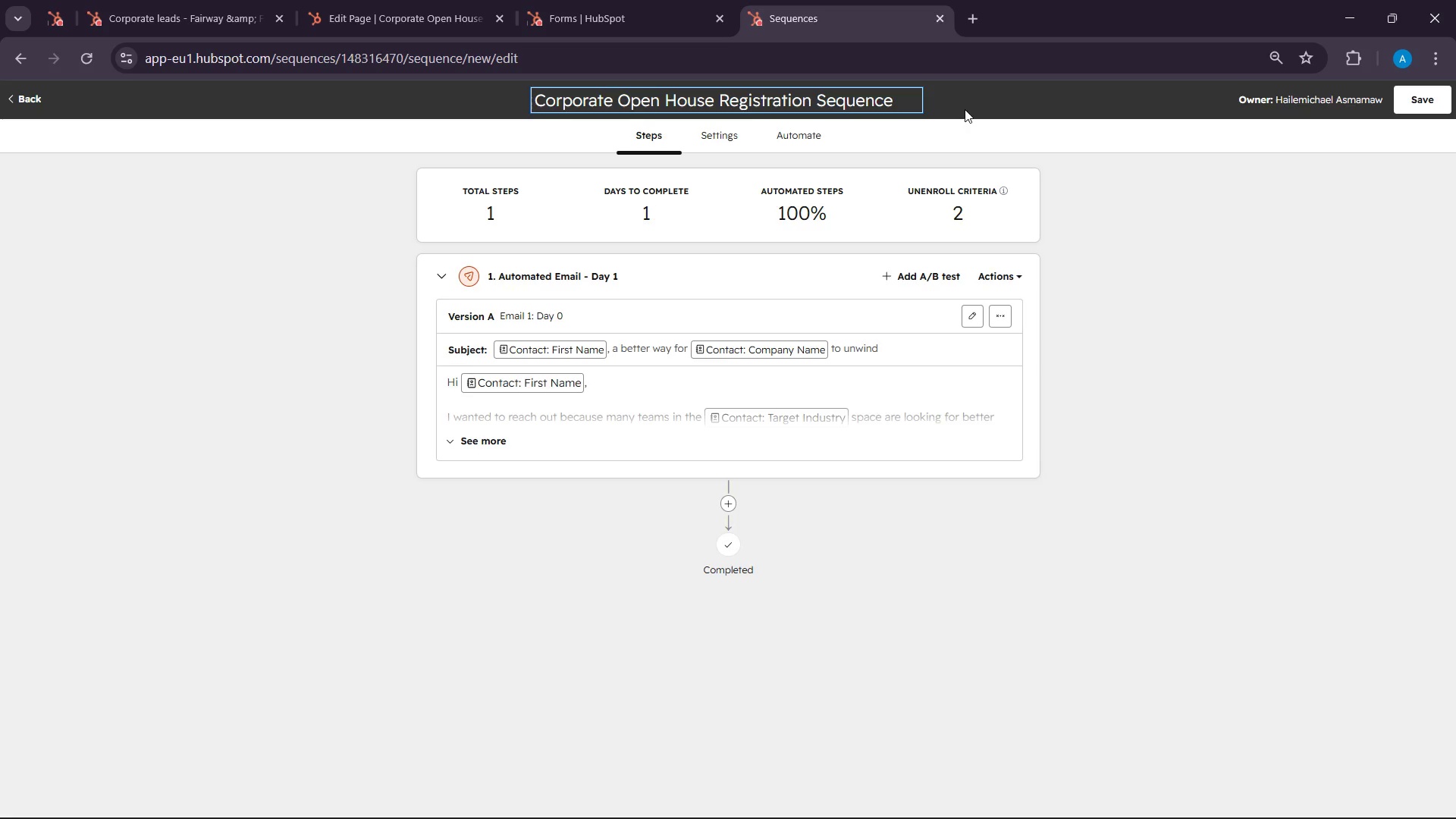 
left_click([970, 106])
 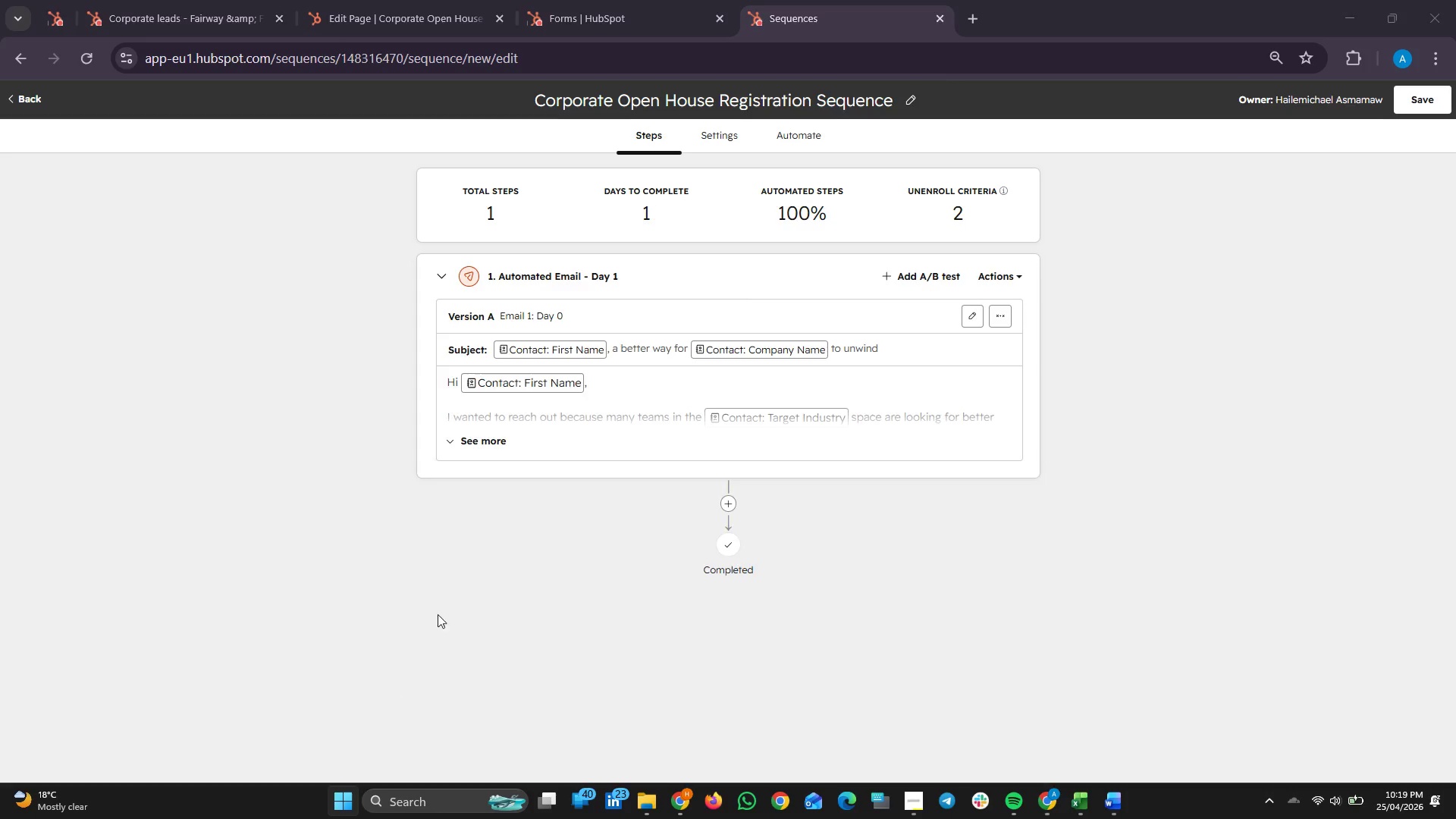 
left_click([504, 256])
 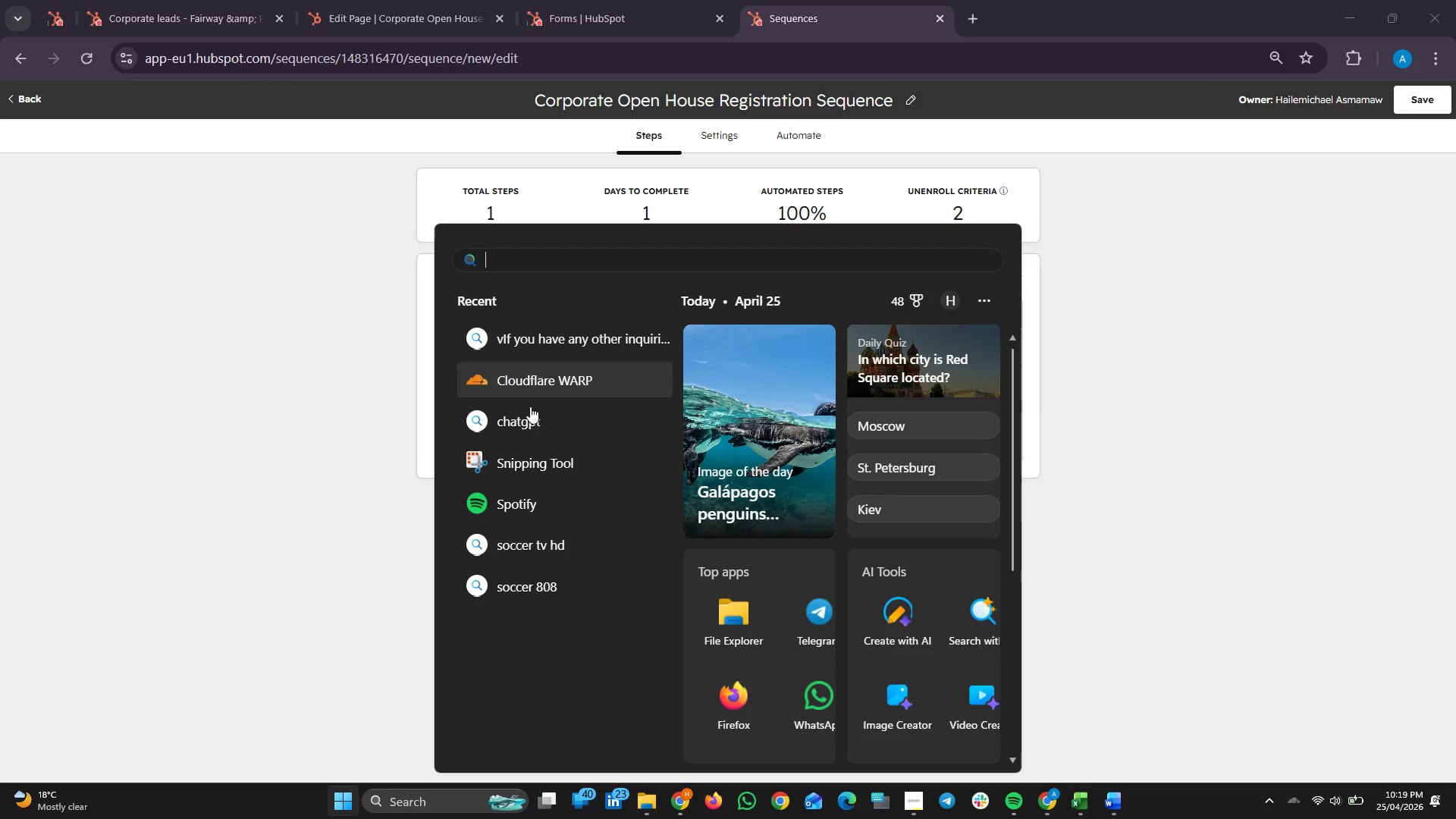 
left_click([518, 458])
 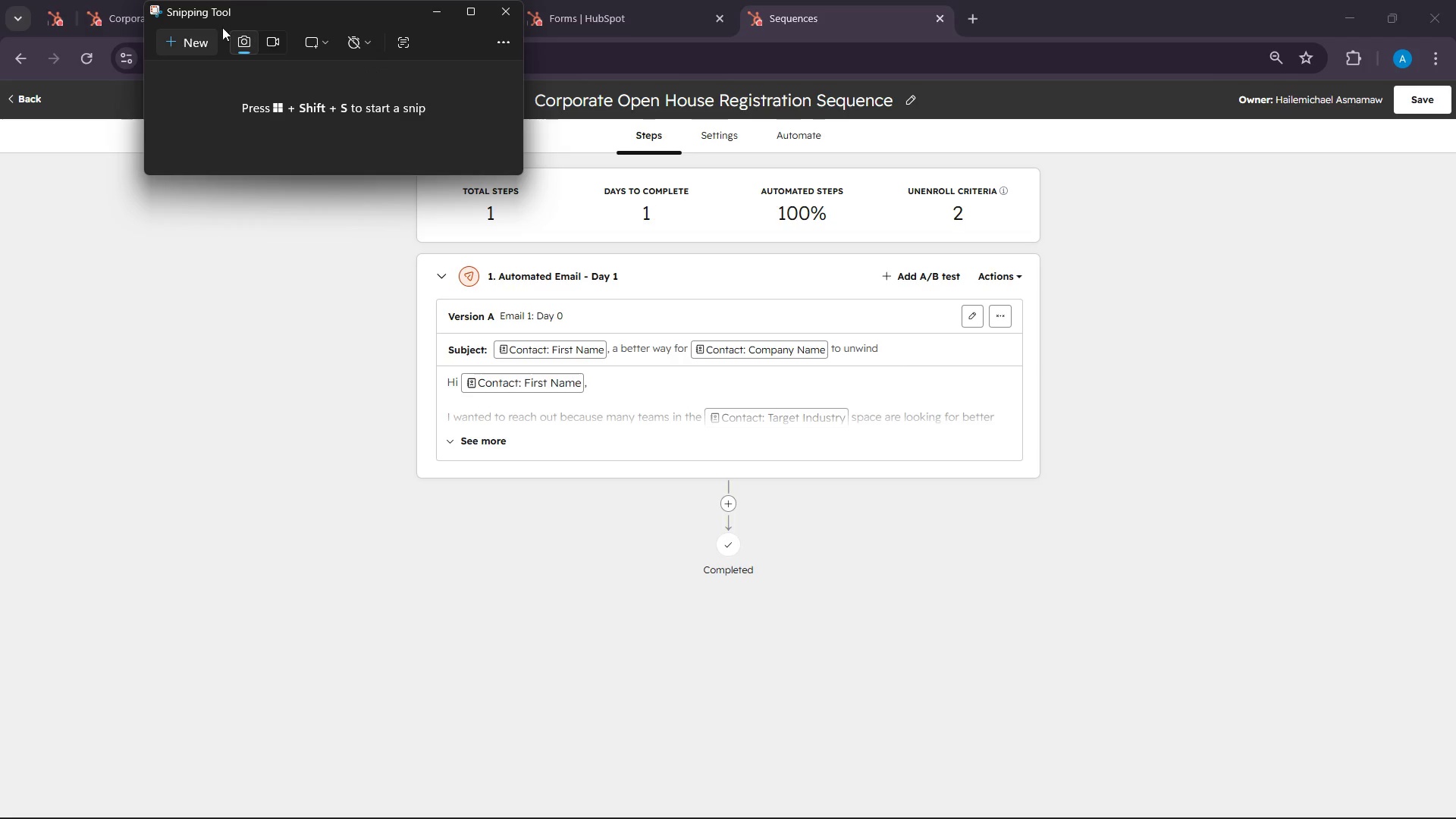 
left_click([185, 36])
 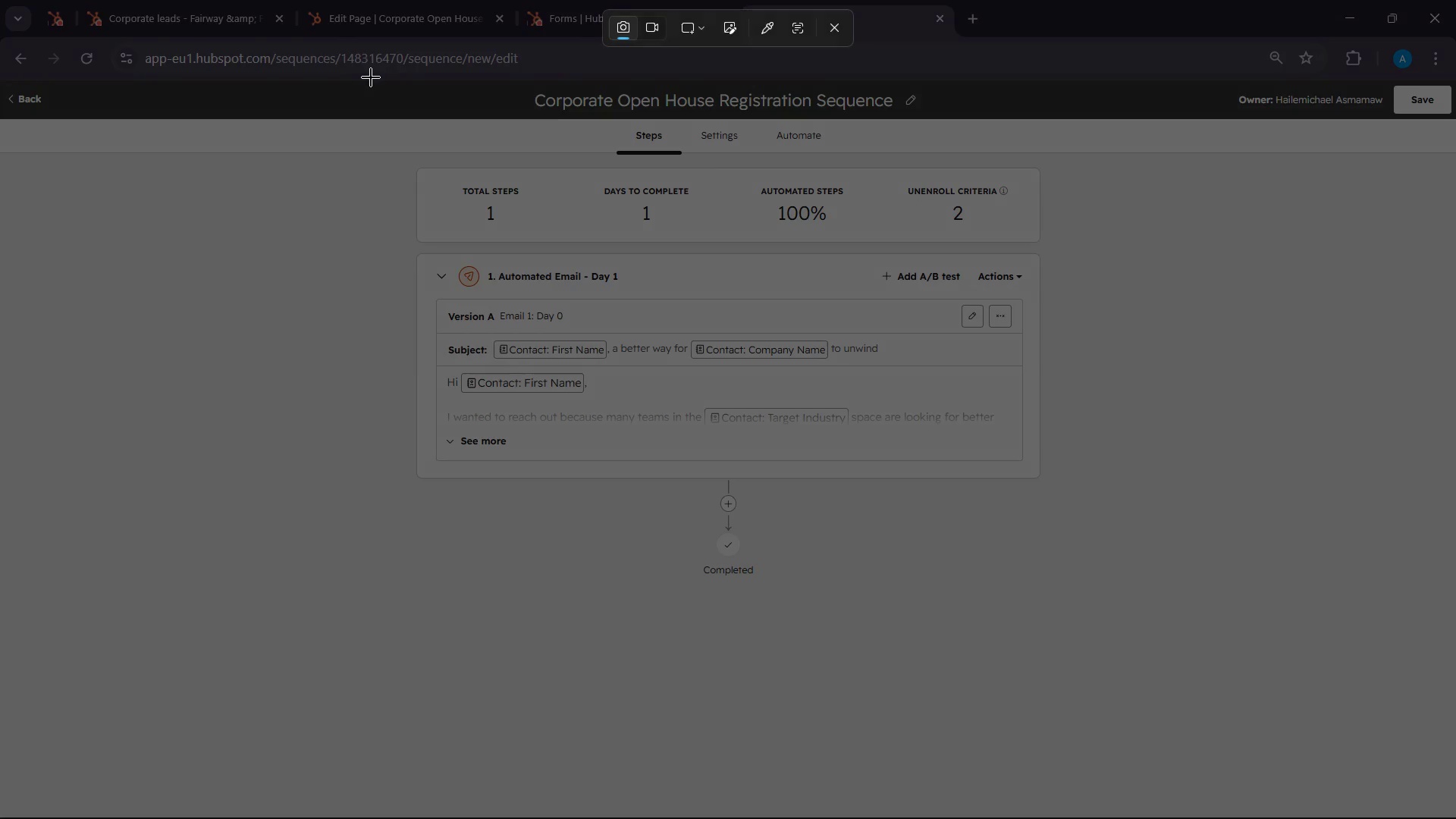 
left_click_drag(start_coordinate=[371, 77], to_coordinate=[1417, 522])
 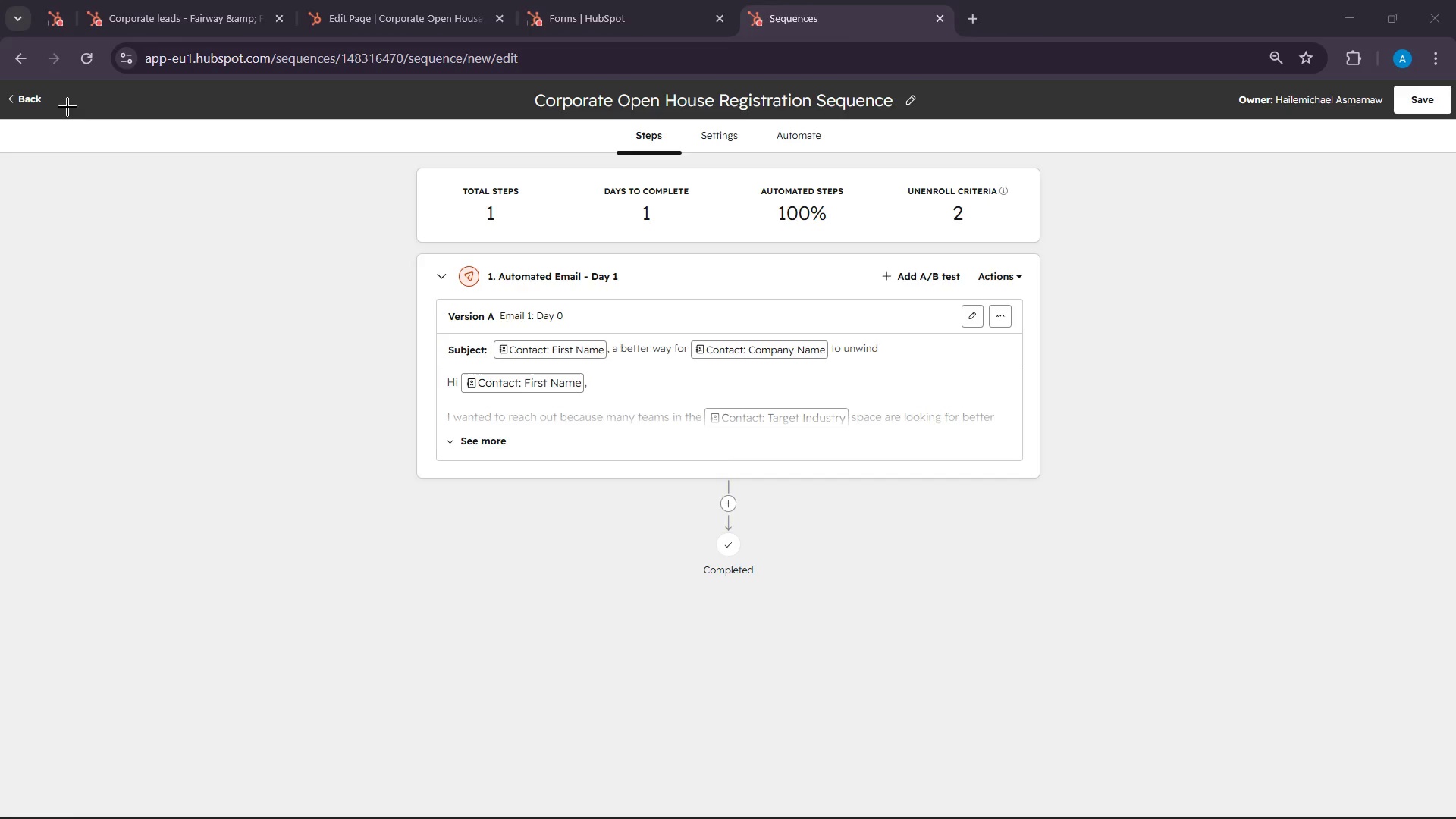 
left_click_drag(start_coordinate=[0, 74], to_coordinate=[1454, 521])
 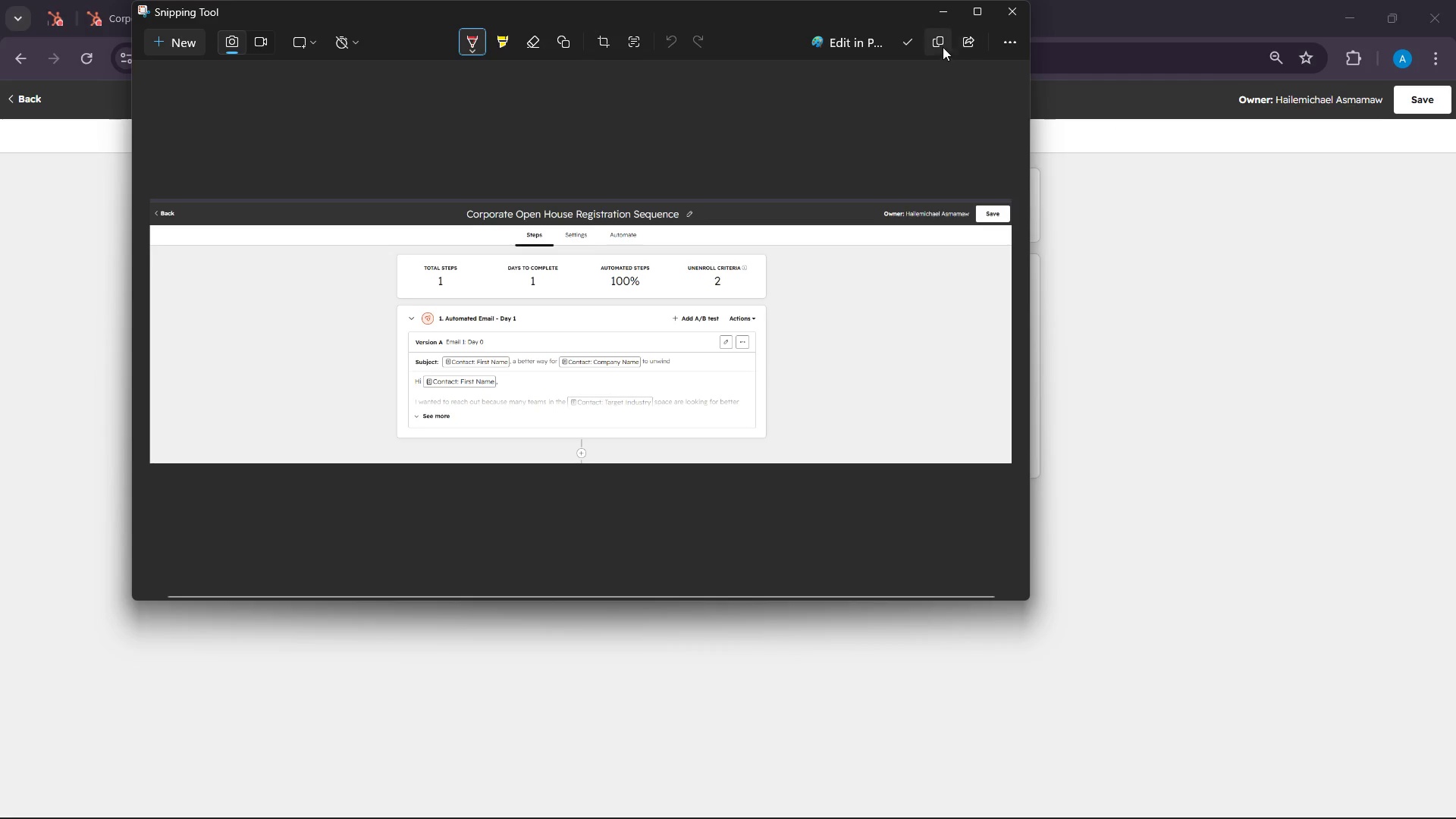 
left_click([936, 5])
 